 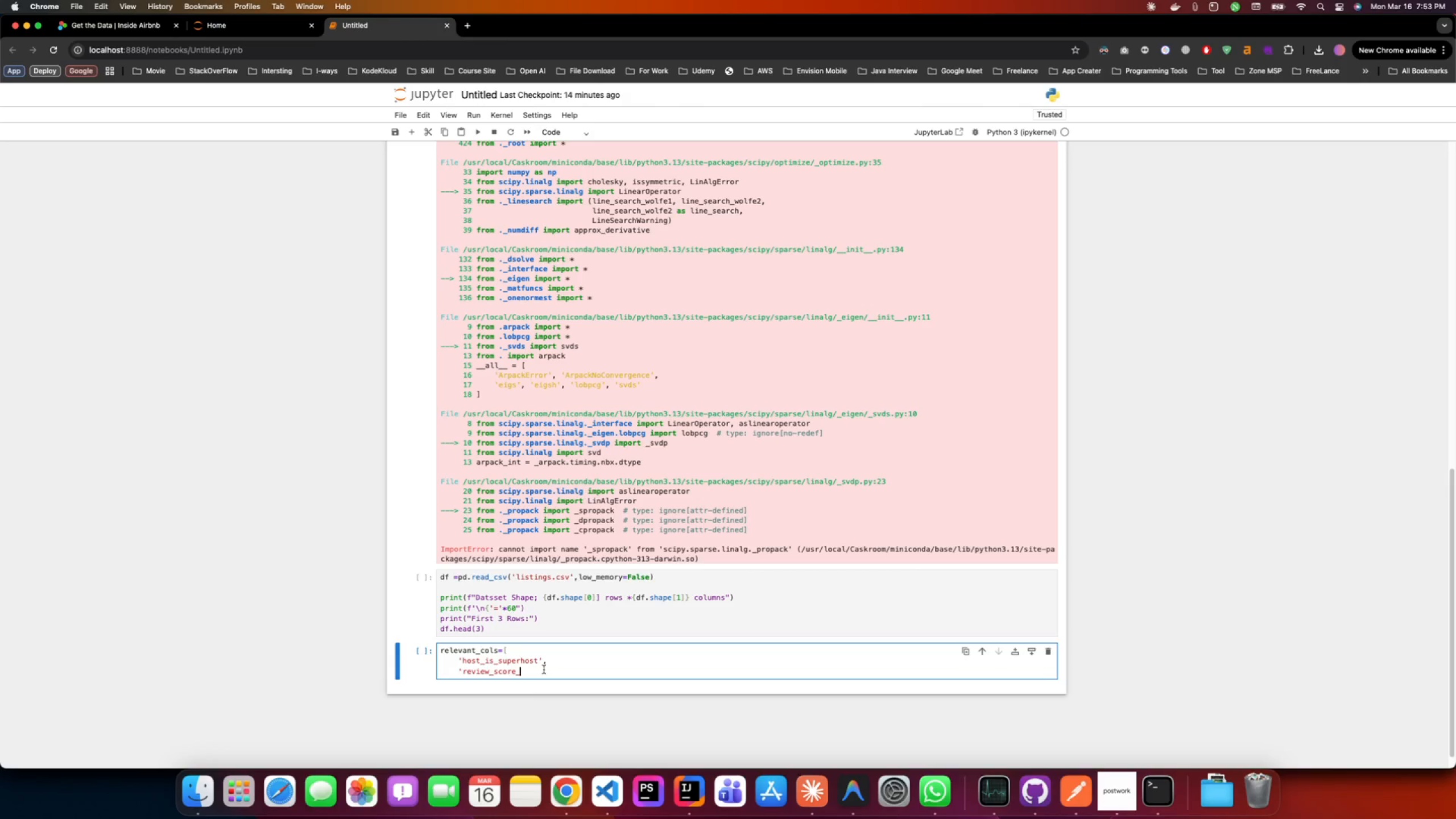 
type(rating')
 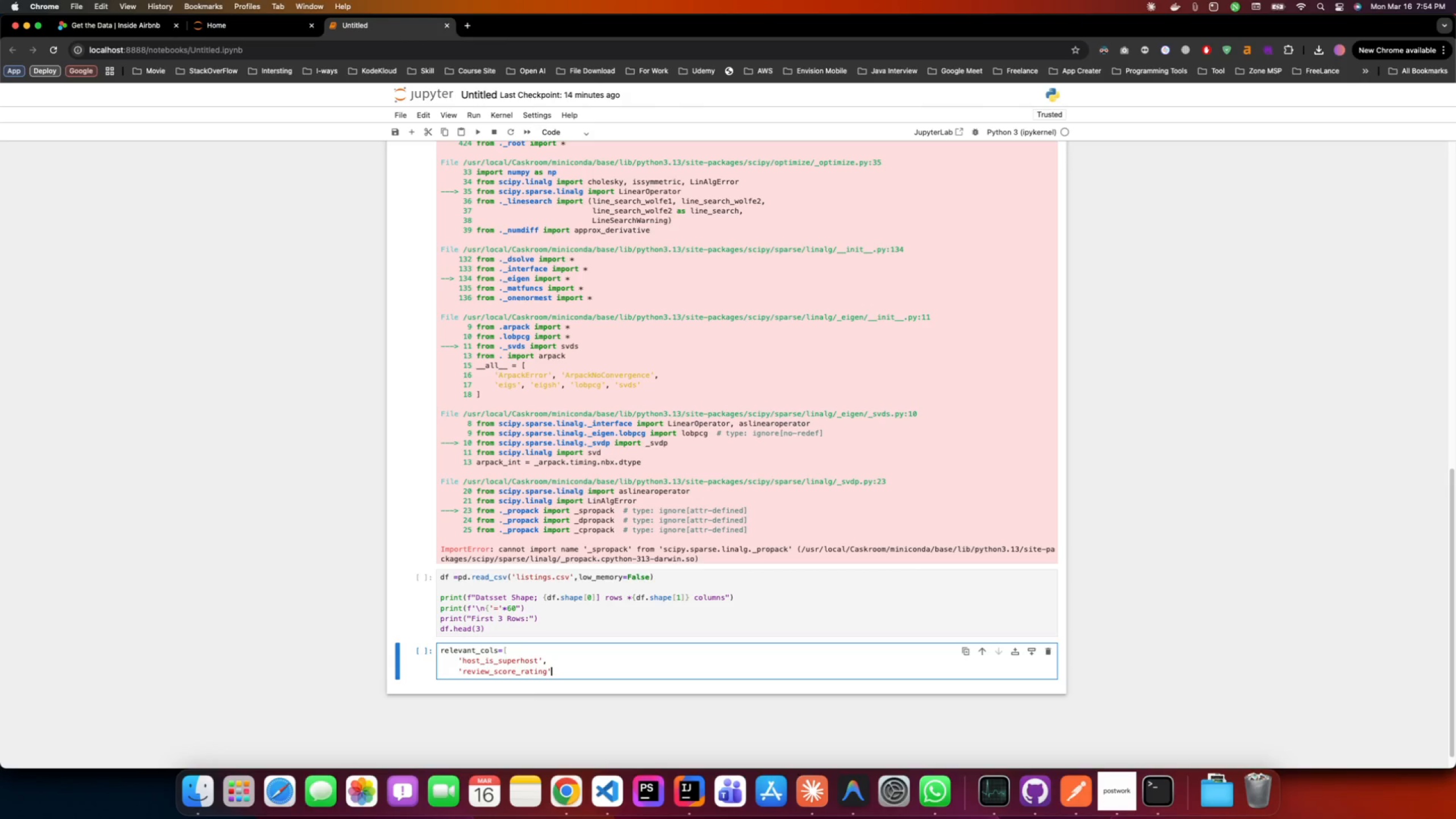 
key(Enter)
 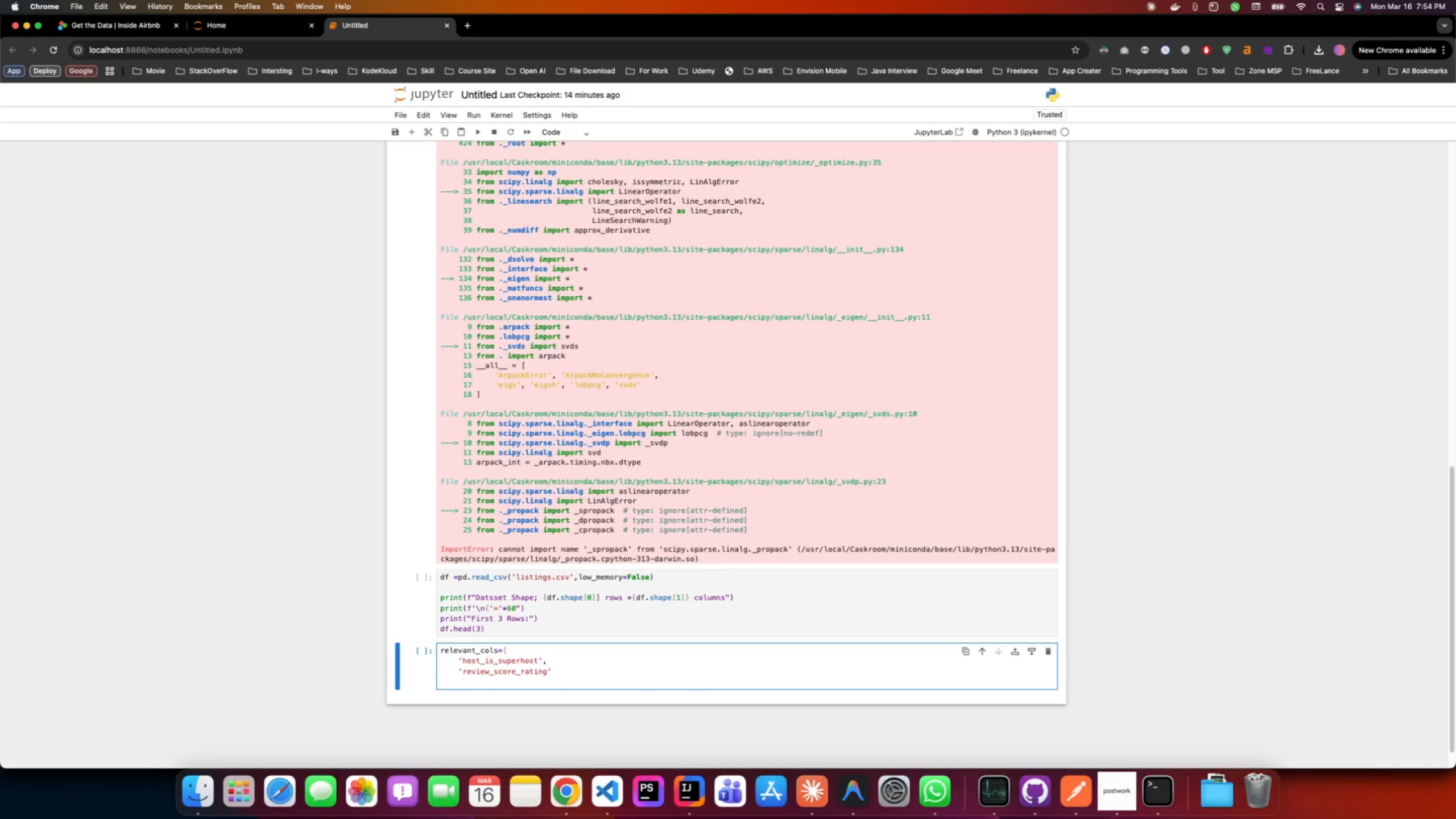 
key(Quote)
 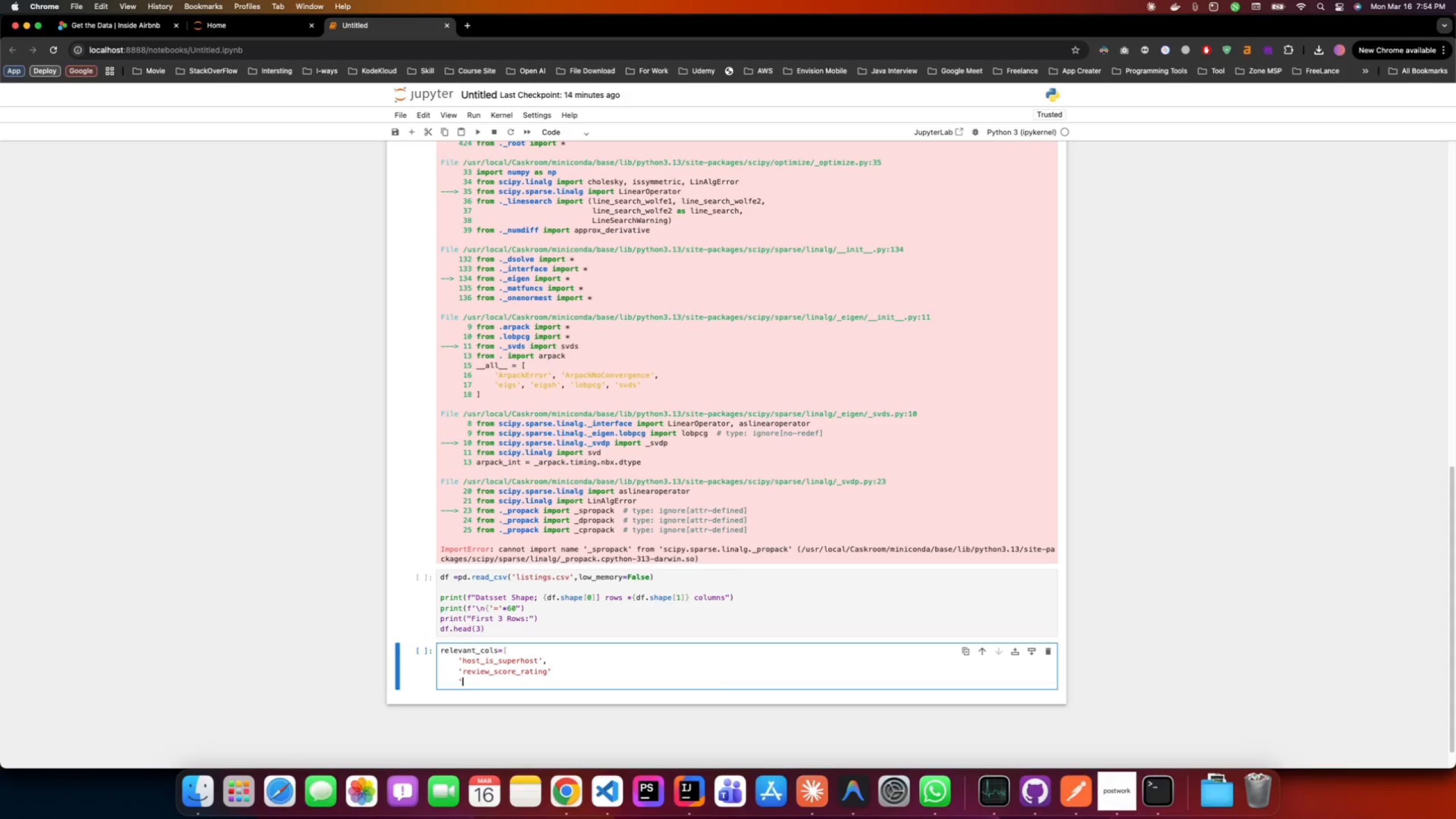 
type(review_score_acci)
key(Backspace)
type(uracy;)
key(Backspace)
type(')
 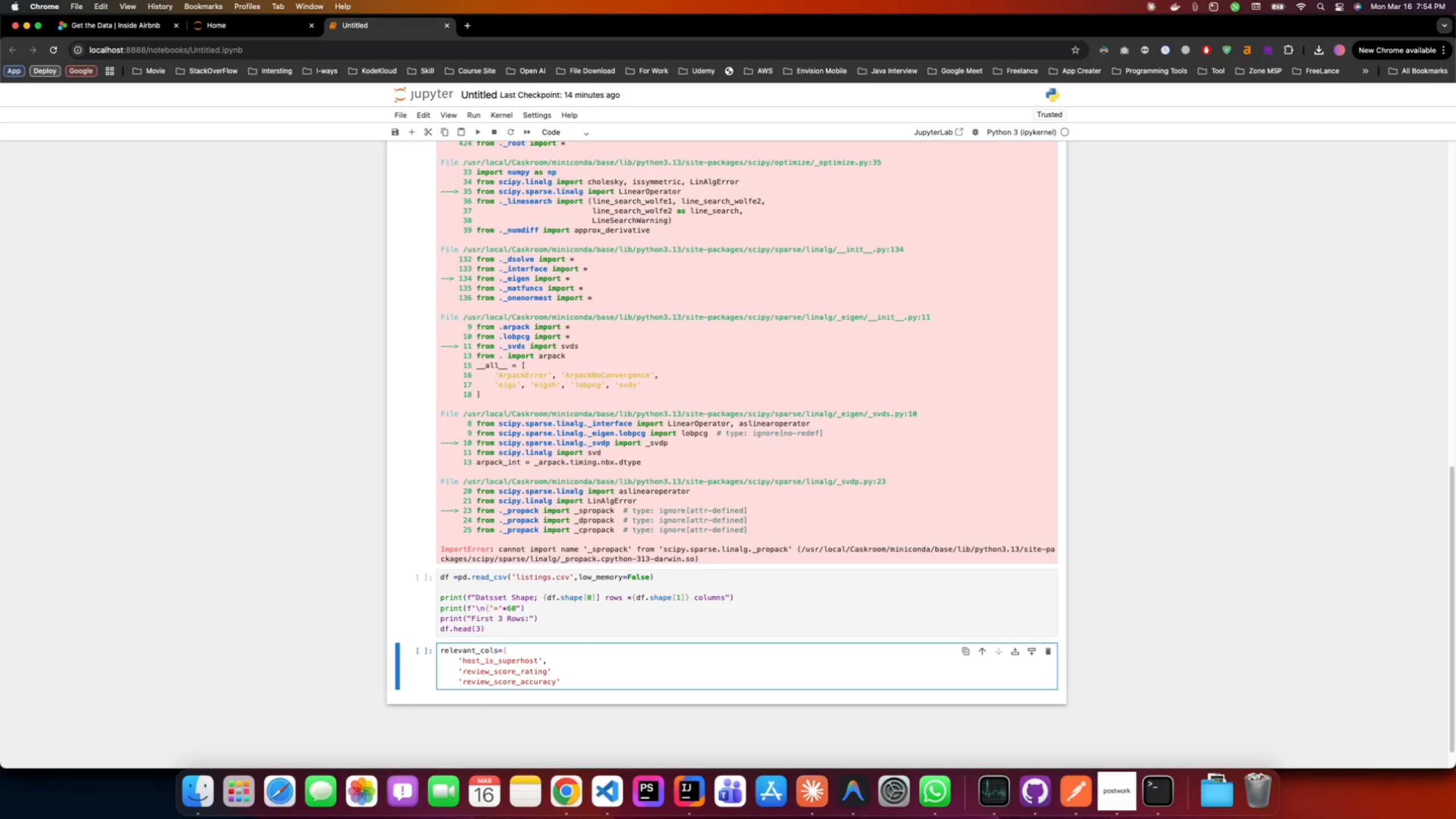 
key(Enter)
 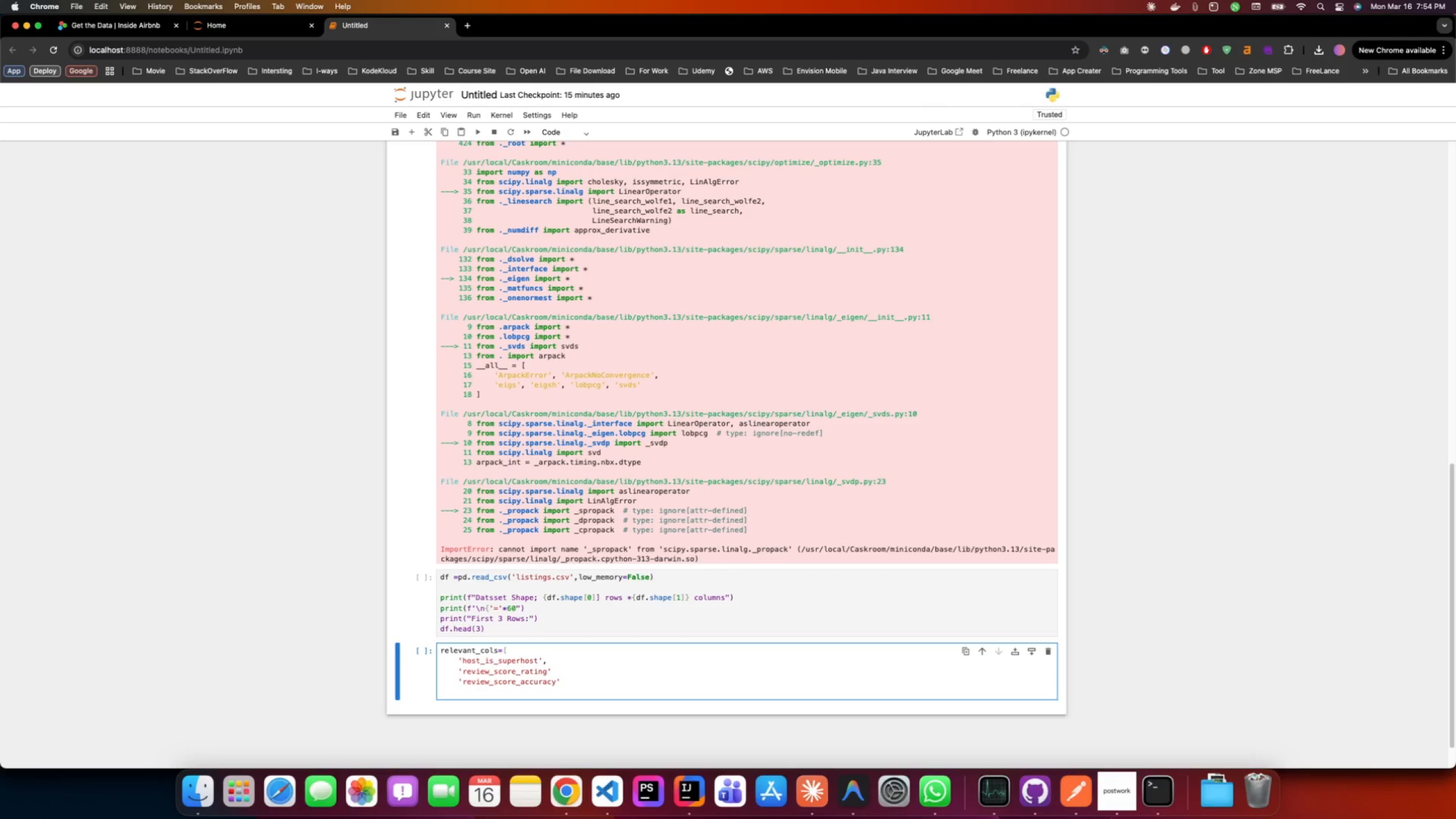 
key(Quote)
 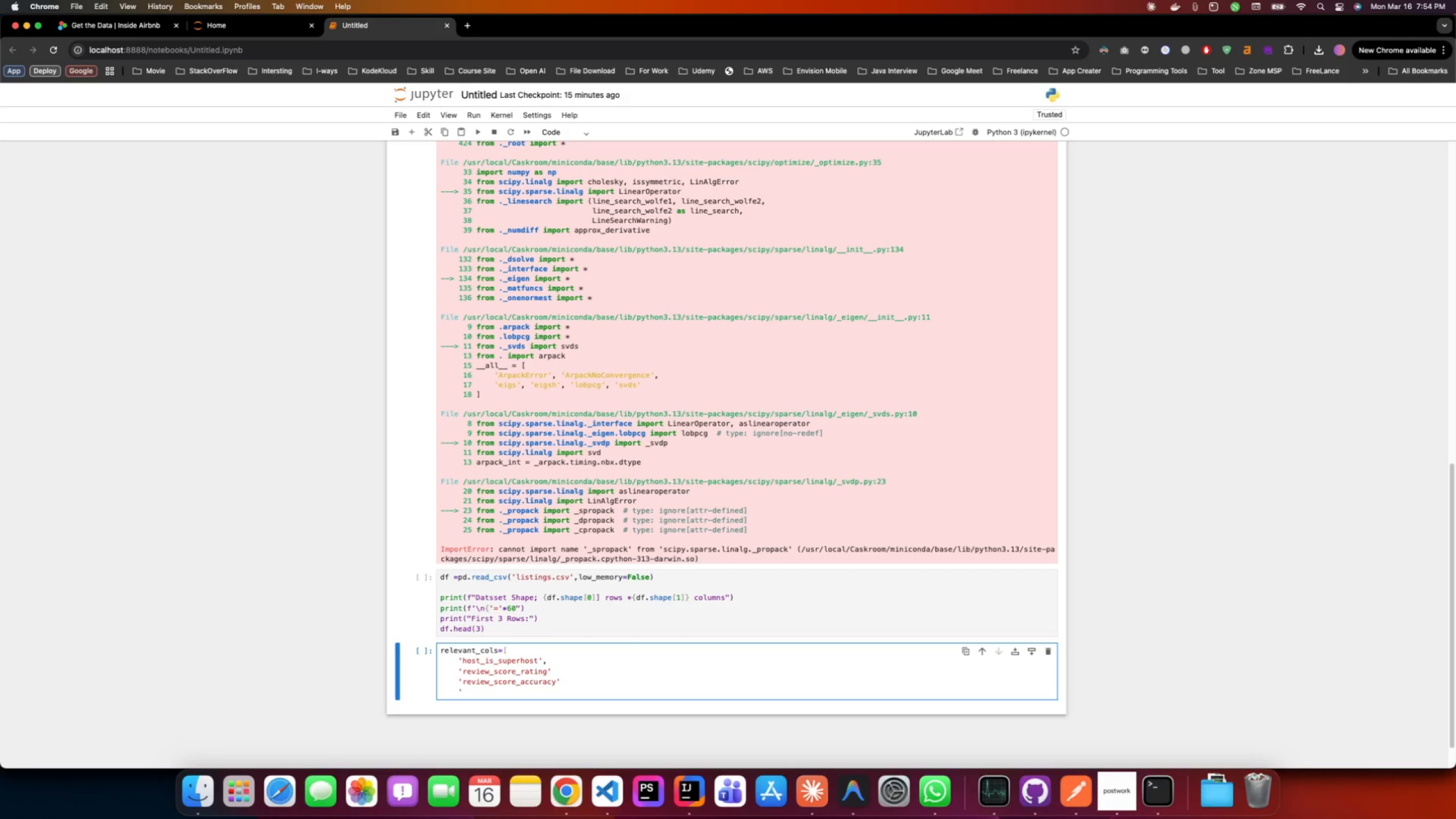 
type(reviews_scores_cleanliness;)
key(Backspace)
type(')
 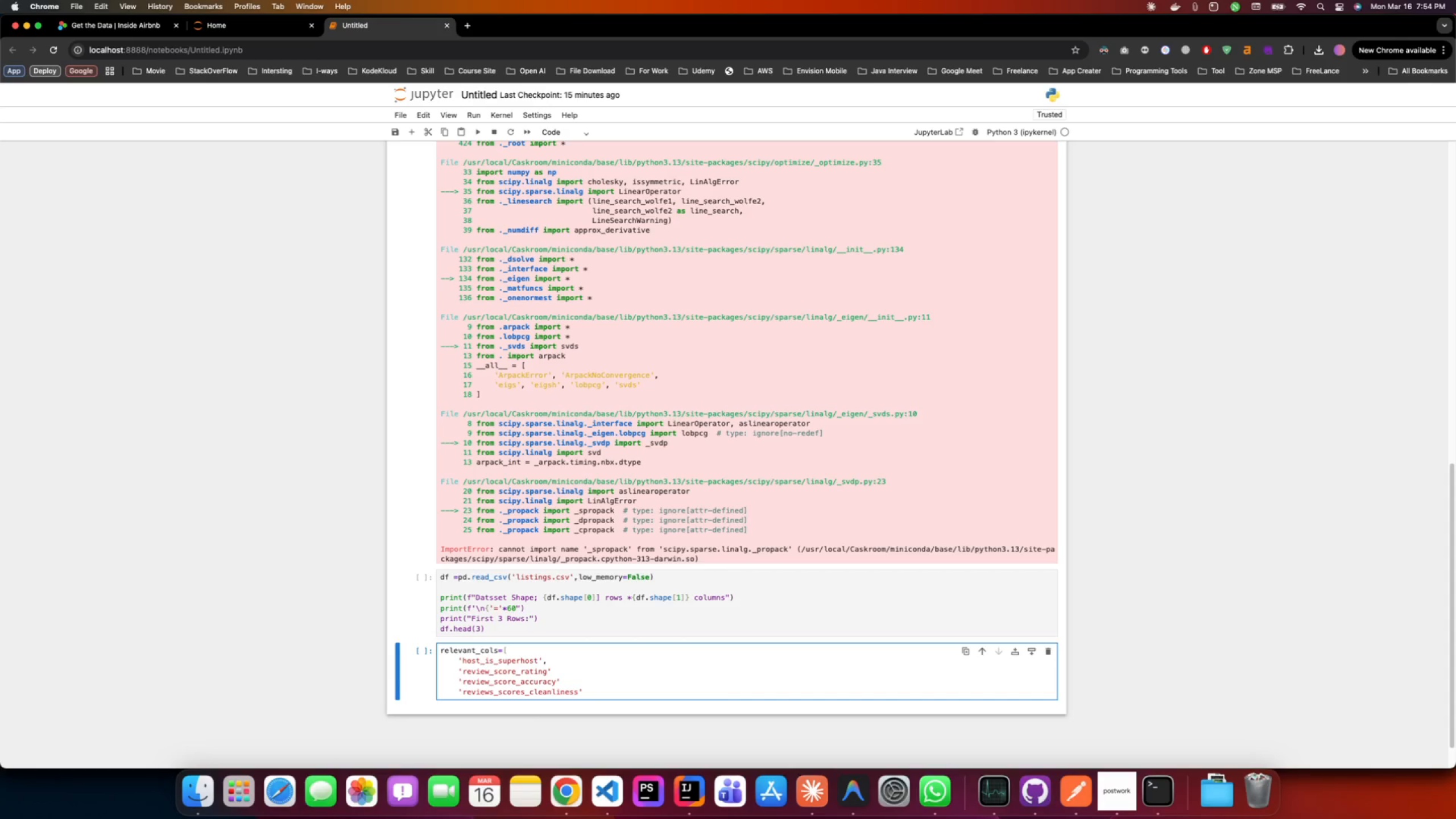 
key(Enter)
 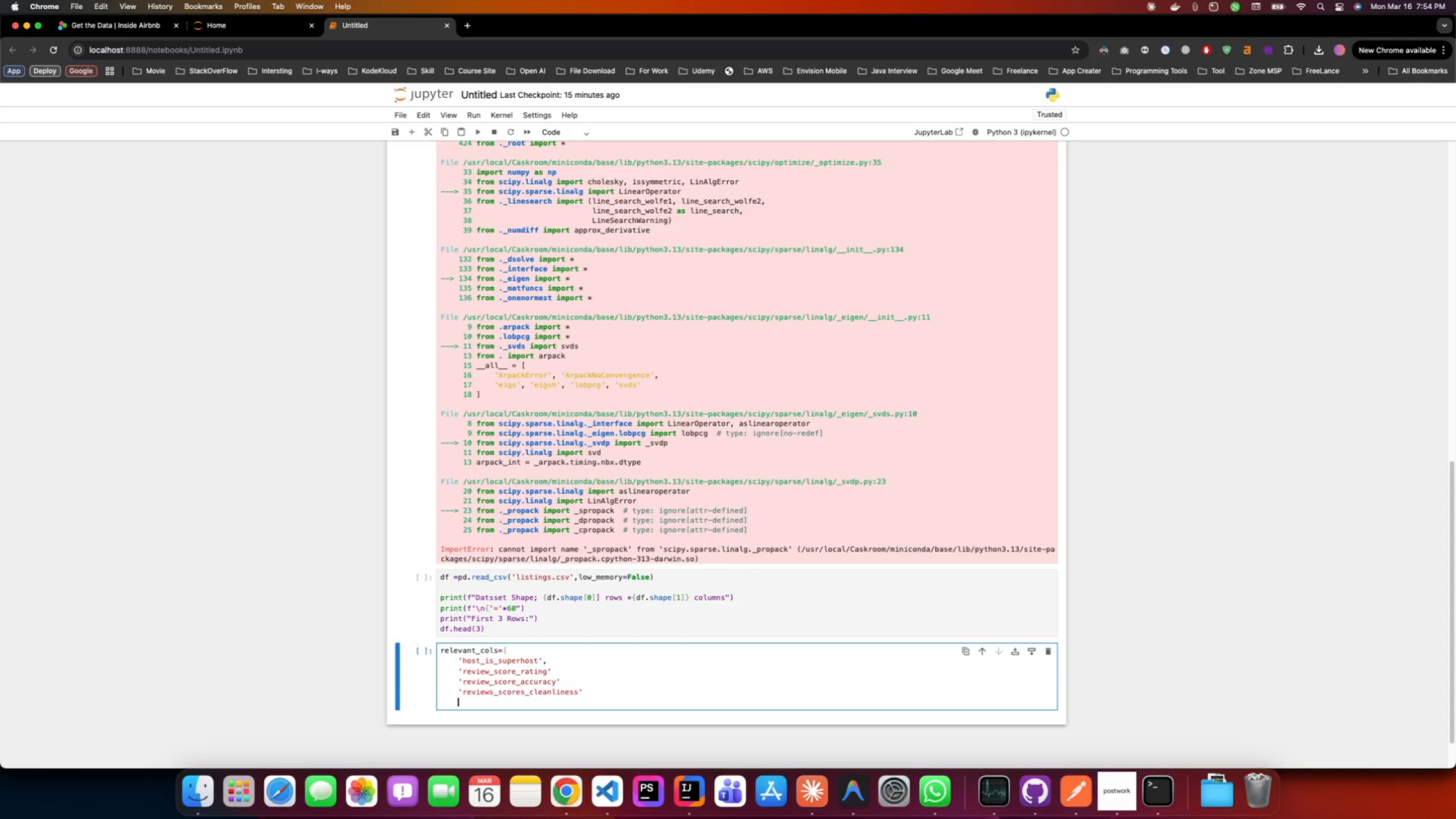 
type(review_scores_checkin')
 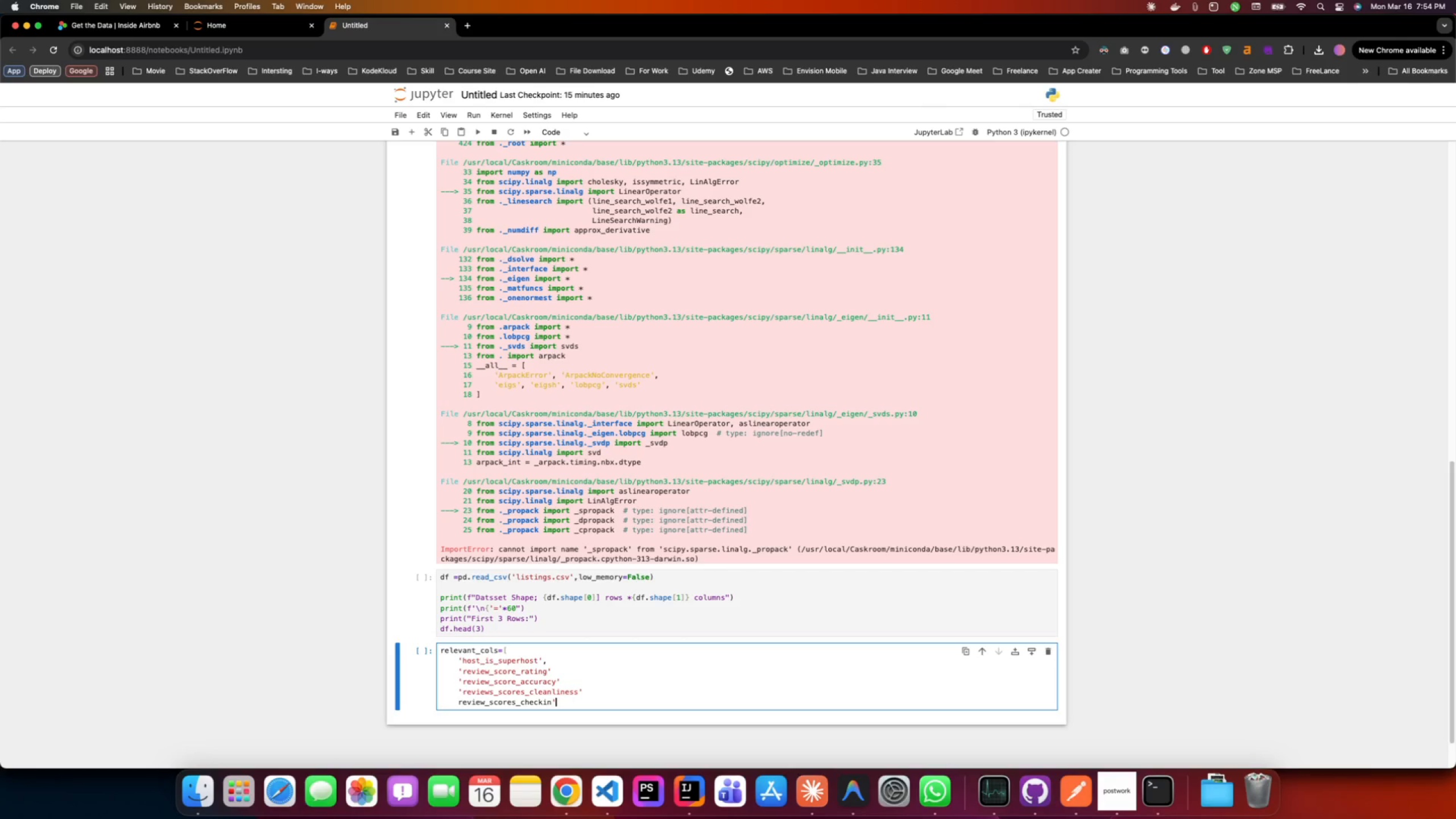 
hold_key(key=ArrowLeft, duration=0.92)
 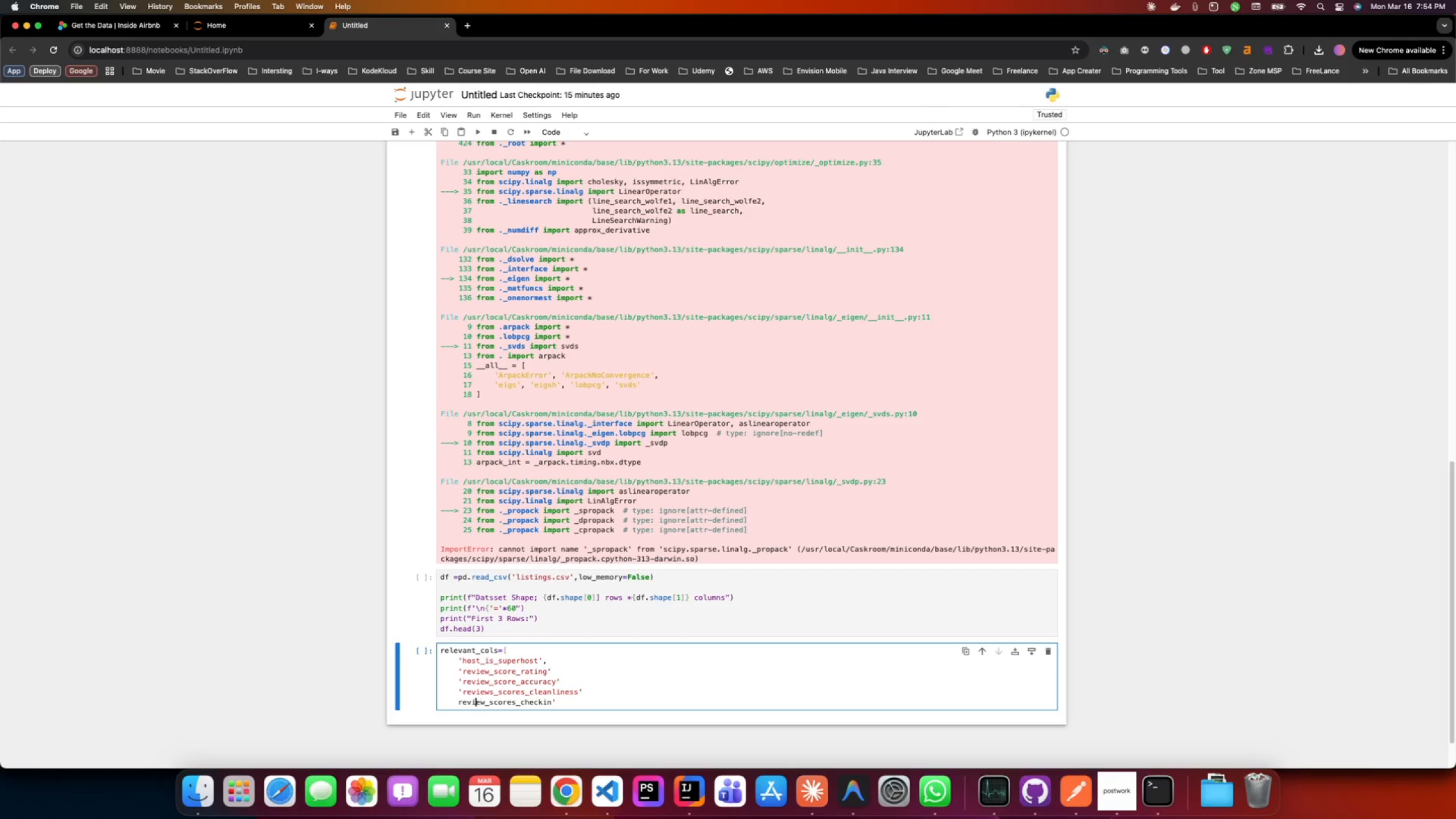 
key(ArrowLeft)
 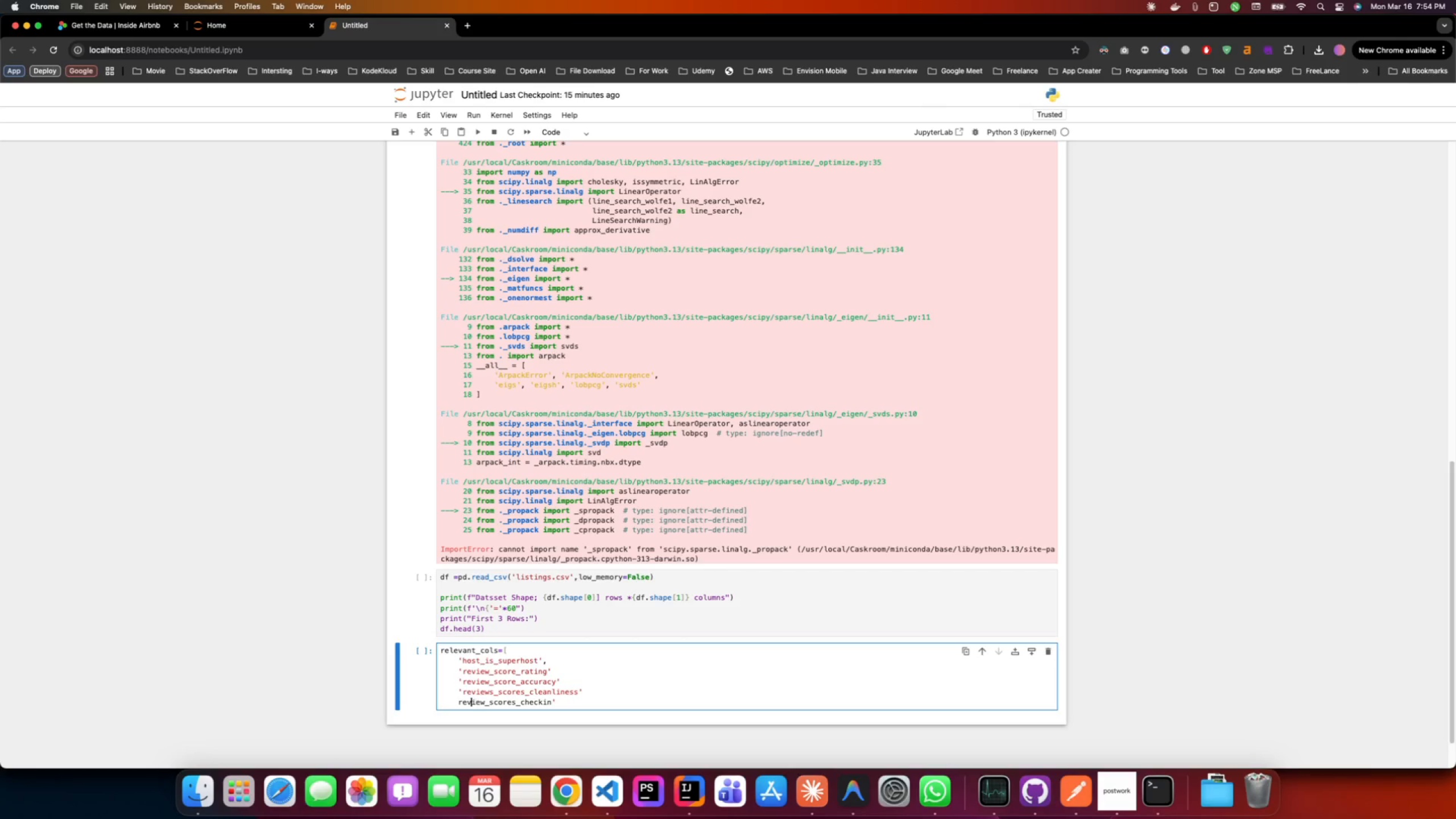 
key(ArrowLeft)
 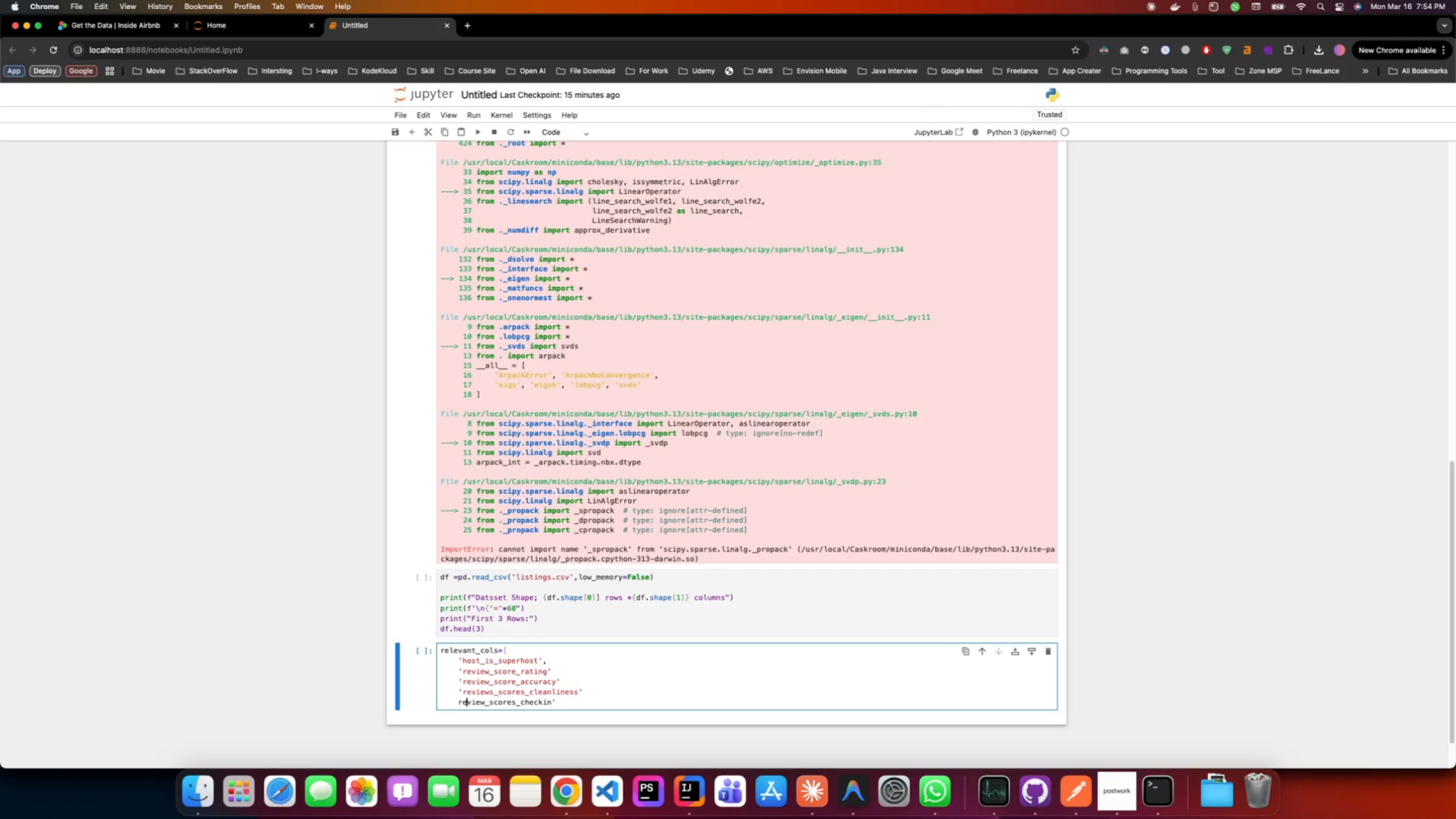 
key(ArrowLeft)
 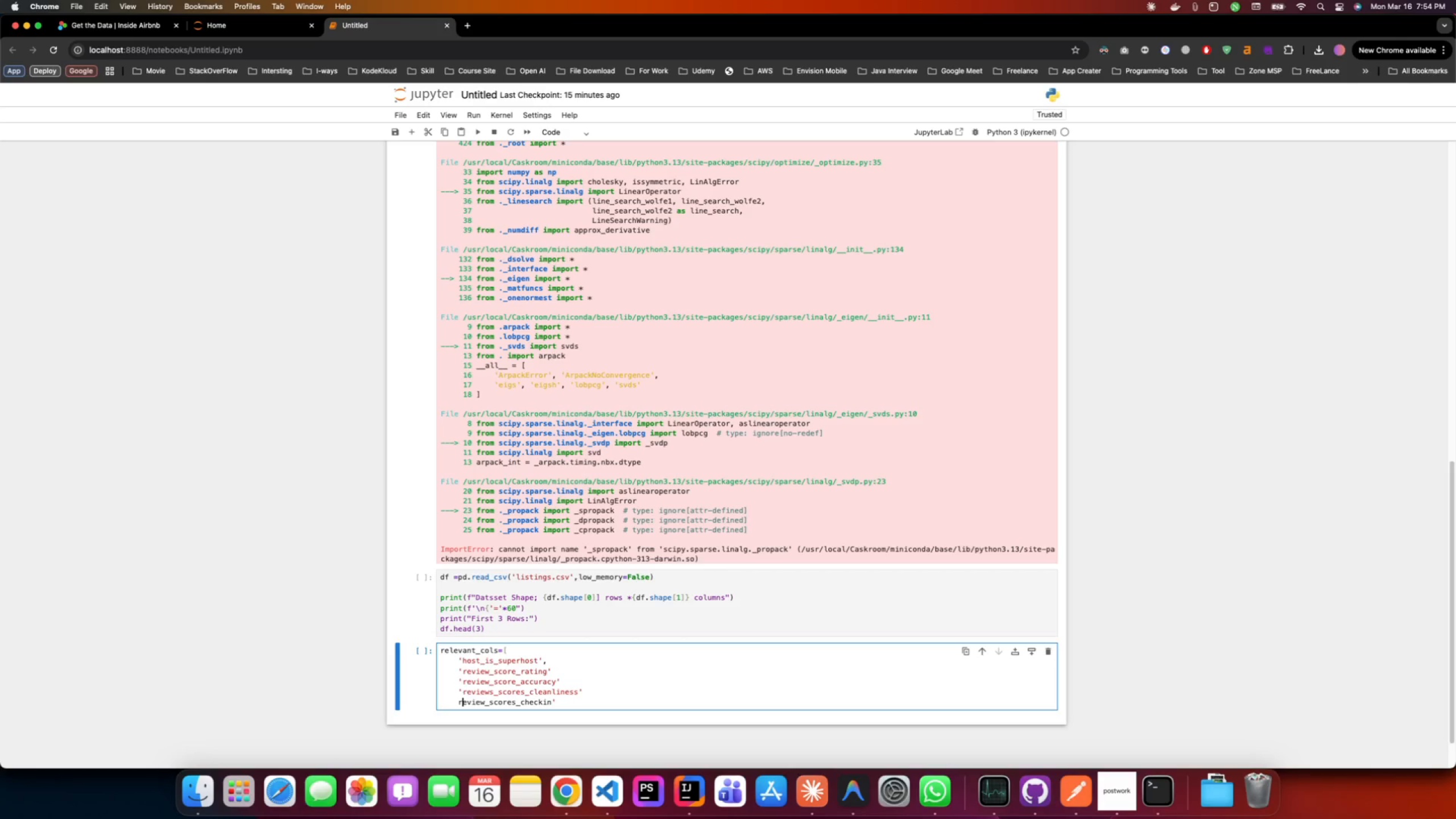 
key(ArrowLeft)
 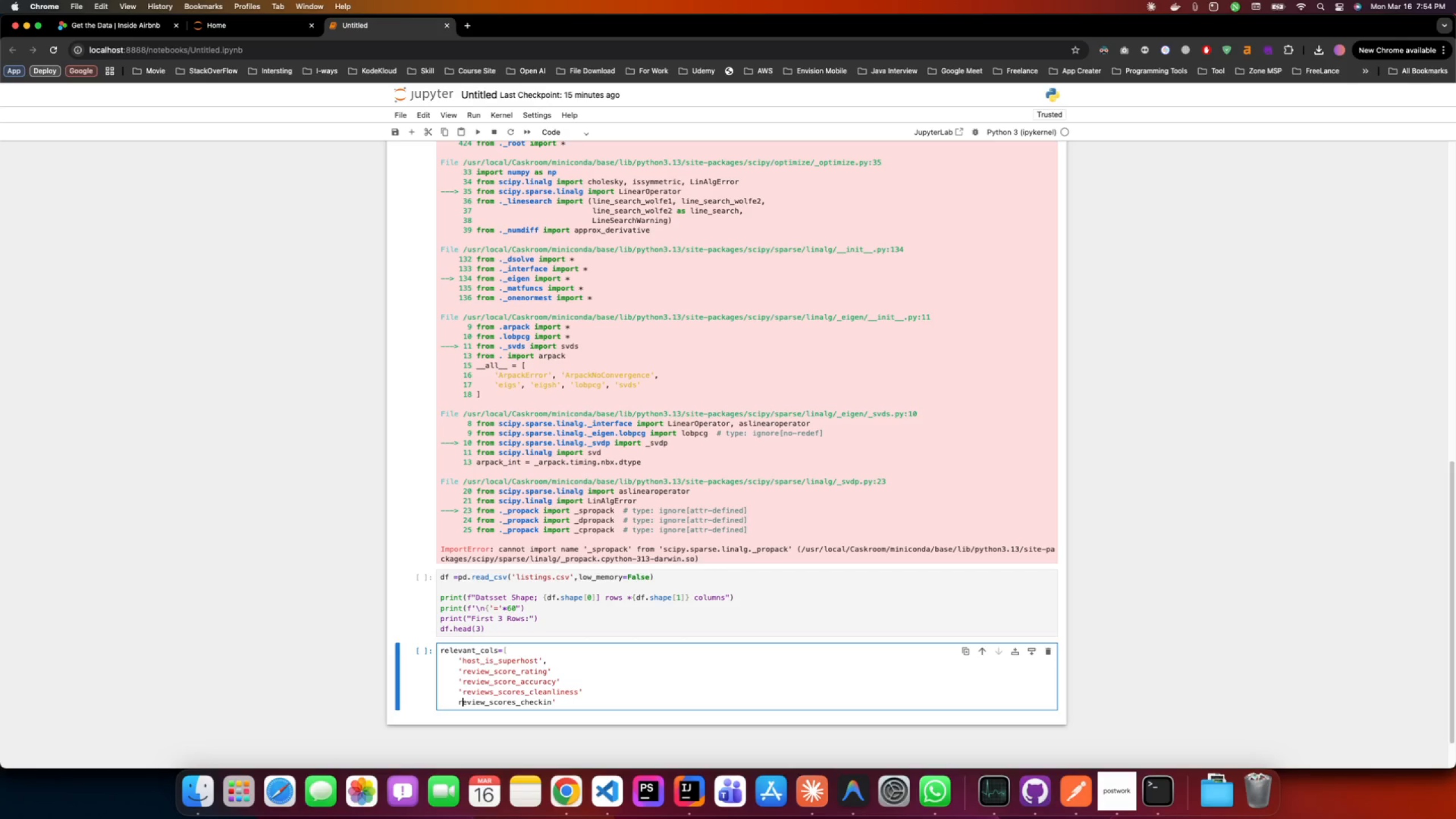 
key(ArrowLeft)
 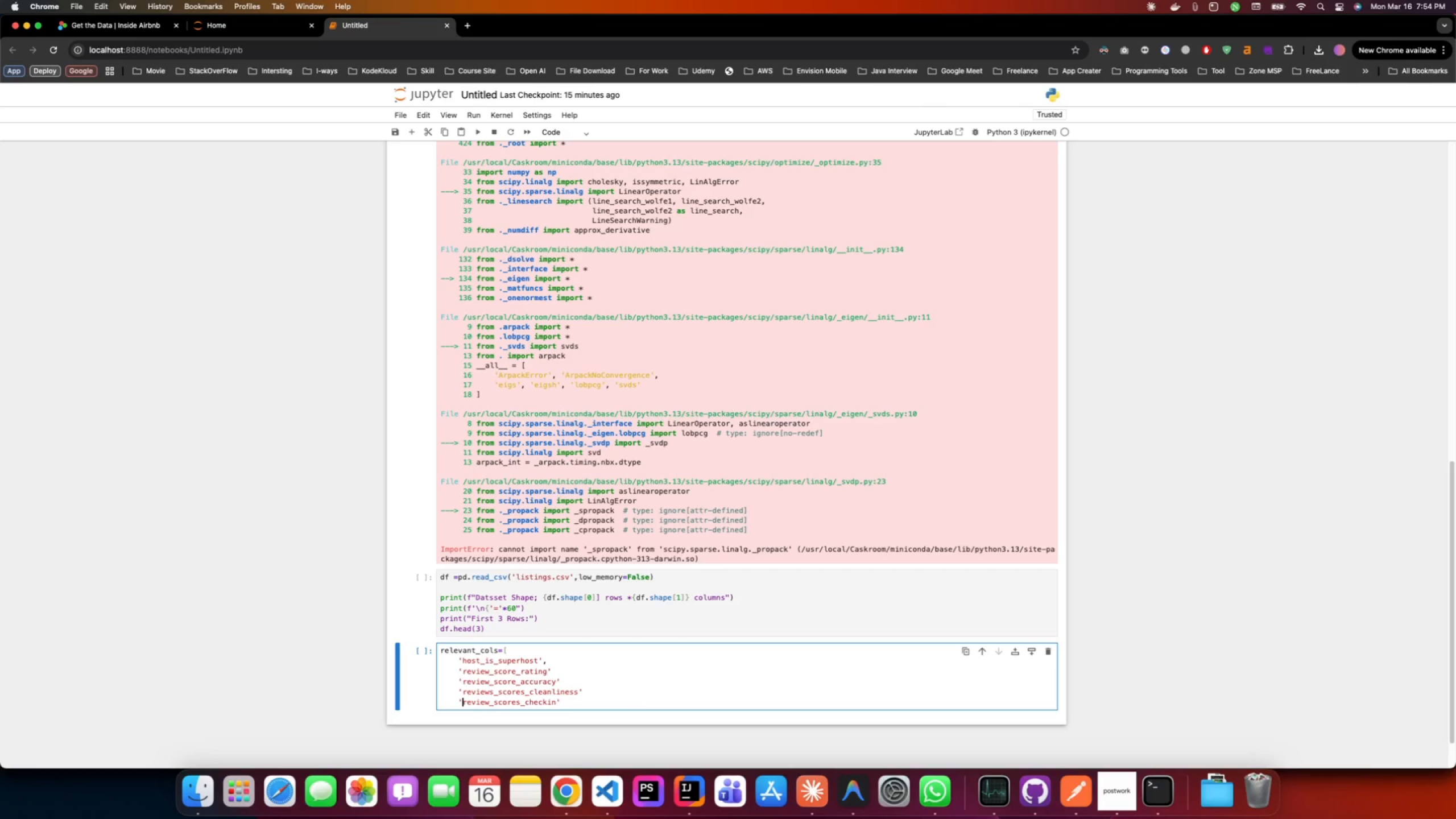 
key(Quote)
 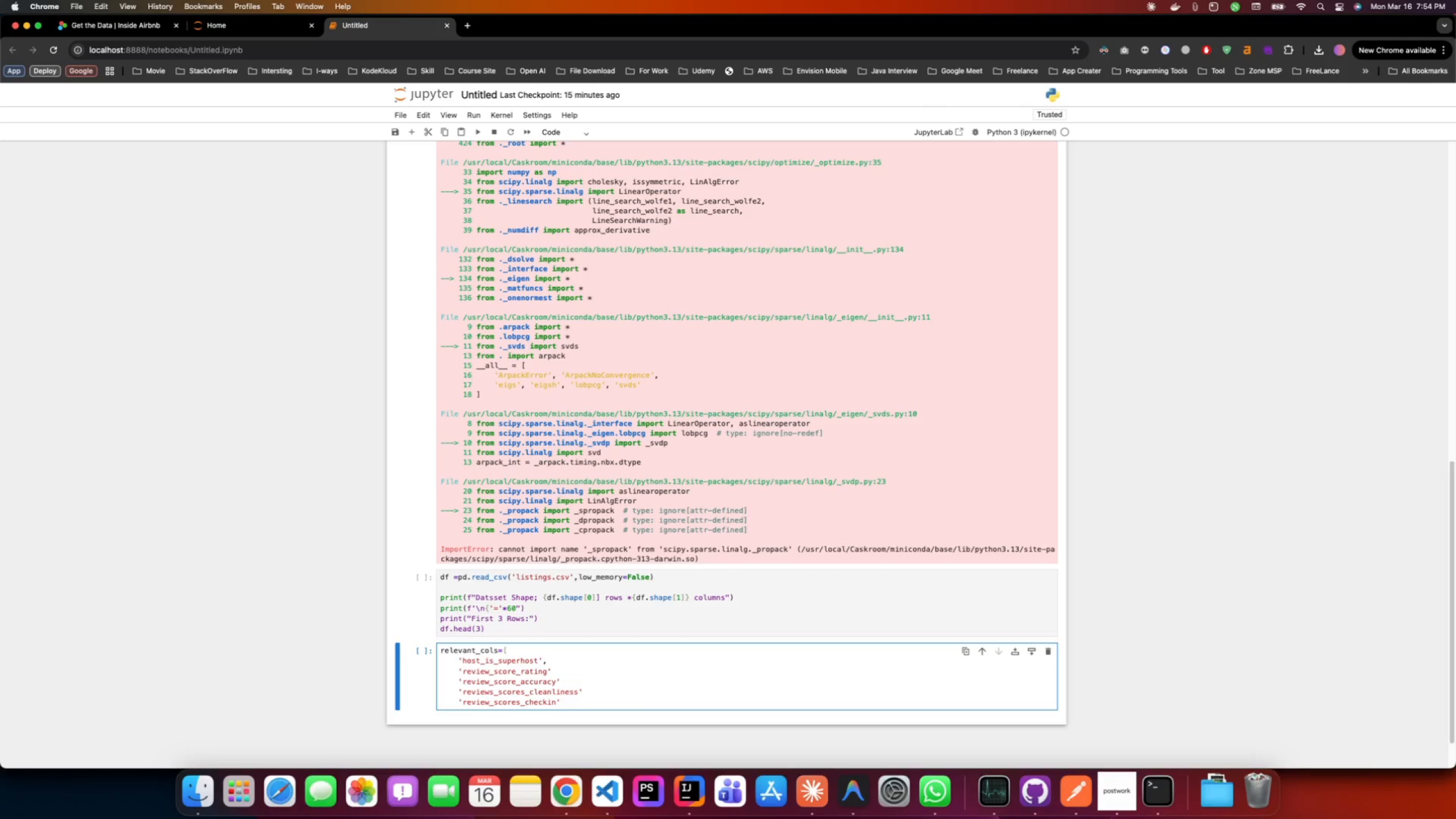 
hold_key(key=ArrowRight, duration=0.93)
 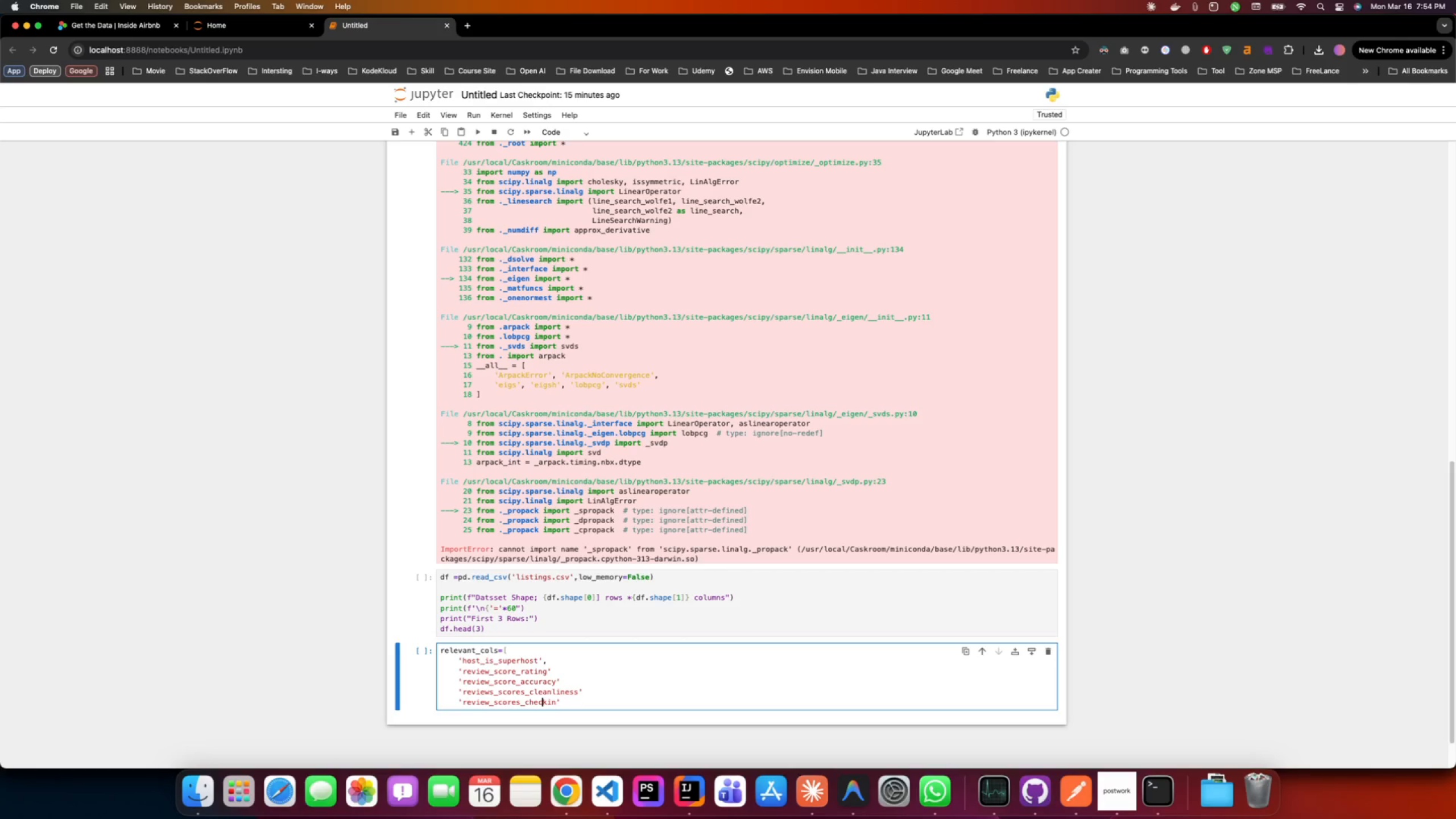 
key(ArrowRight)
 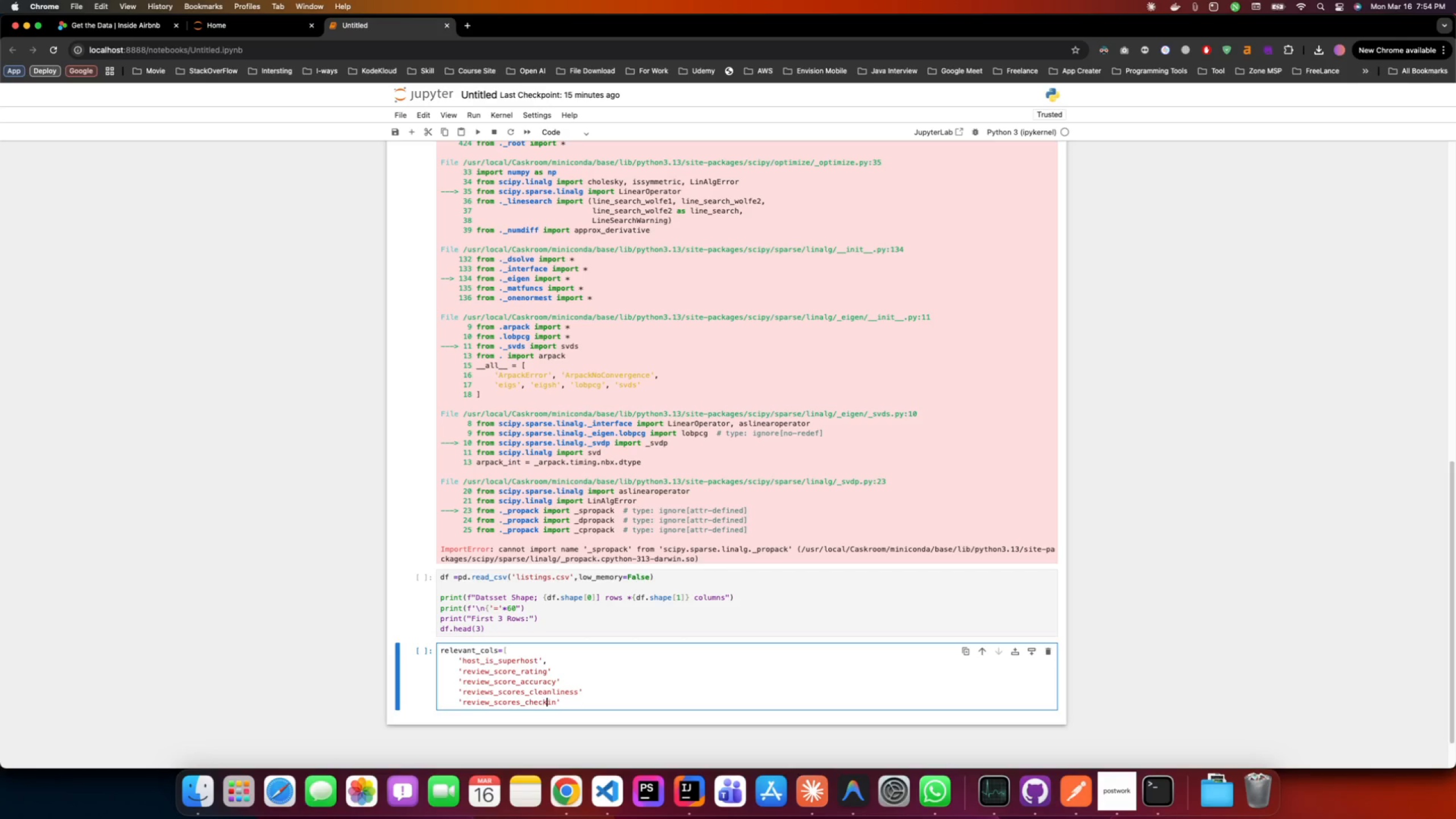 
key(ArrowRight)
 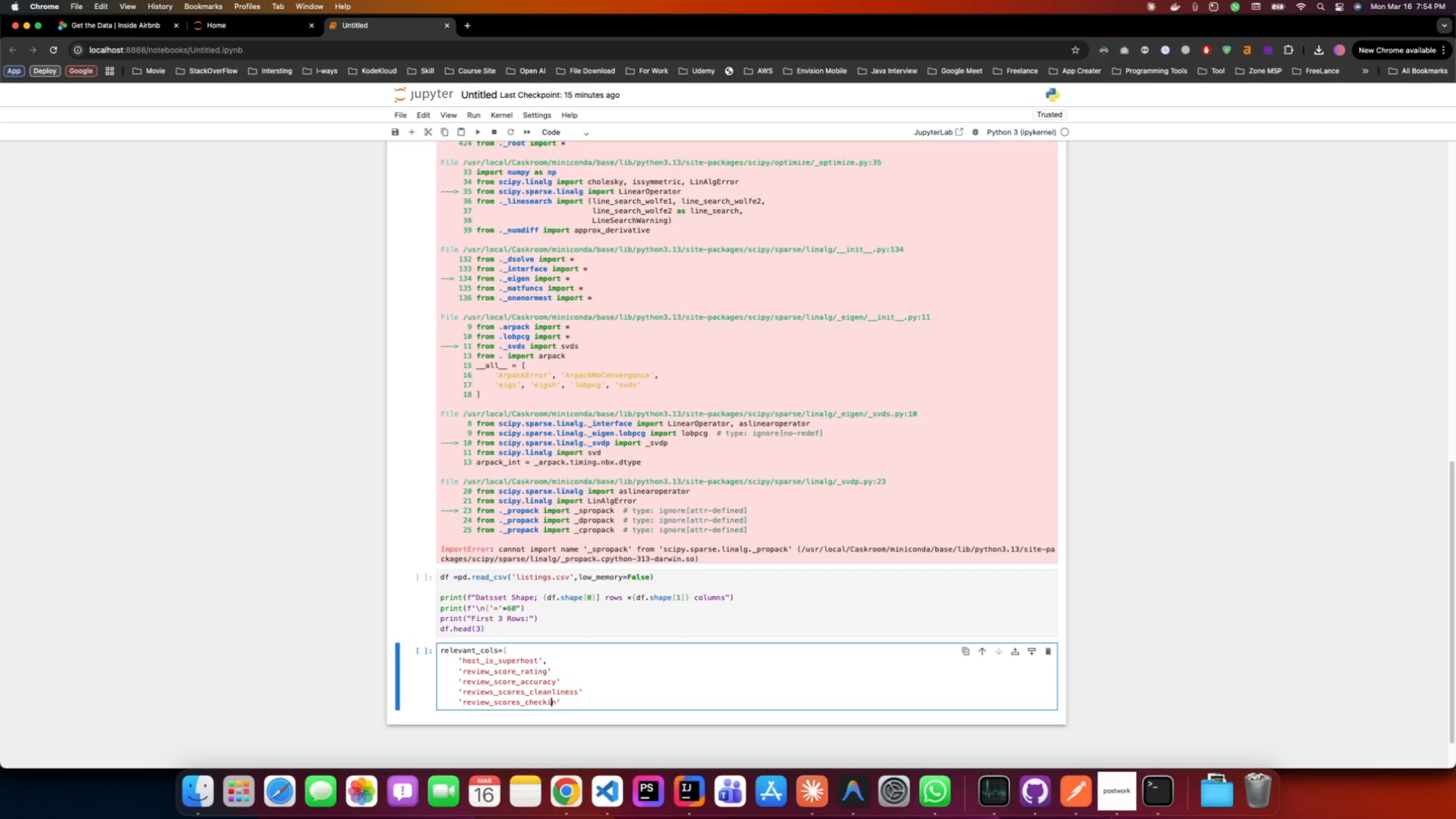 
key(ArrowRight)
 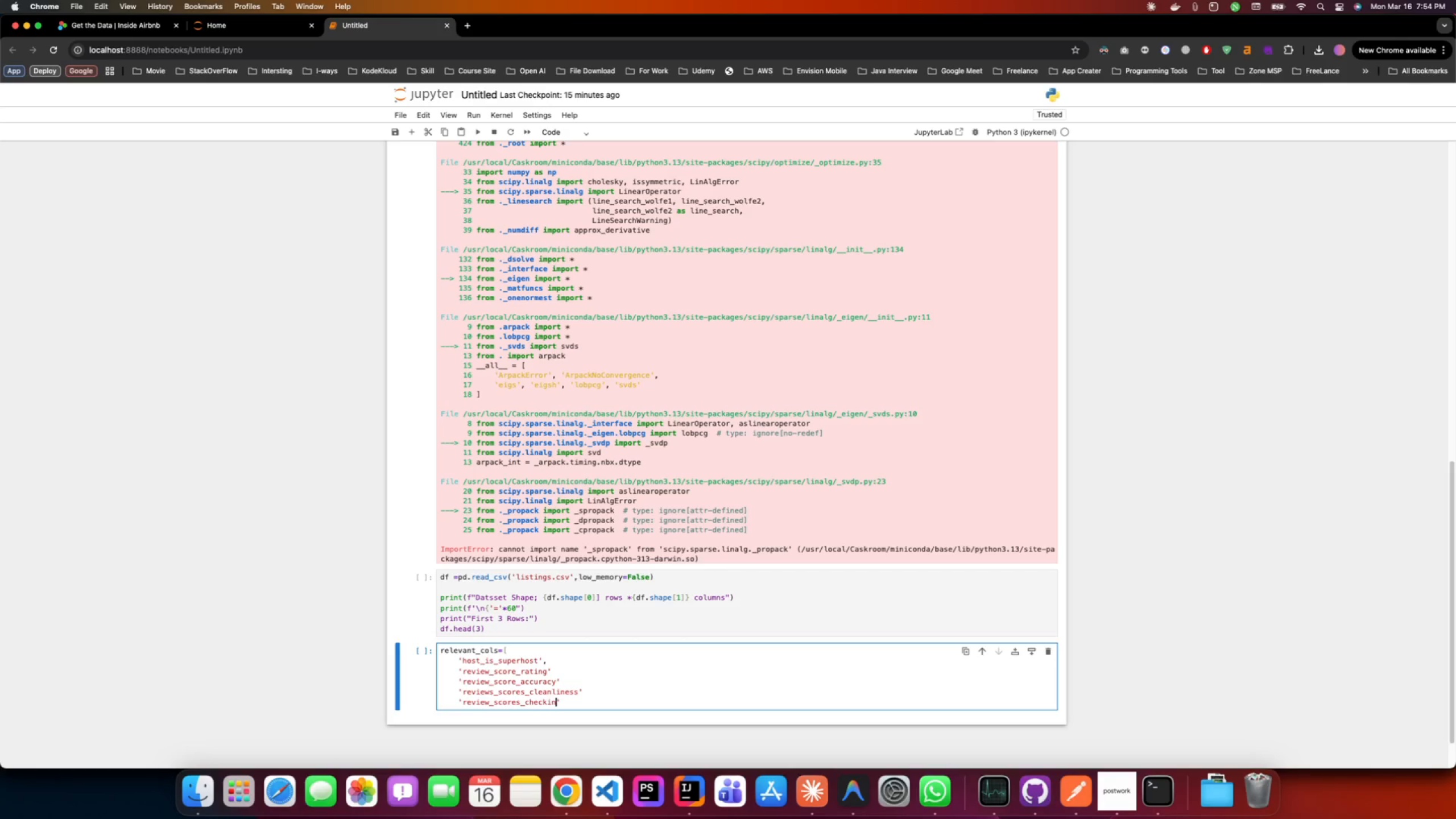 
key(ArrowRight)
 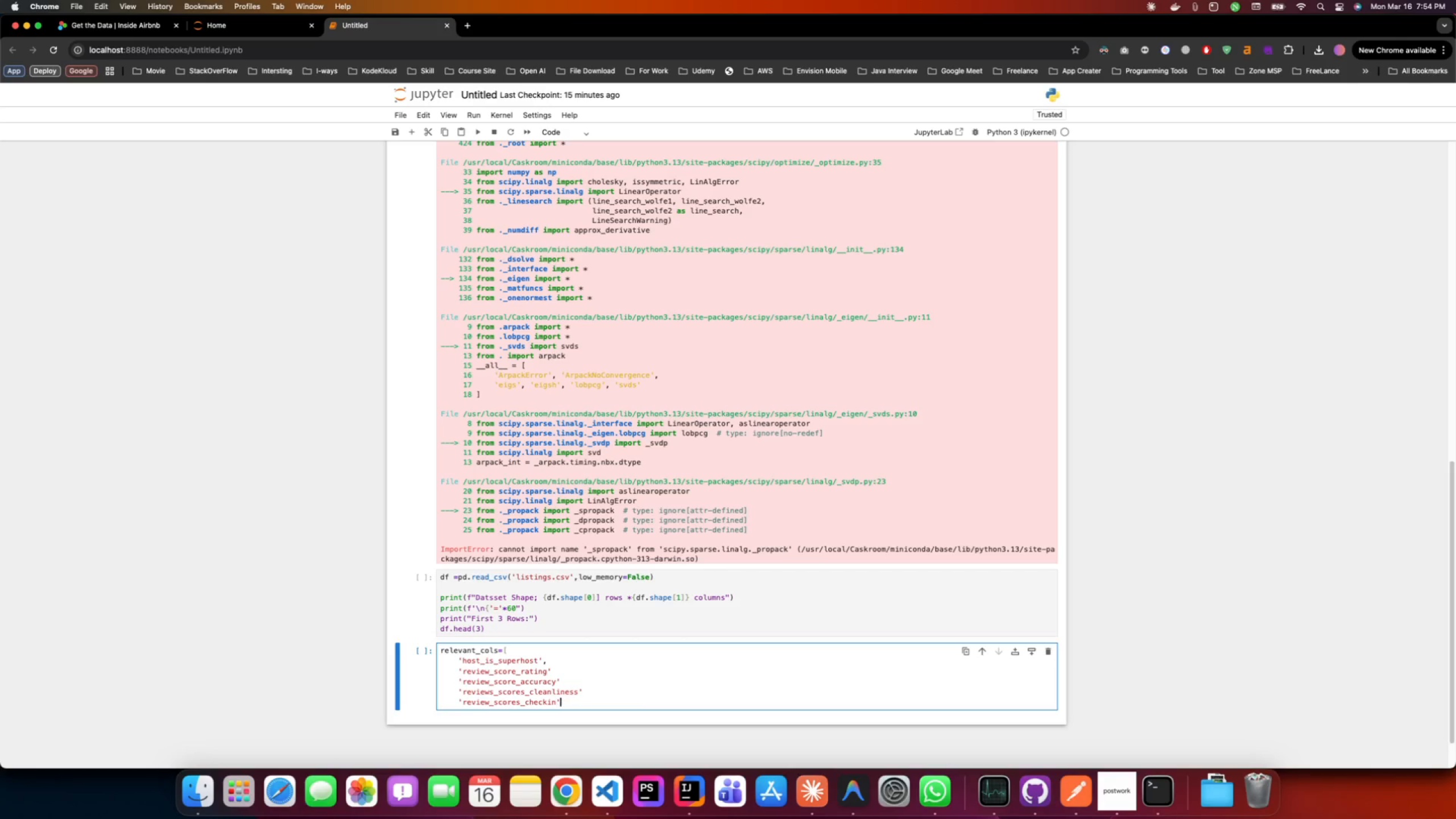 
key(ArrowRight)
 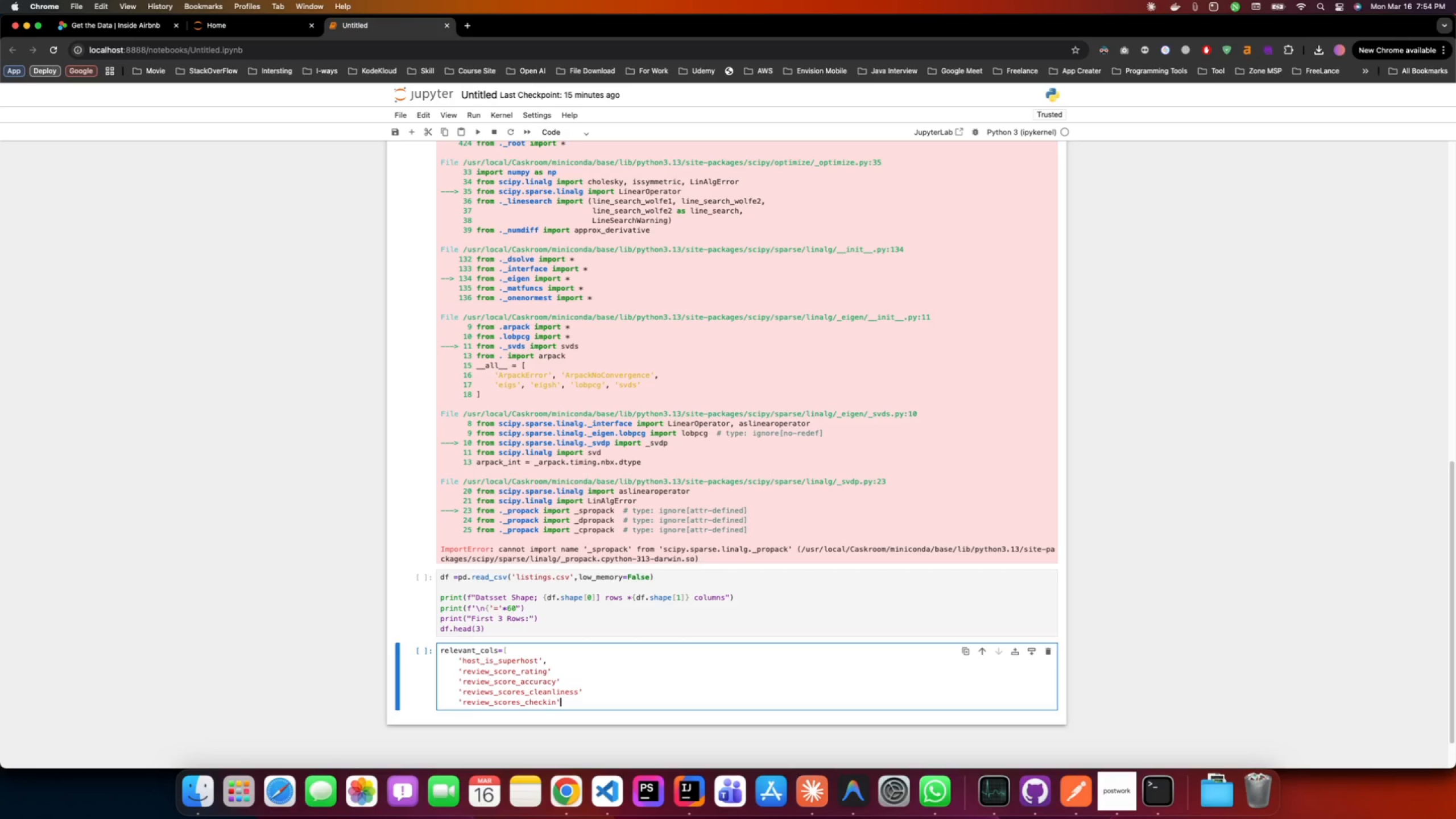 
key(Enter)
 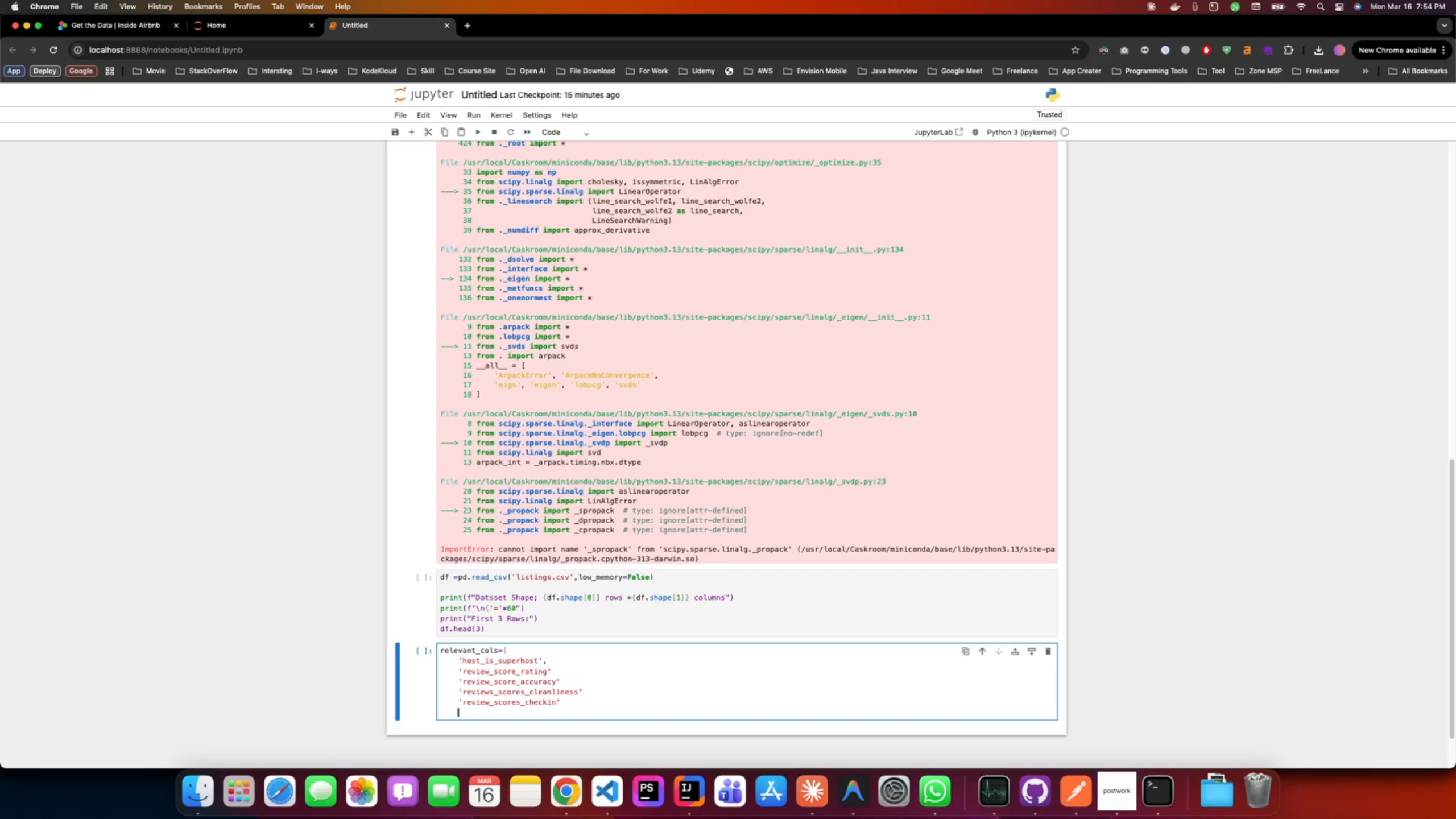 
key(Quote)
 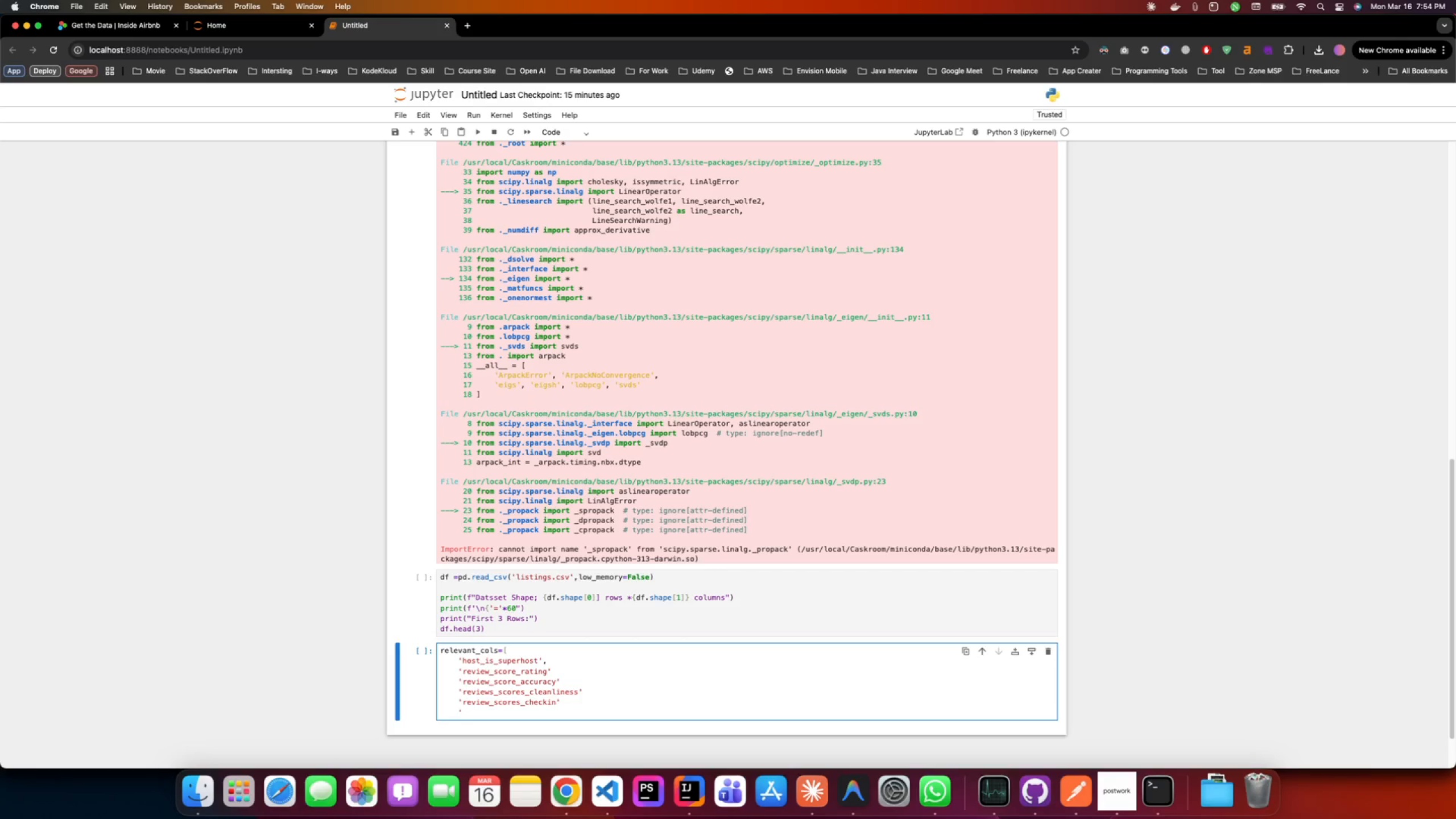 
type(review_score_s)
key(Backspace)
type(commn)
key(Backspace)
type(unication')
 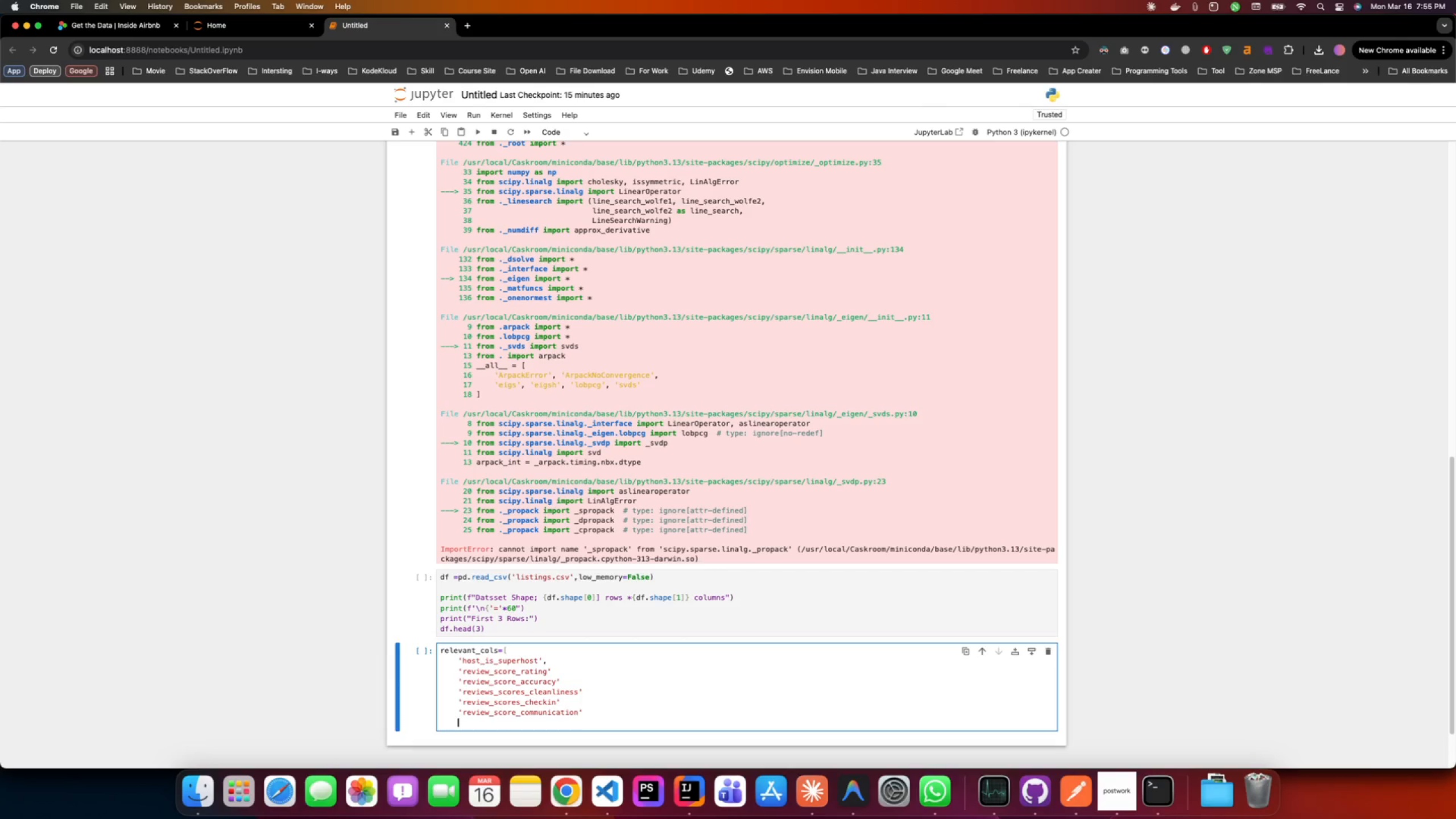 
 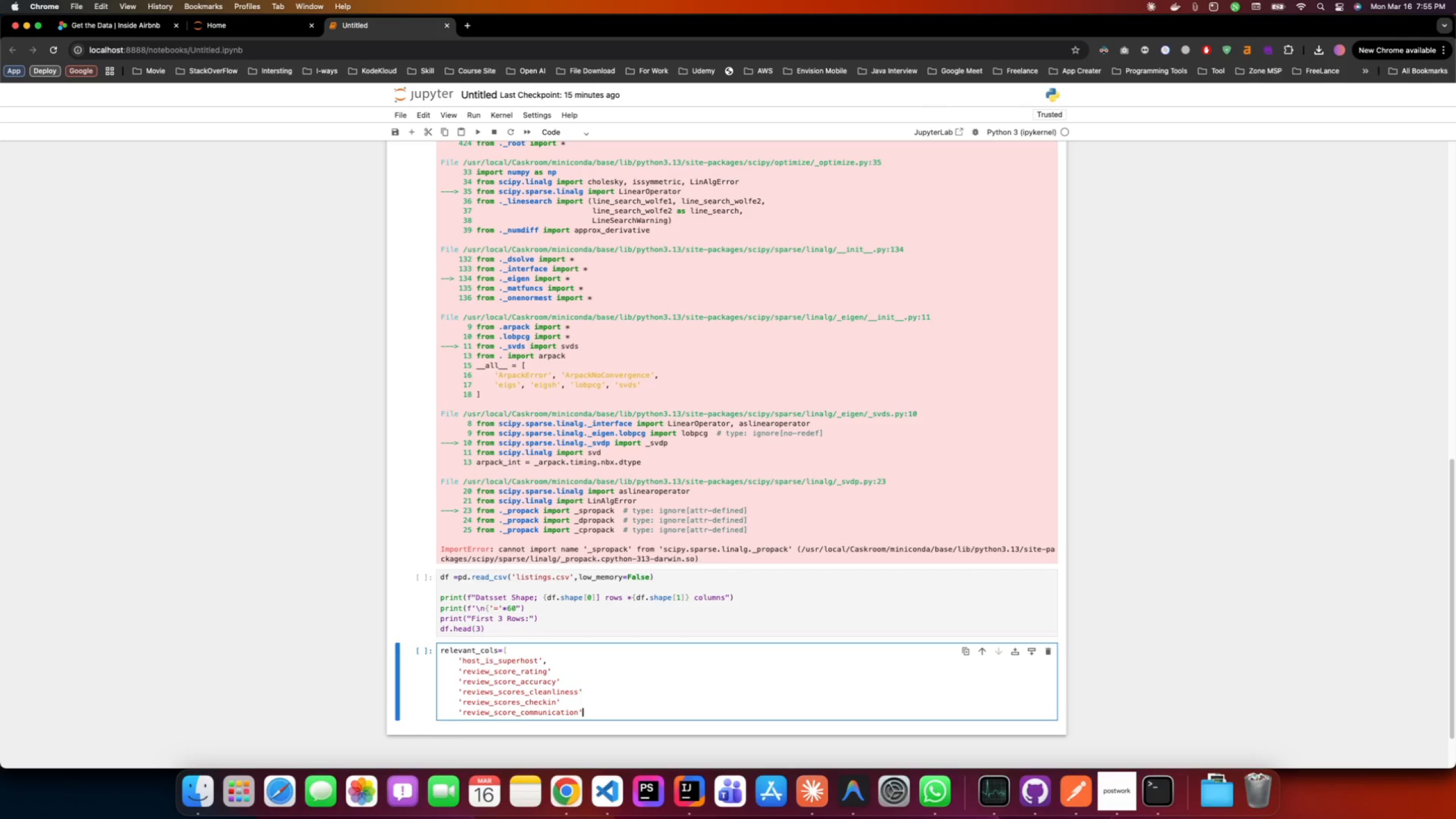 
key(Enter)
 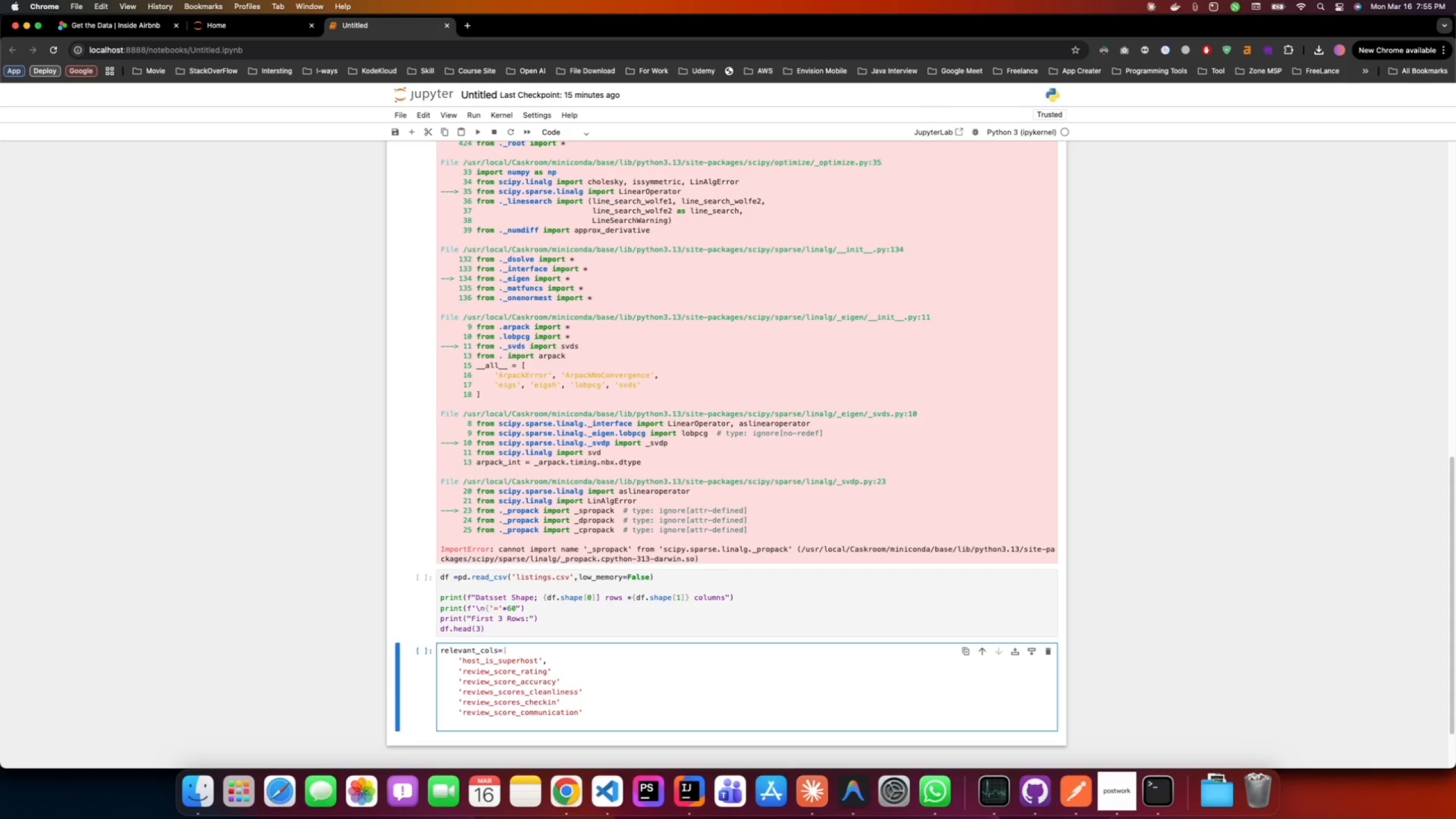 
type(;reviews_score)
 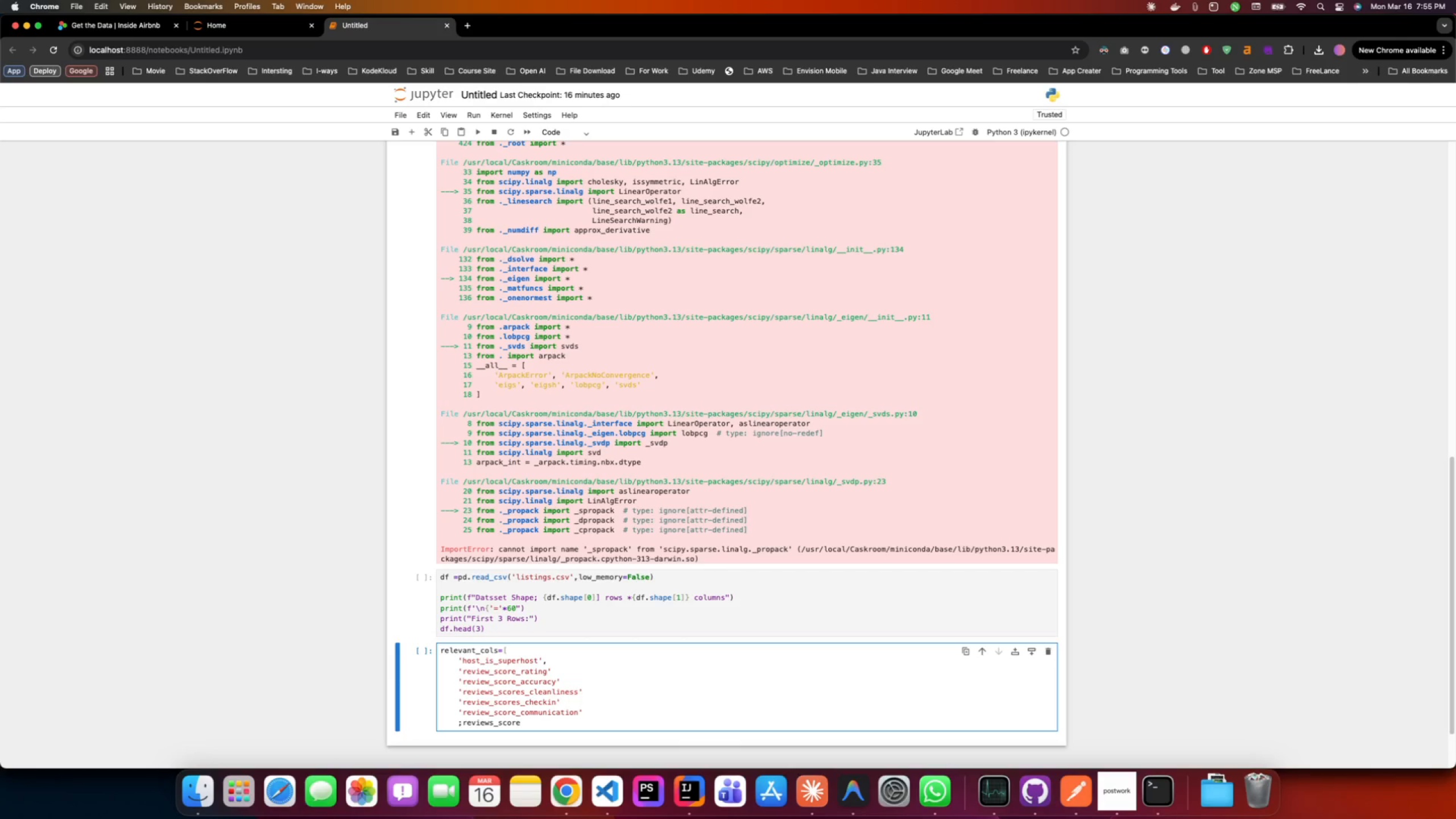 
hold_key(key=ShiftRight, duration=1.57)
 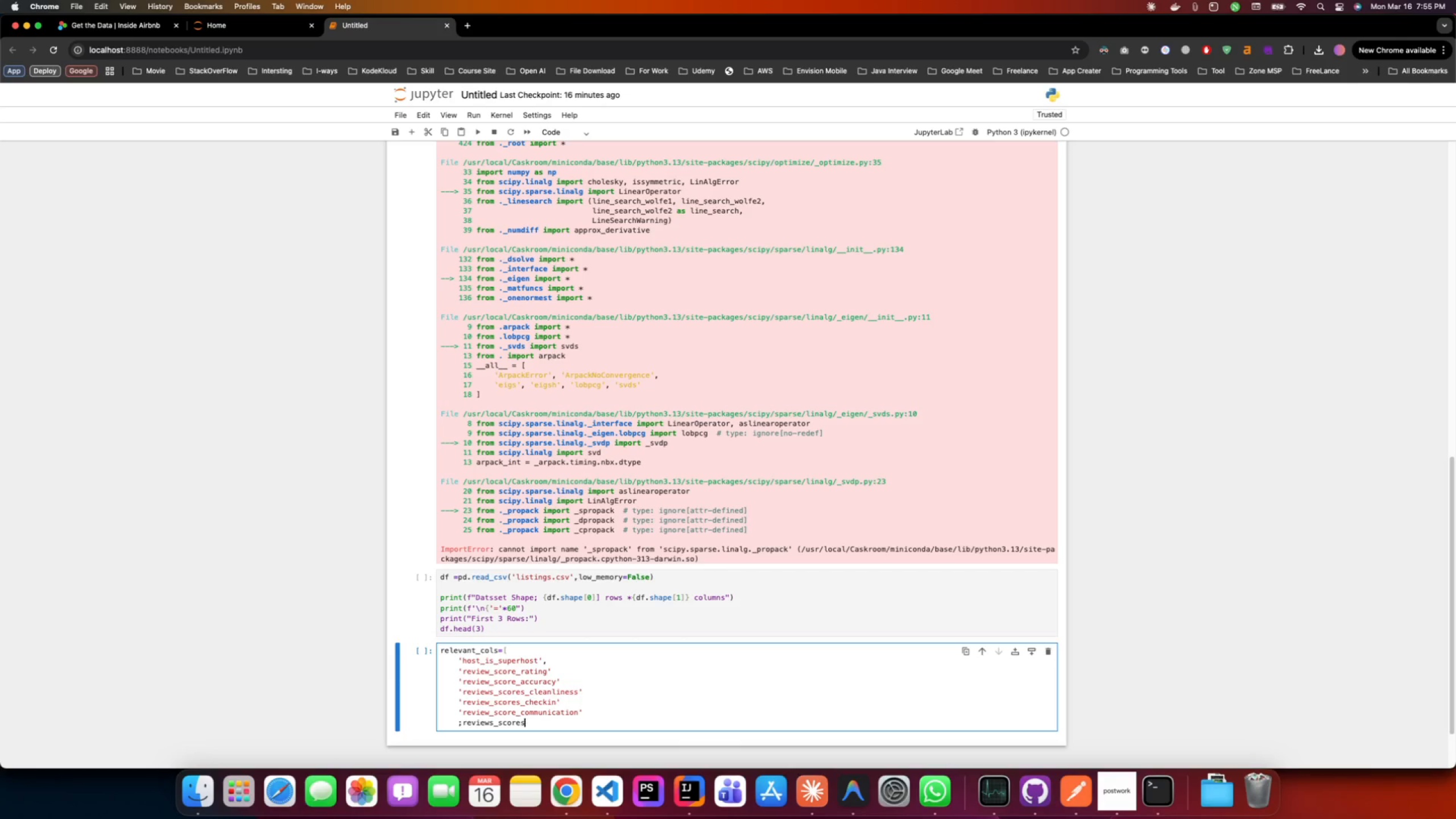 
type(s_location')
 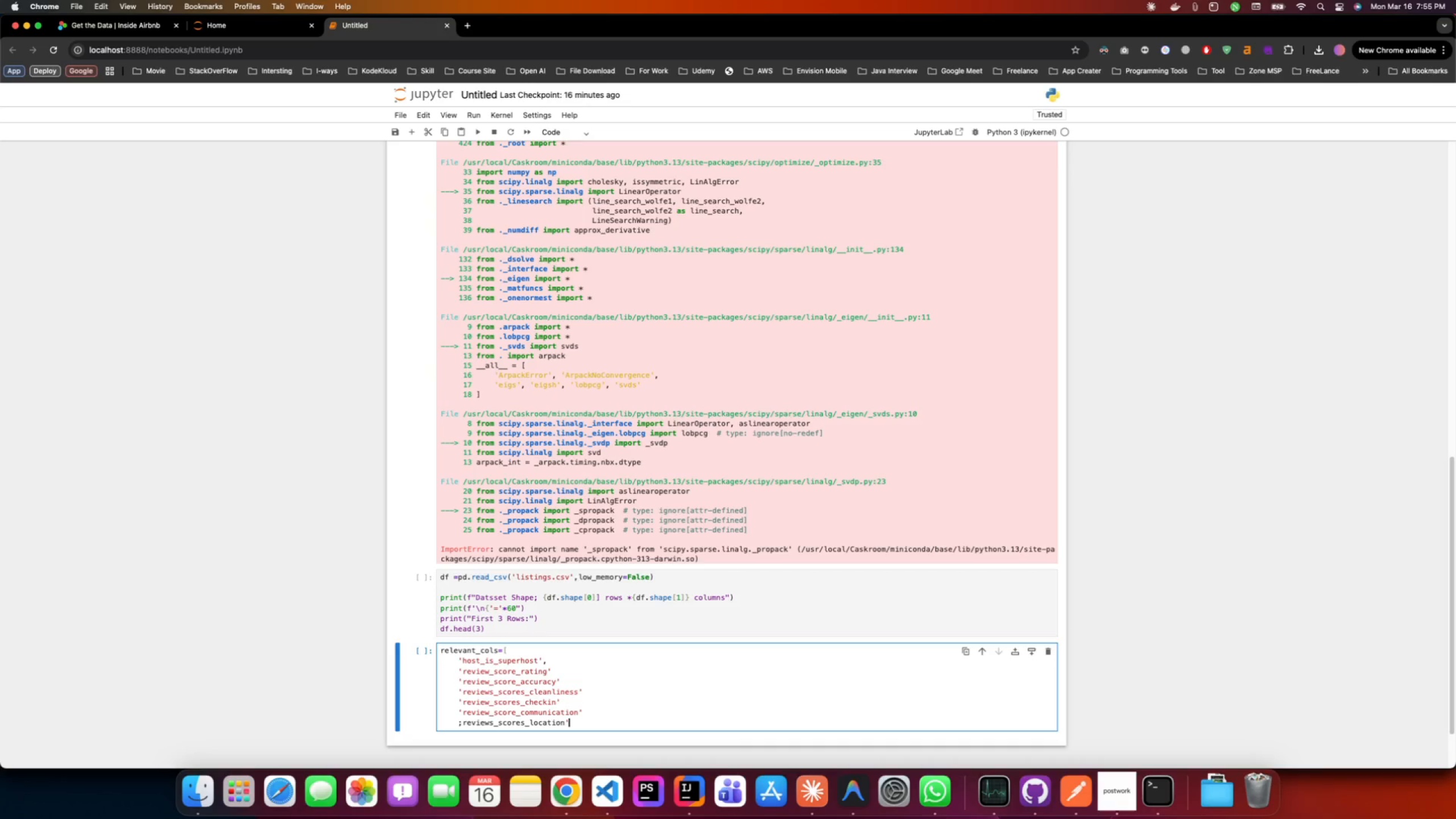 
hold_key(key=ArrowLeft, duration=0.99)
 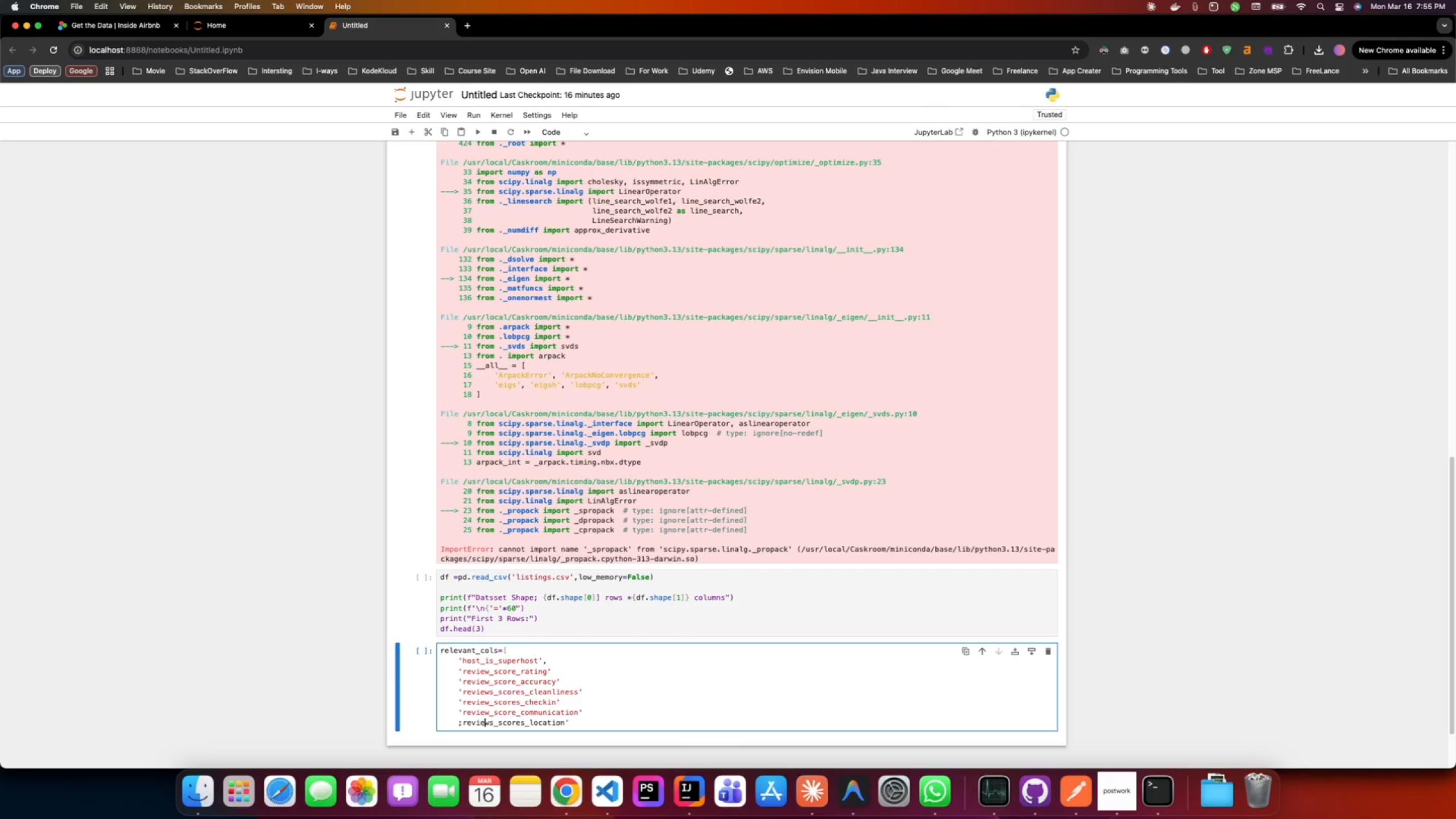 
key(ArrowLeft)
 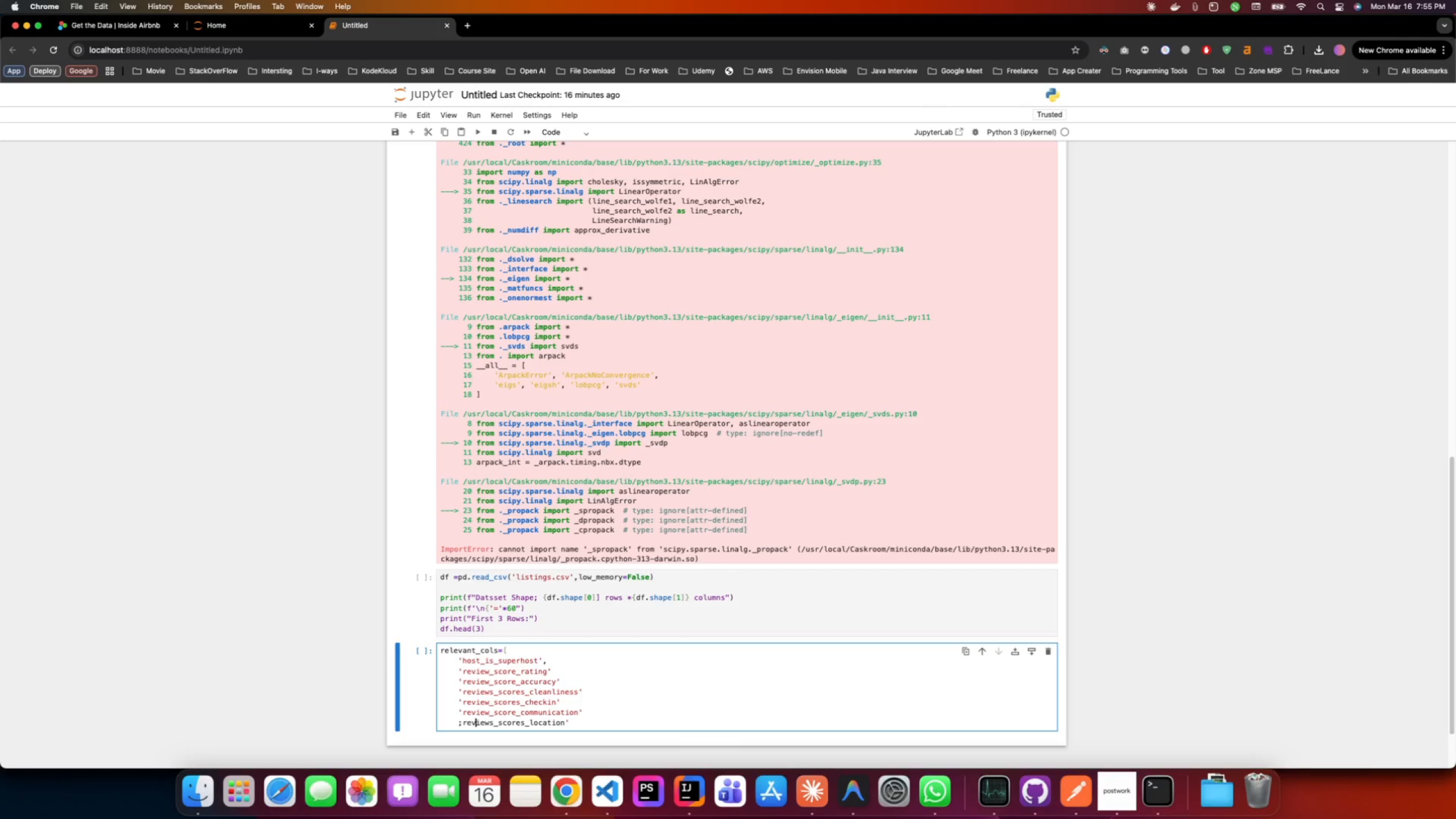 
key(ArrowLeft)
 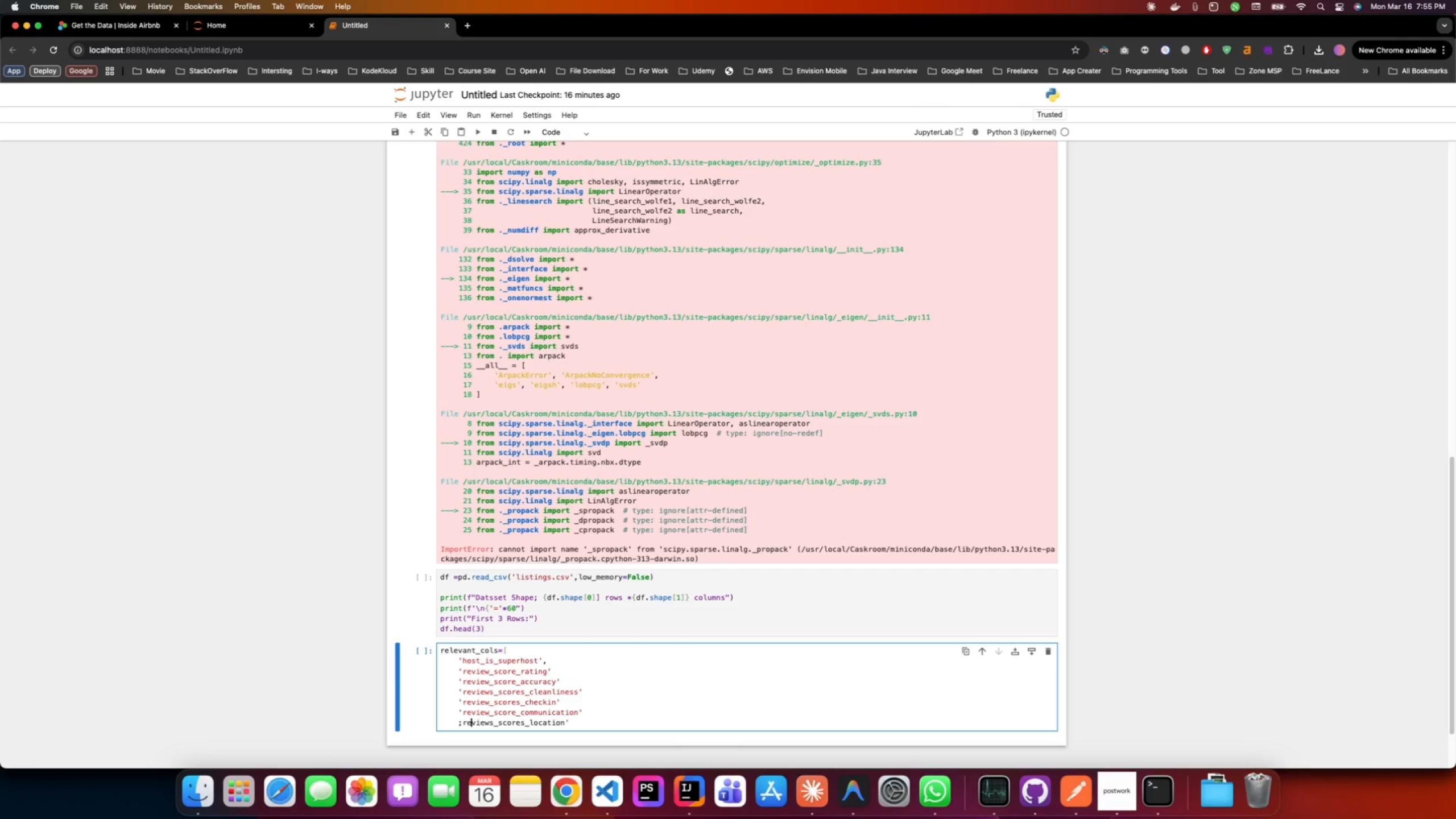 
key(ArrowLeft)
 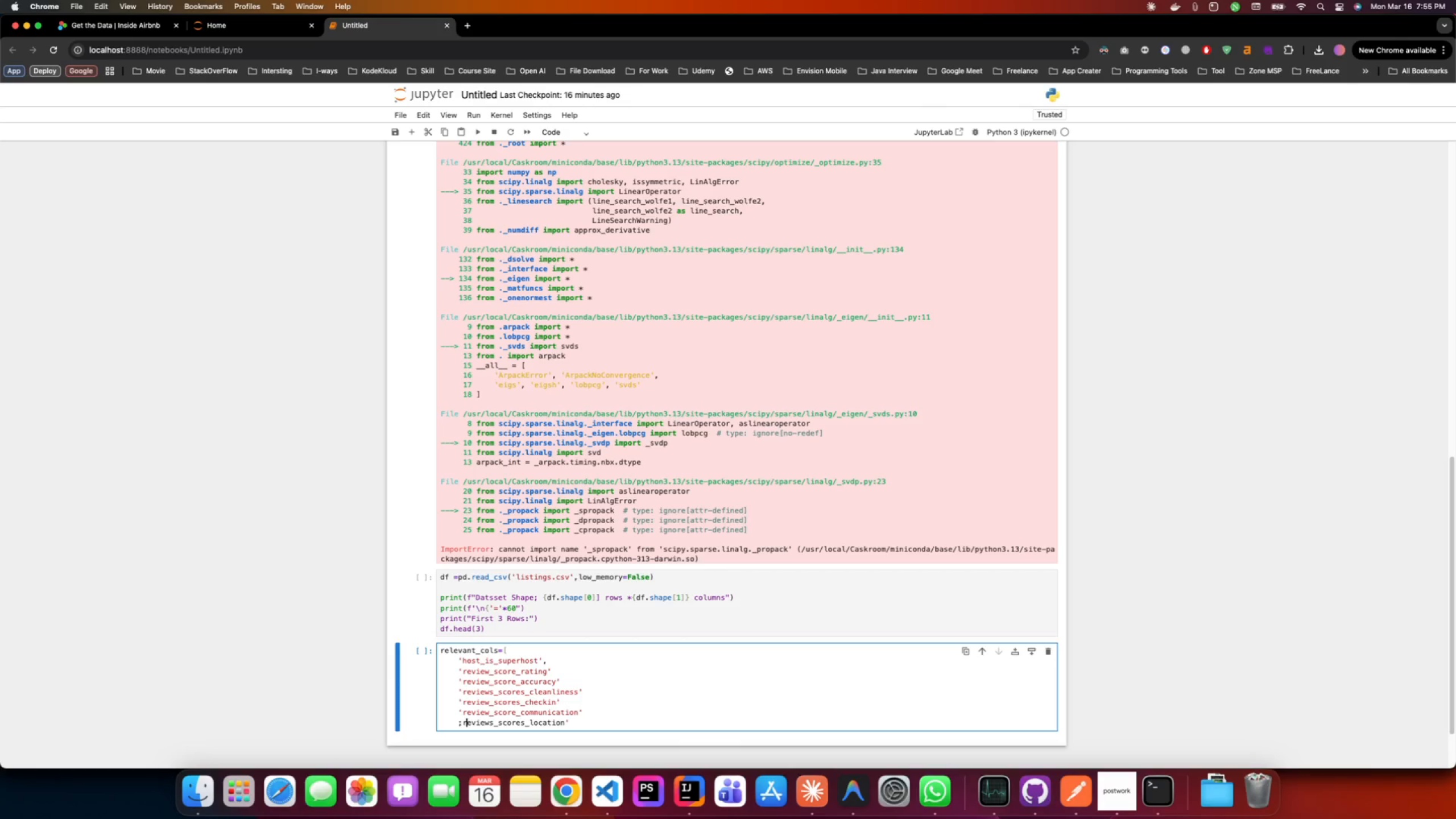 
key(ArrowLeft)
 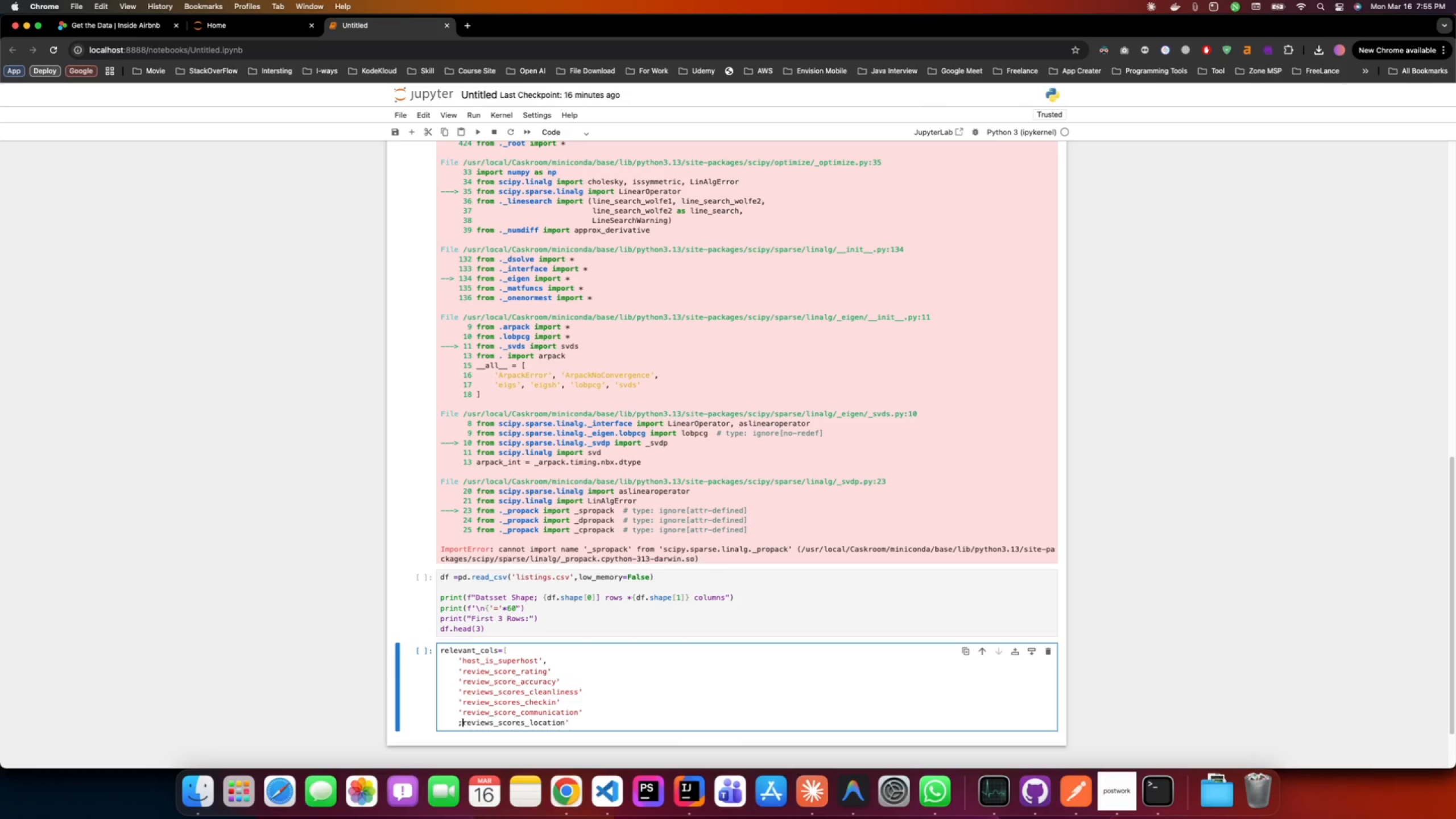 
key(ArrowLeft)
 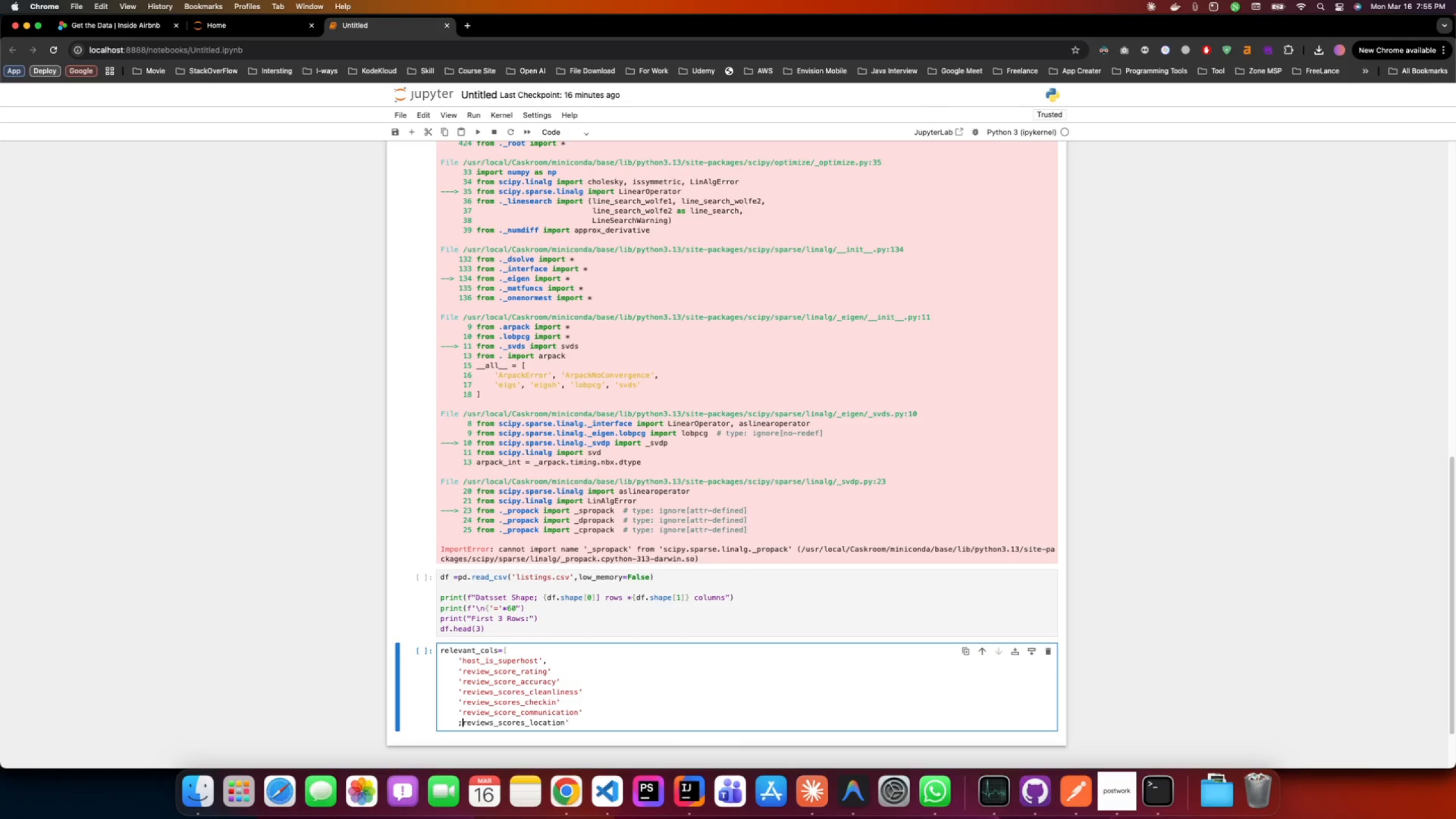 
key(Backspace)
 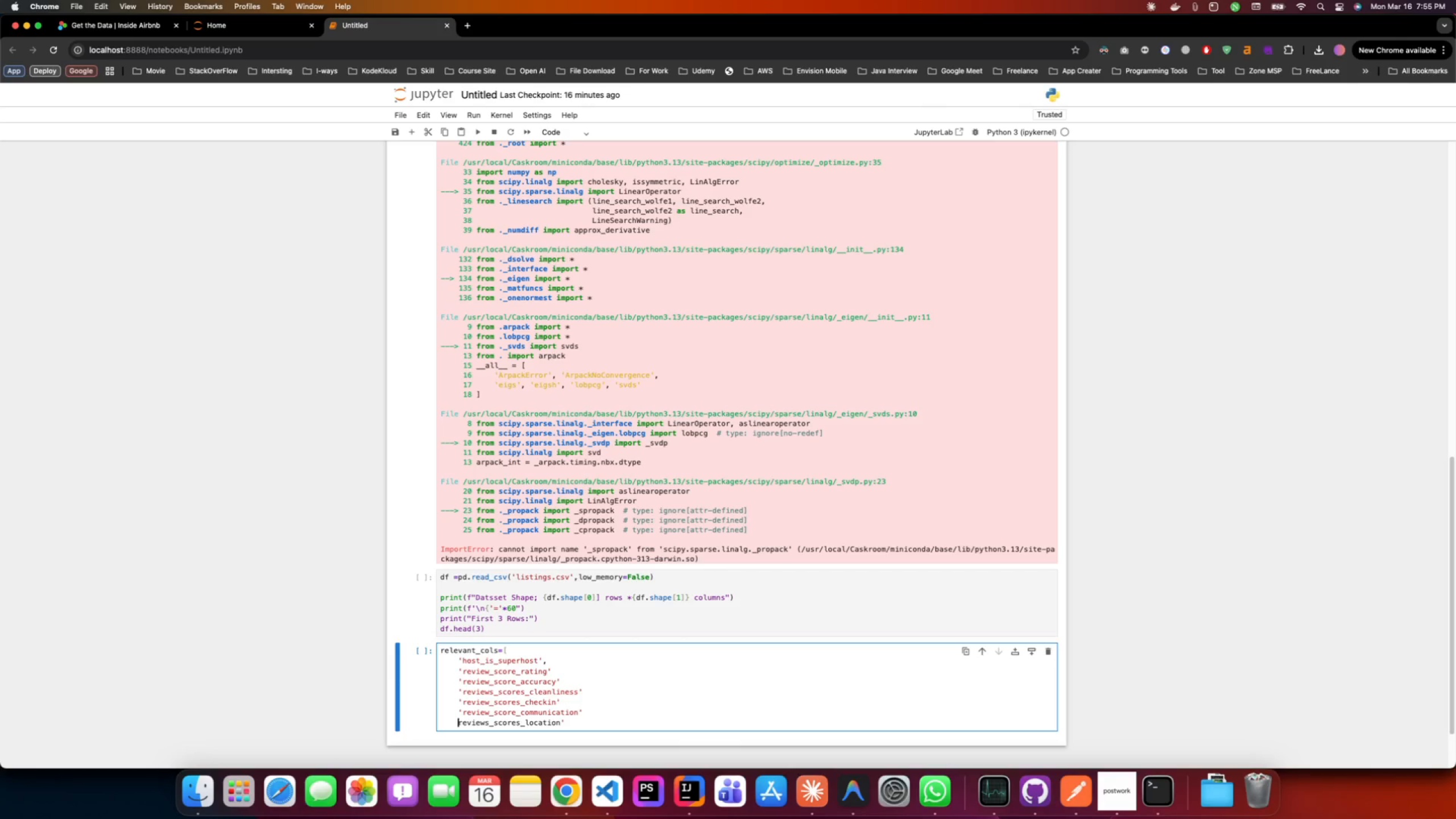 
key(Quote)
 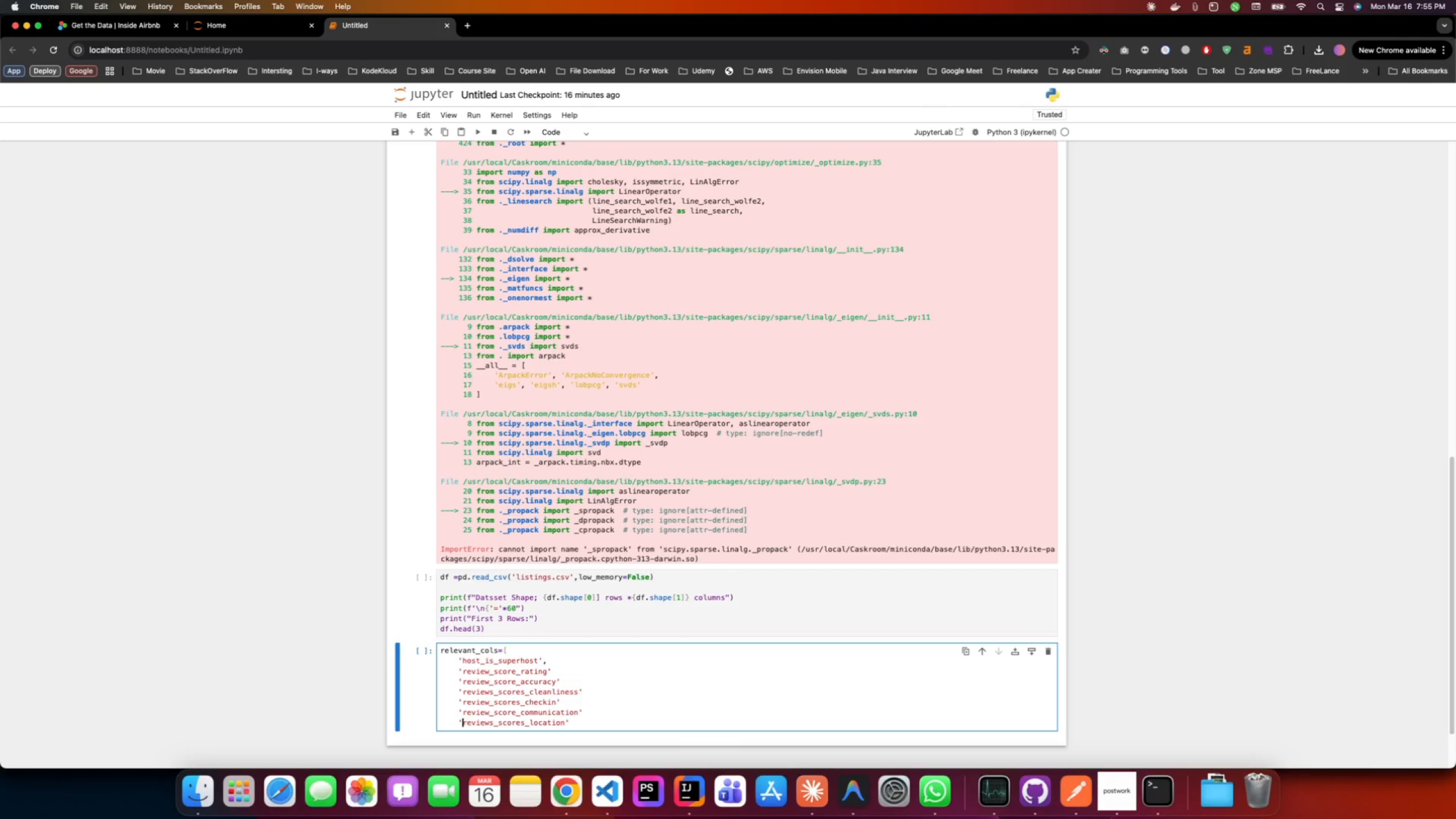 
hold_key(key=ArrowRight, duration=1.04)
 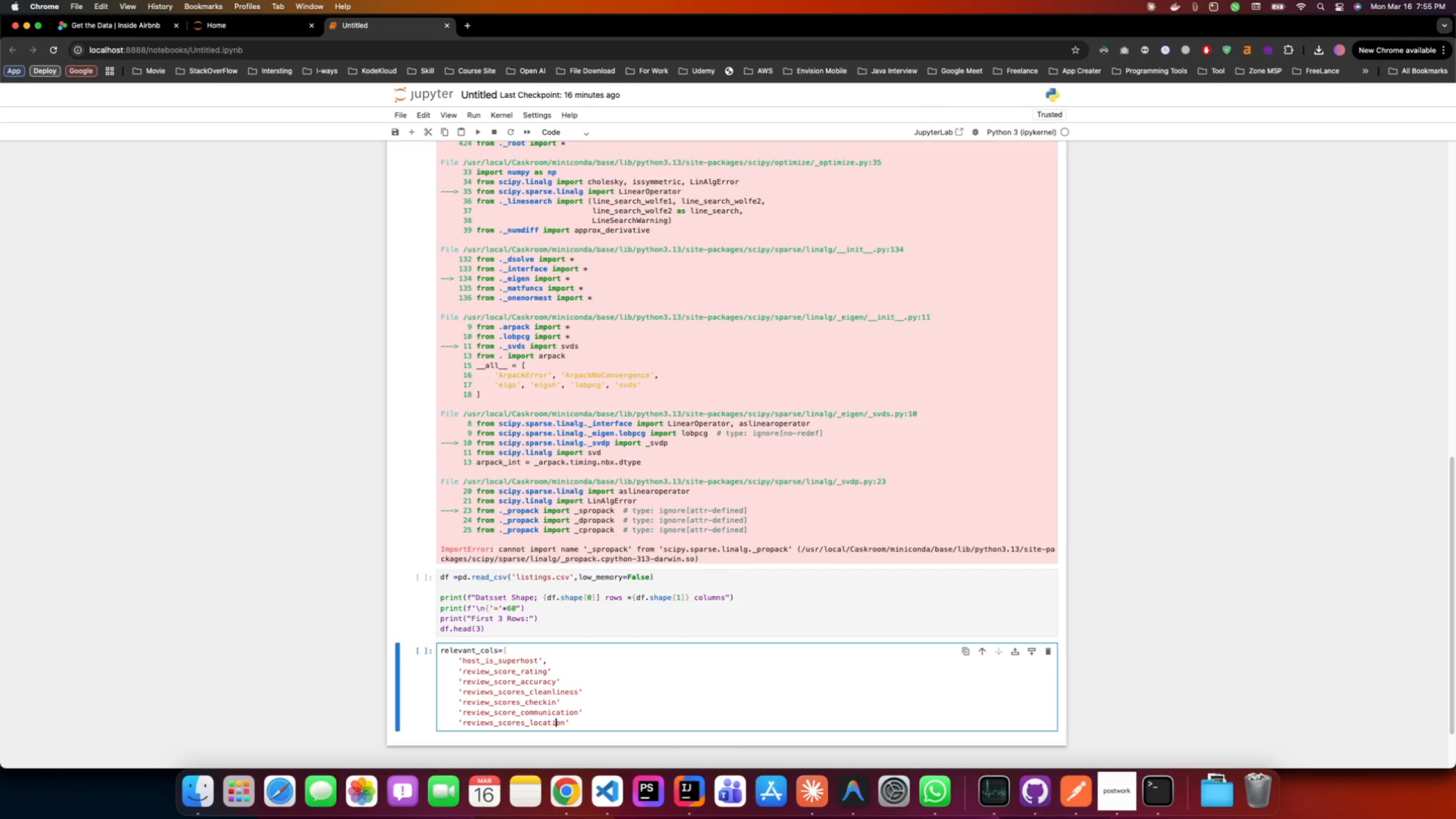 
key(ArrowRight)
 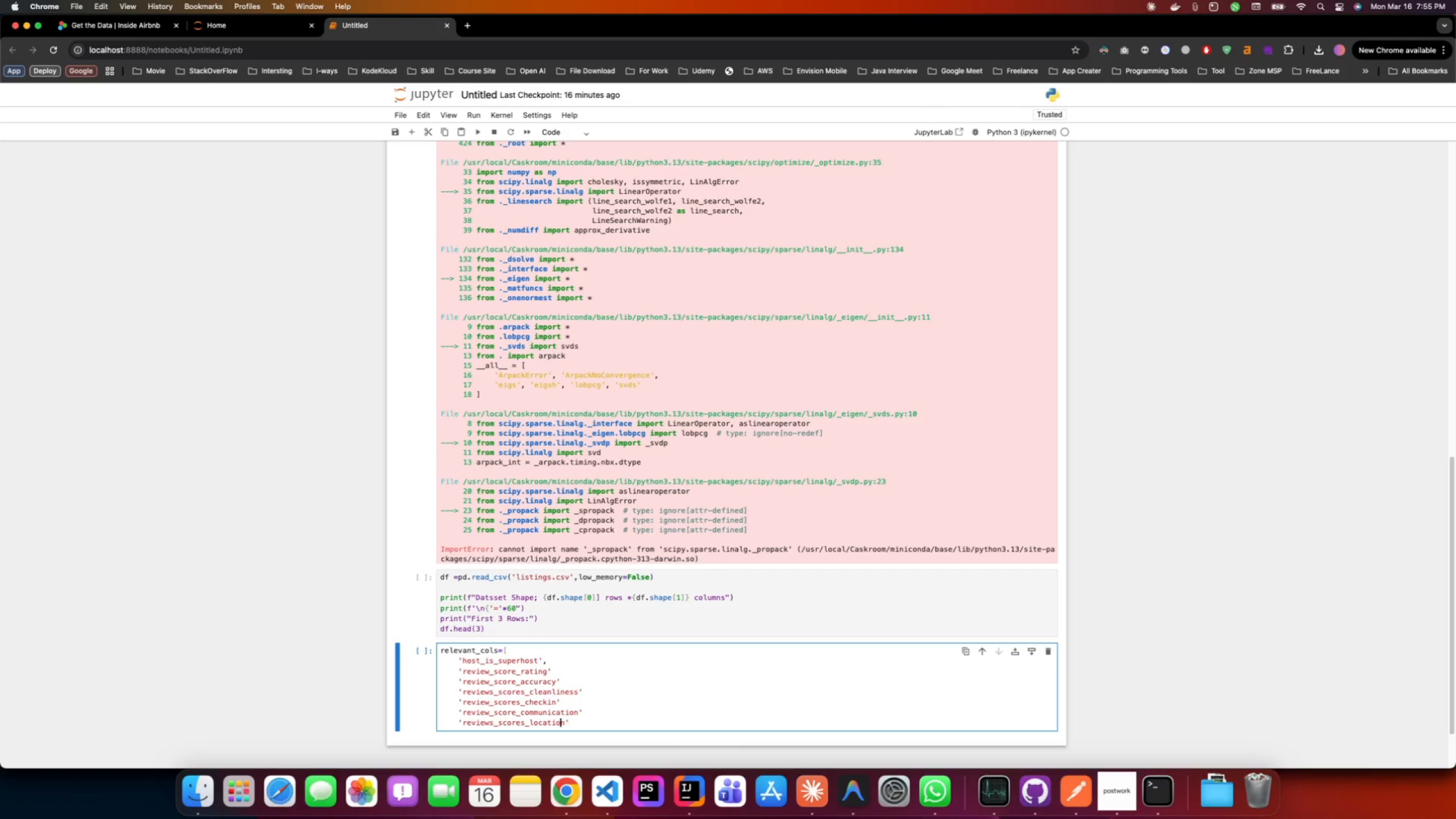 
key(ArrowRight)
 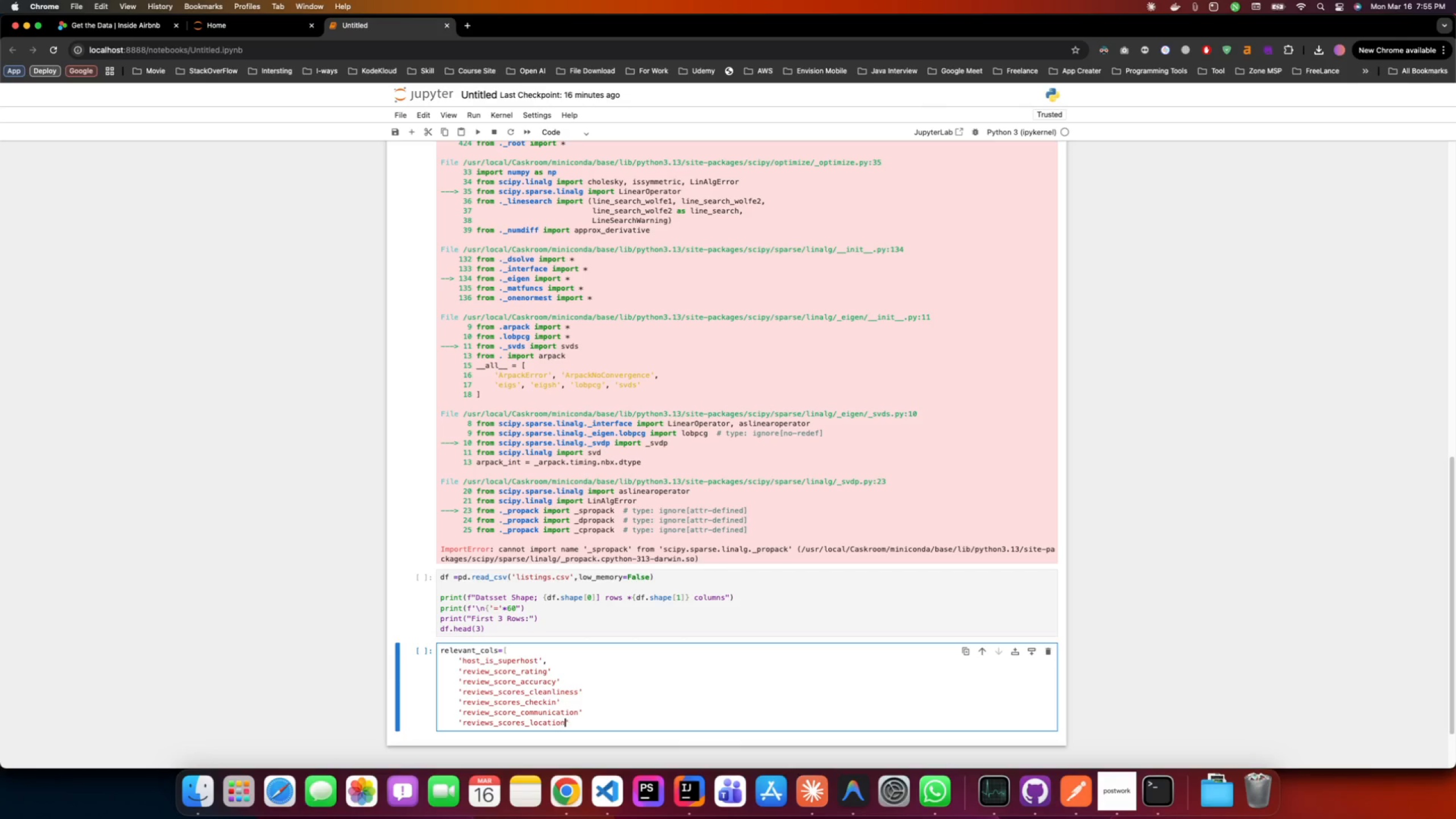 
key(ArrowRight)
 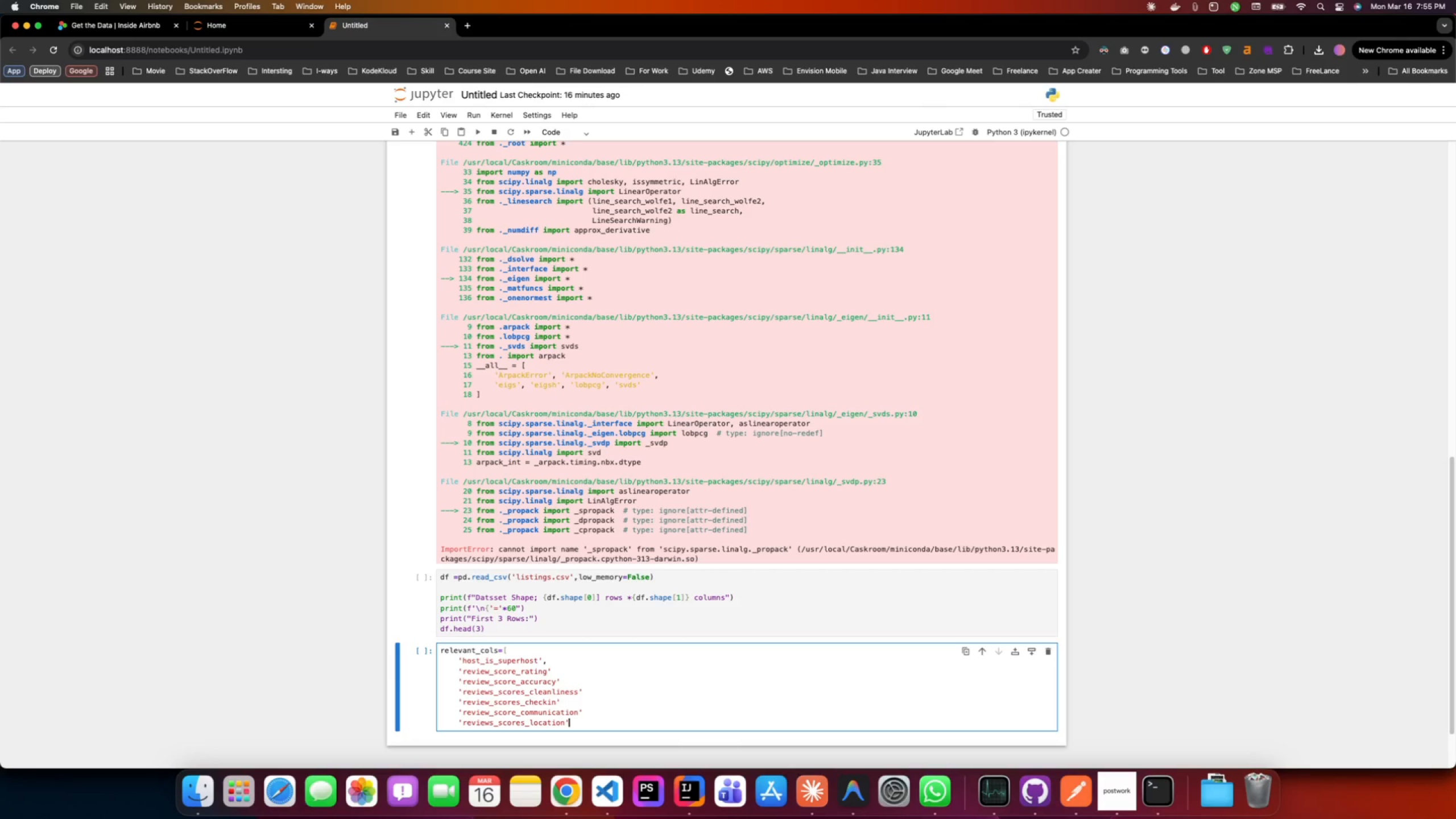 
key(ArrowRight)
 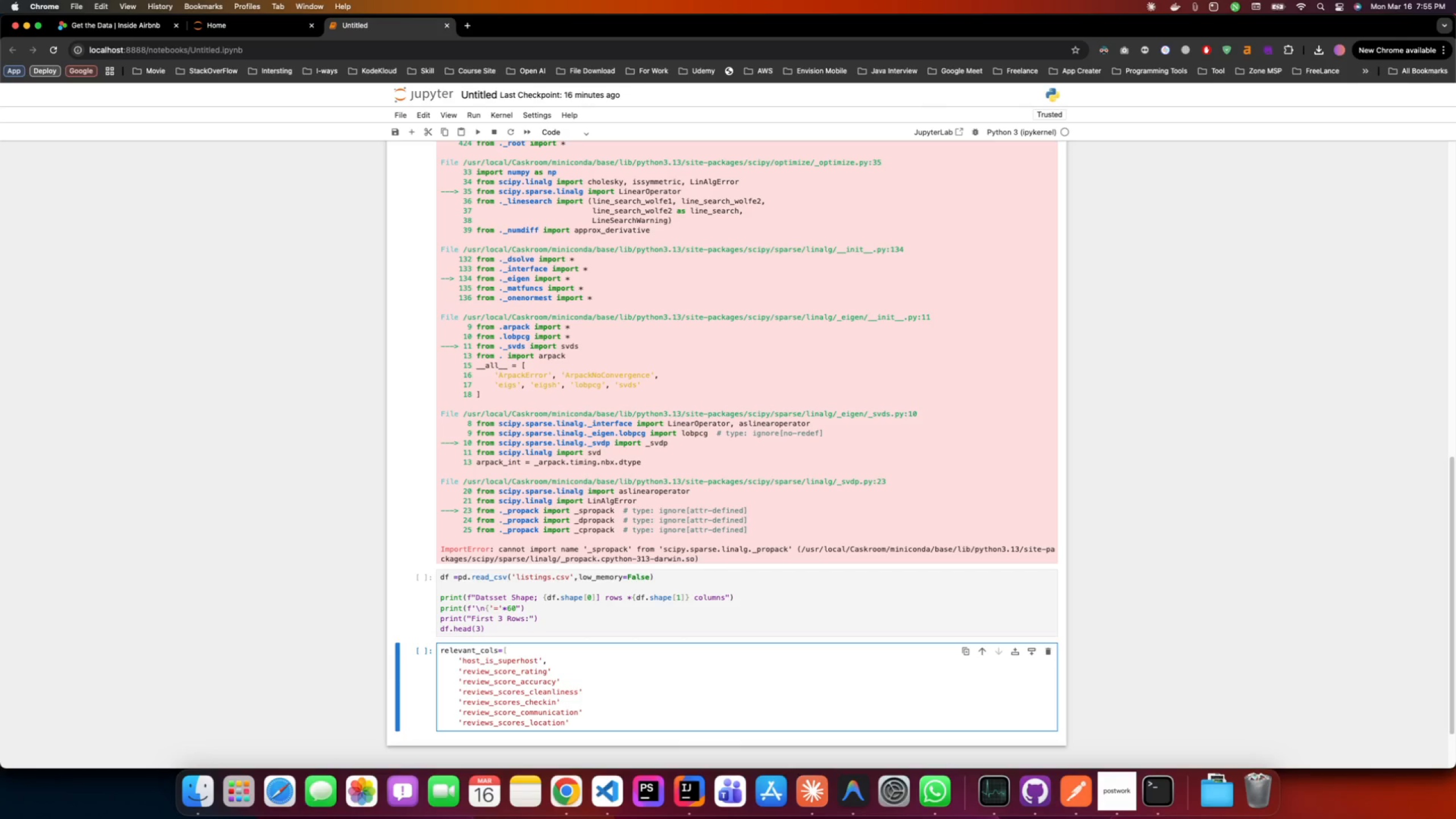 
key(Enter)
 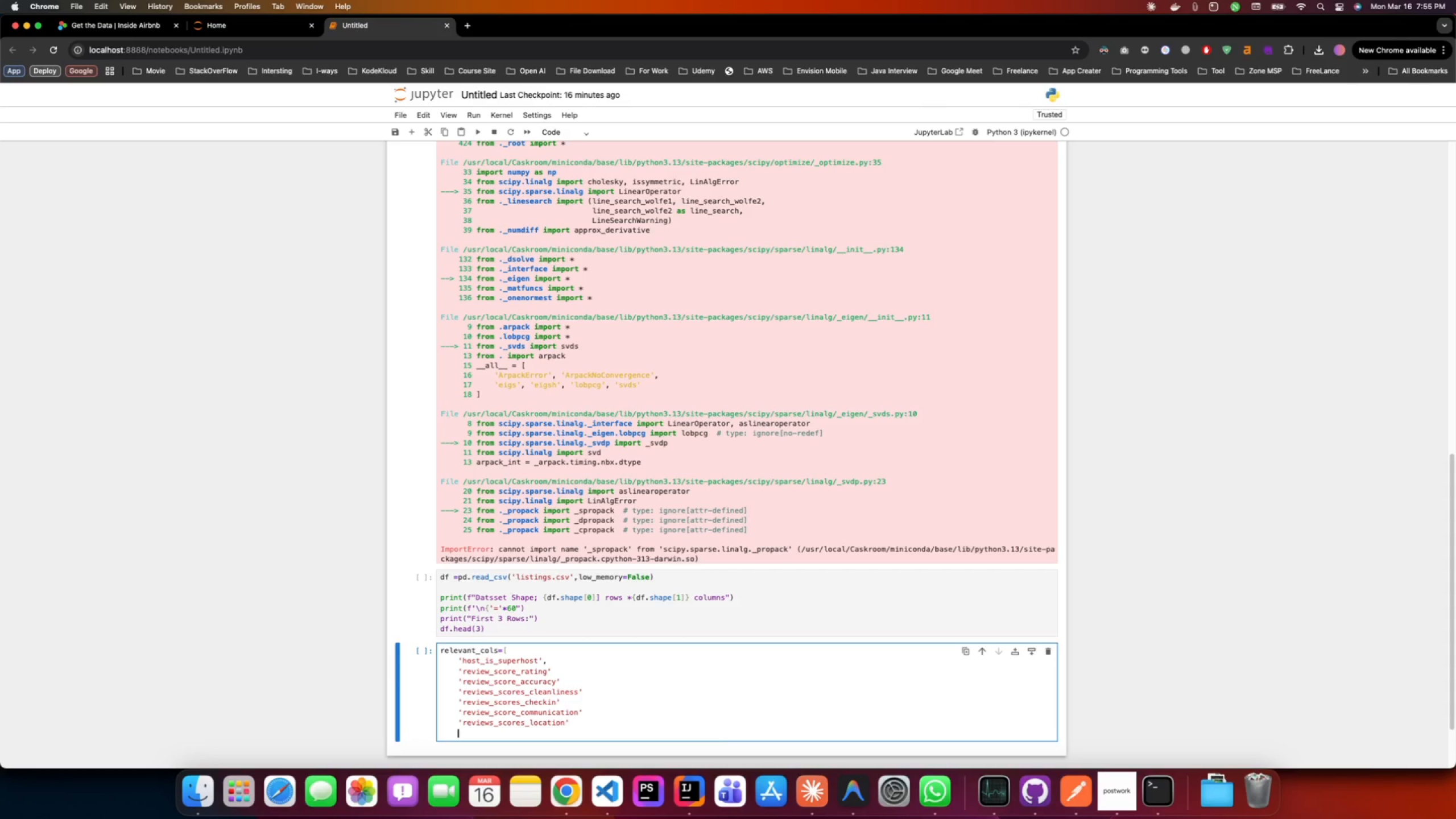 
type(review_scores_value)
 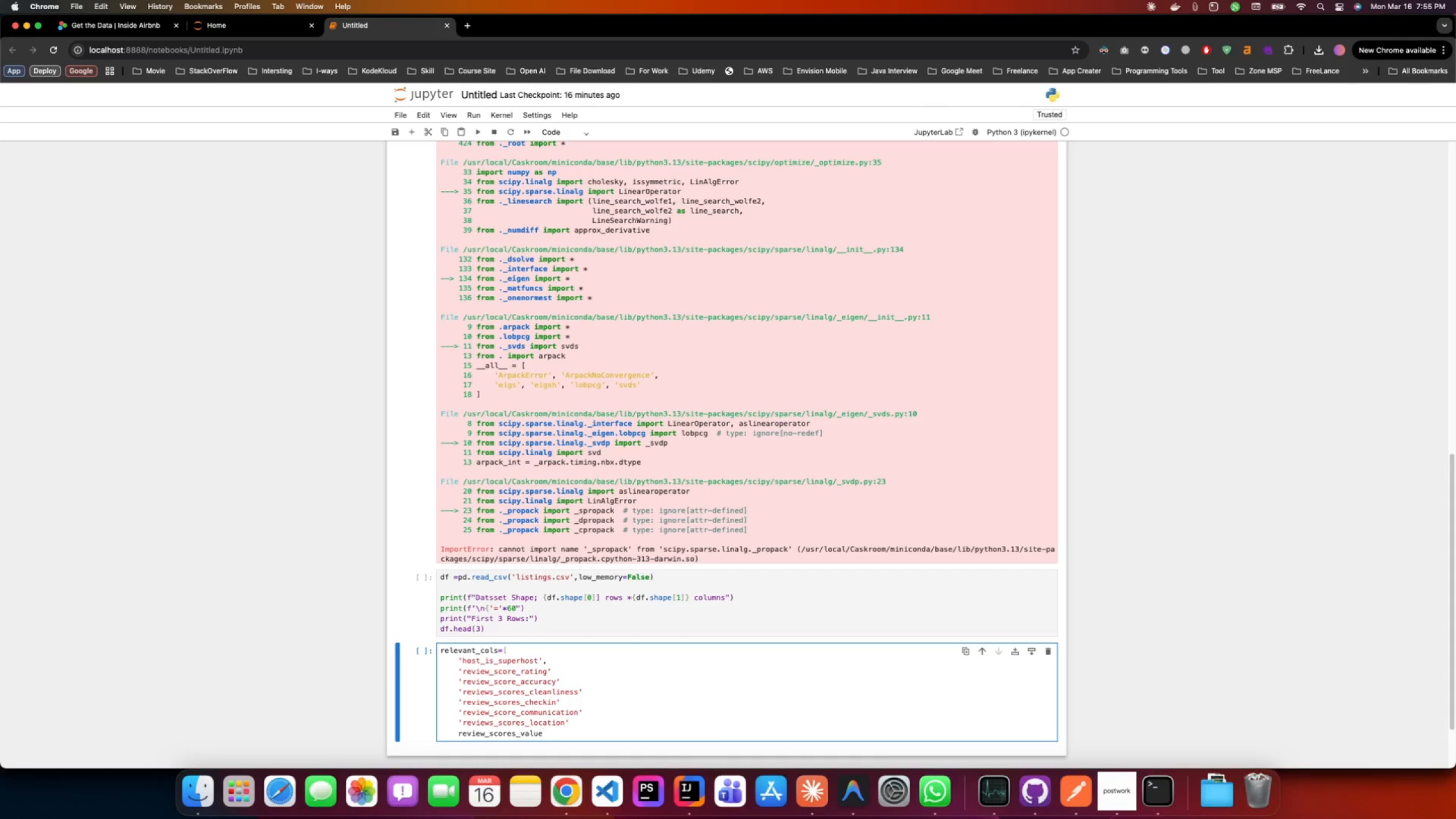 
key(Enter)
 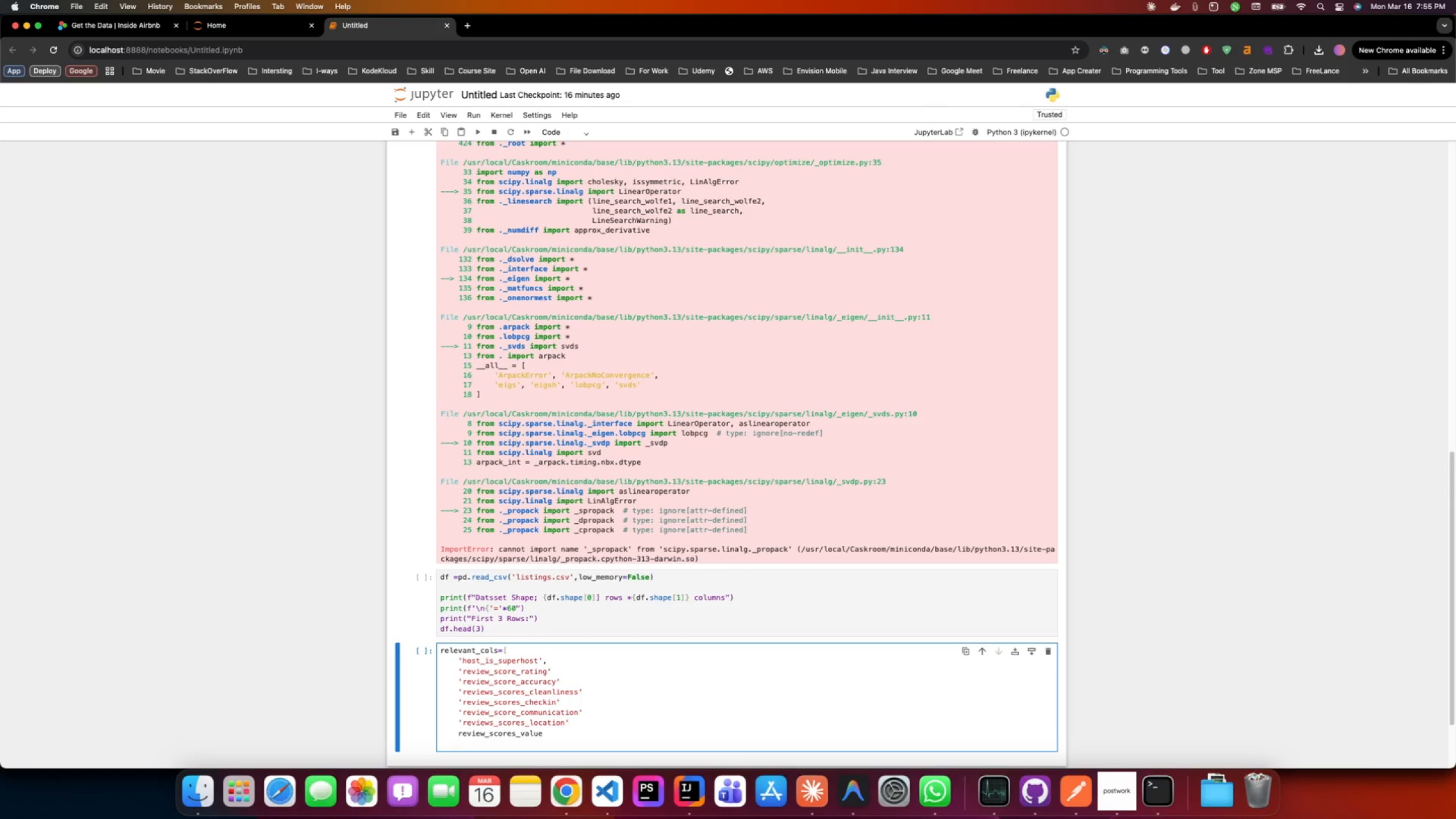 
type(number_of_reviews')
 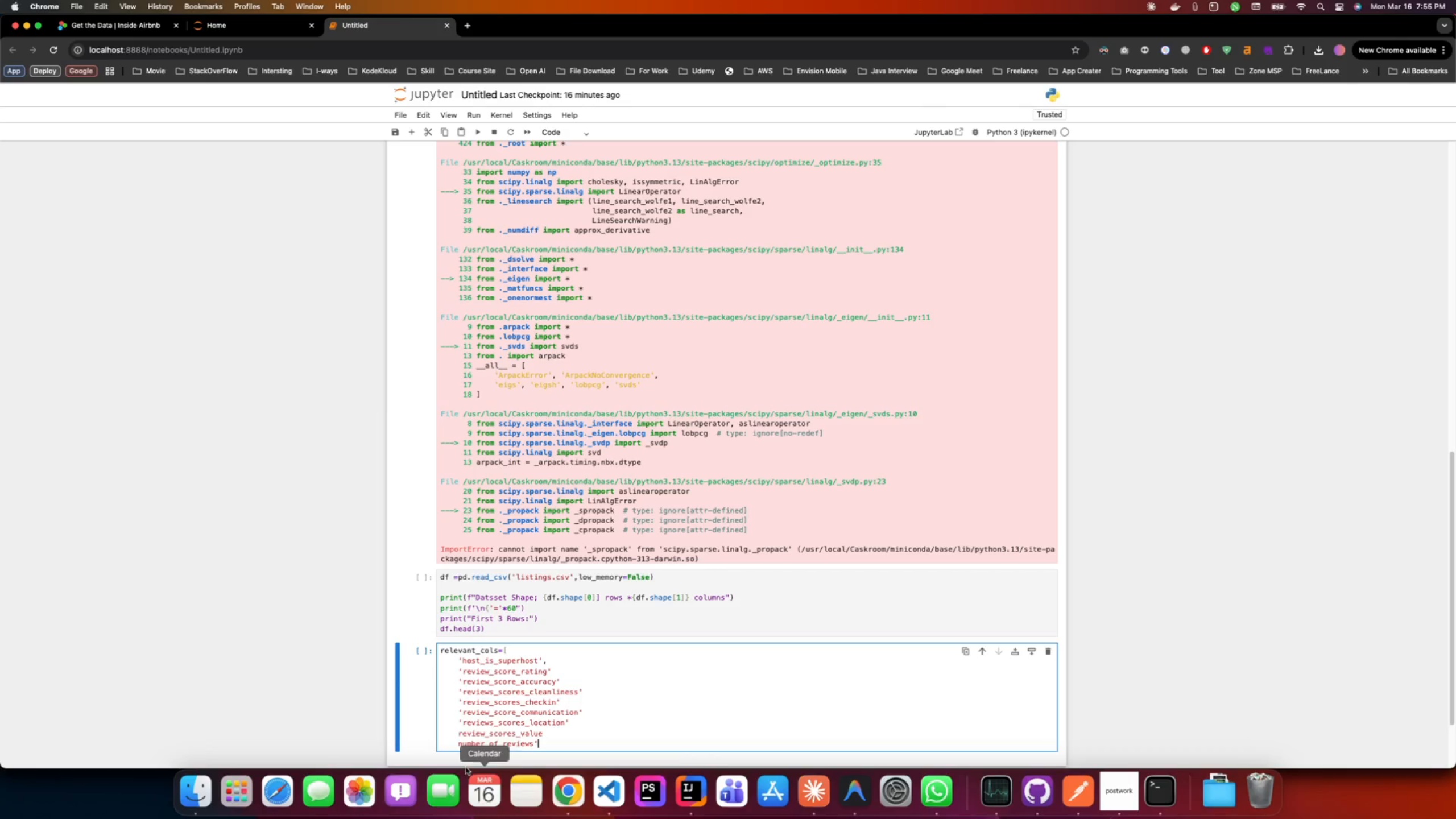 
wait(5.35)
 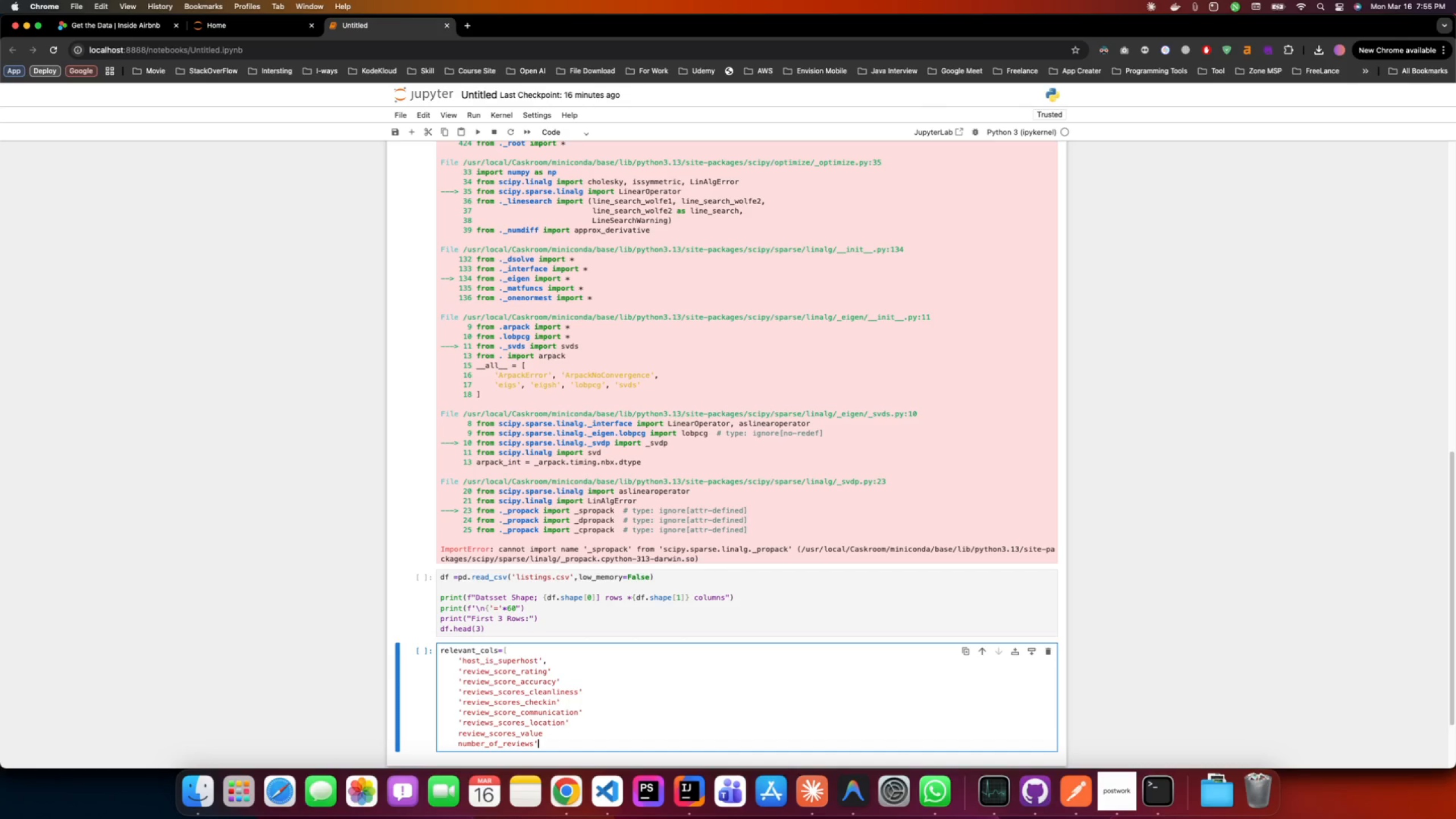 
left_click([457, 734])
 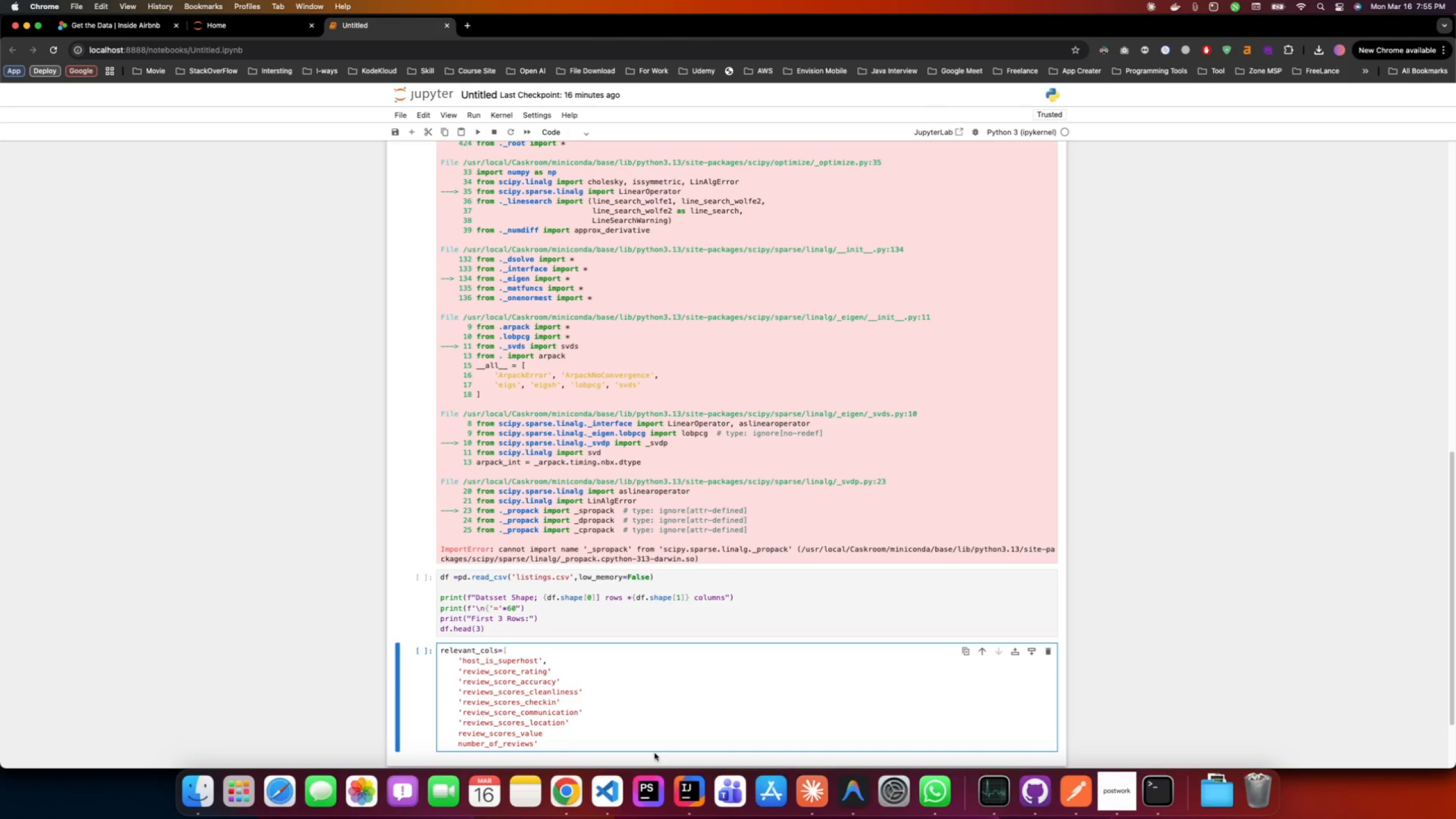 
key(Quote)
 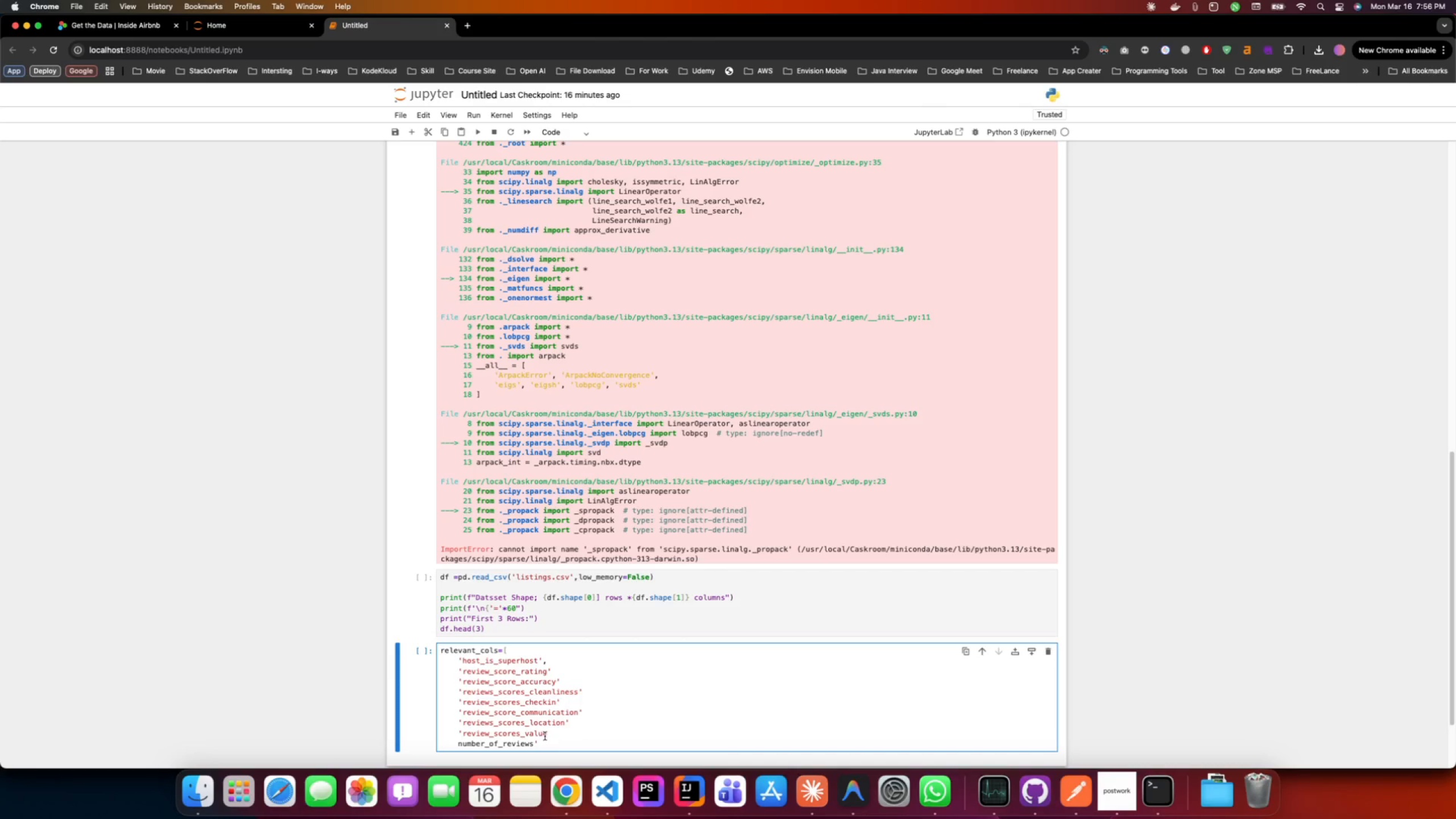 
left_click([551, 734])
 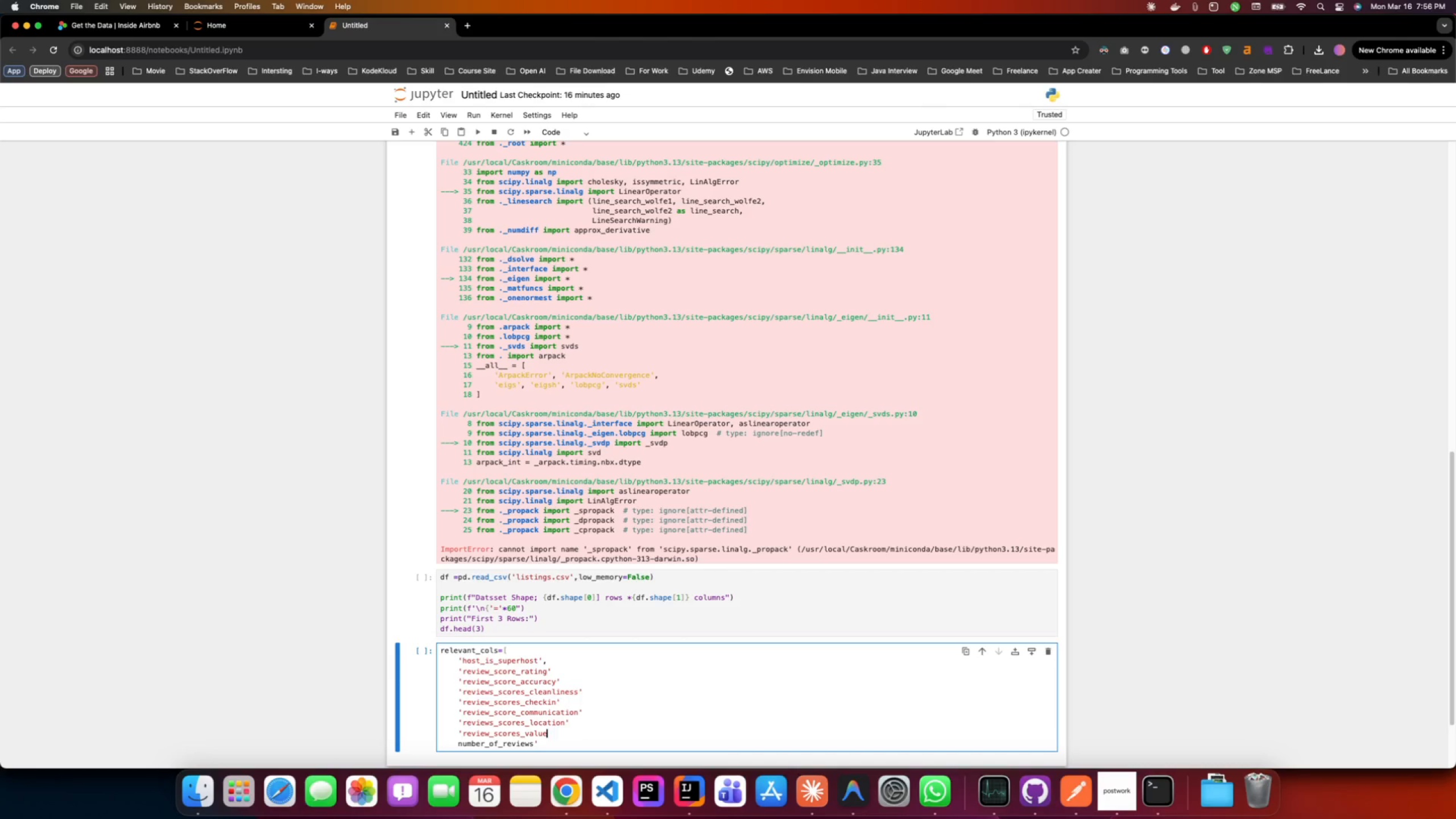 
key(Quote)
 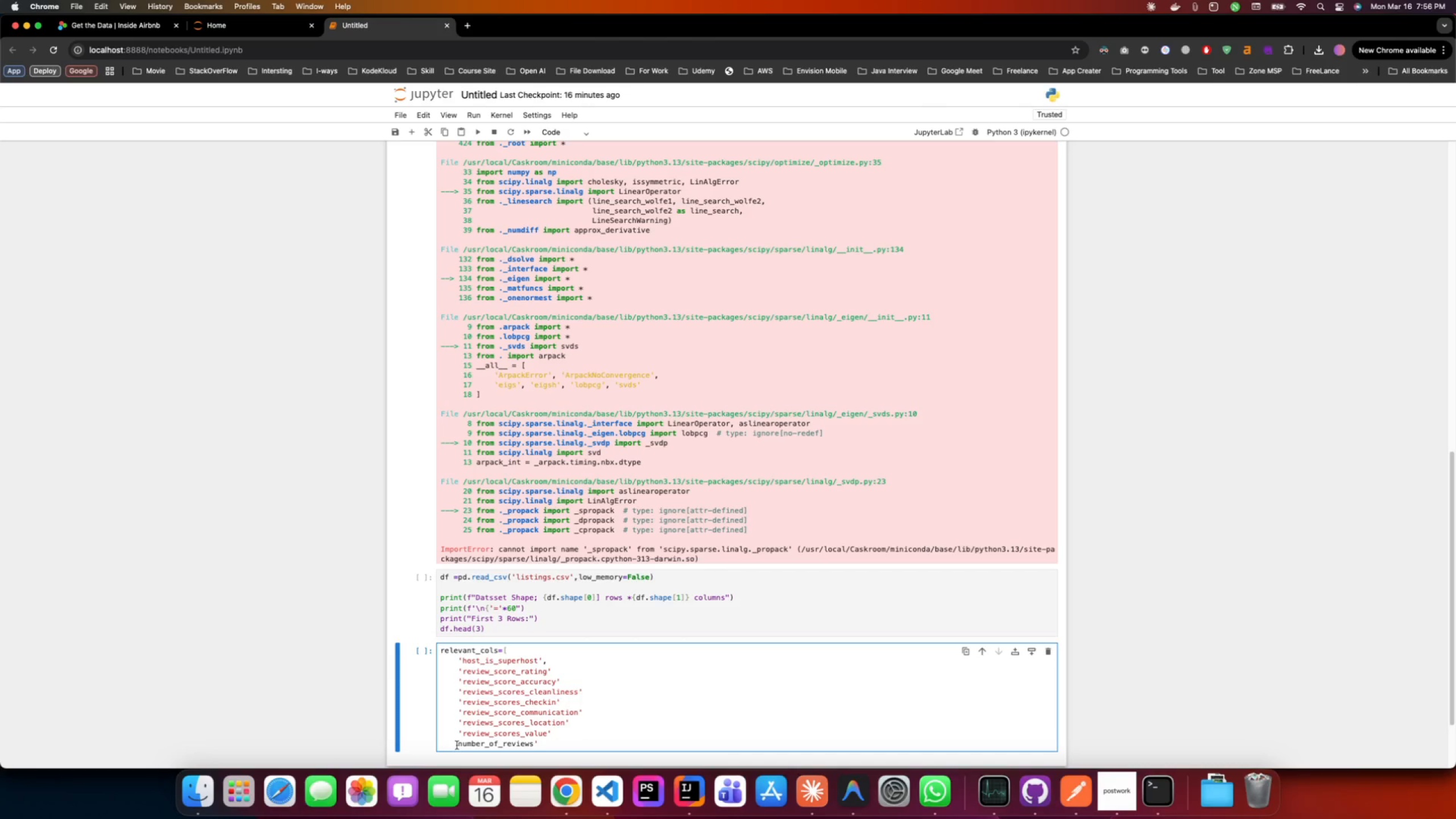 
left_click([457, 745])
 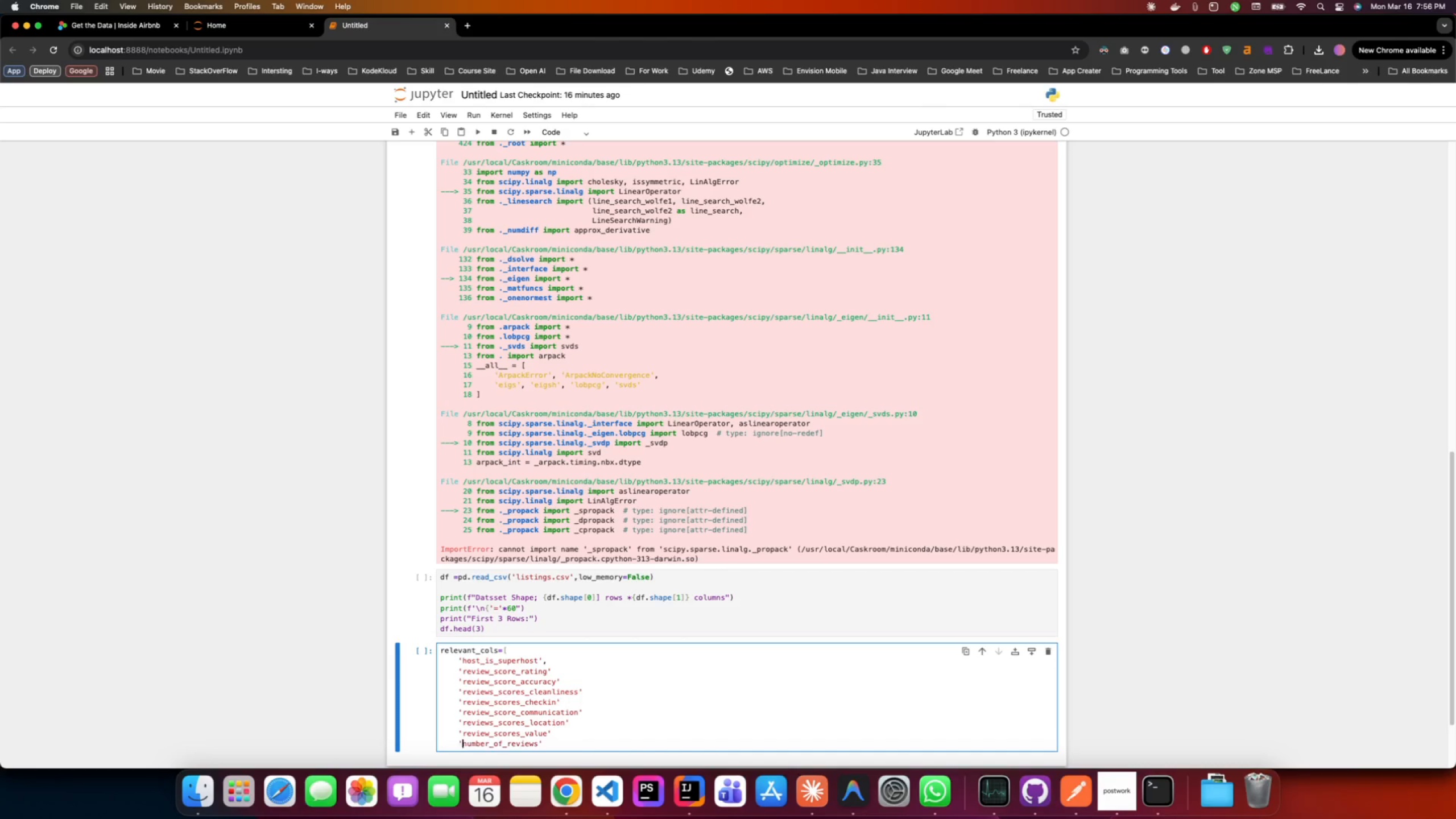 
key(Quote)
 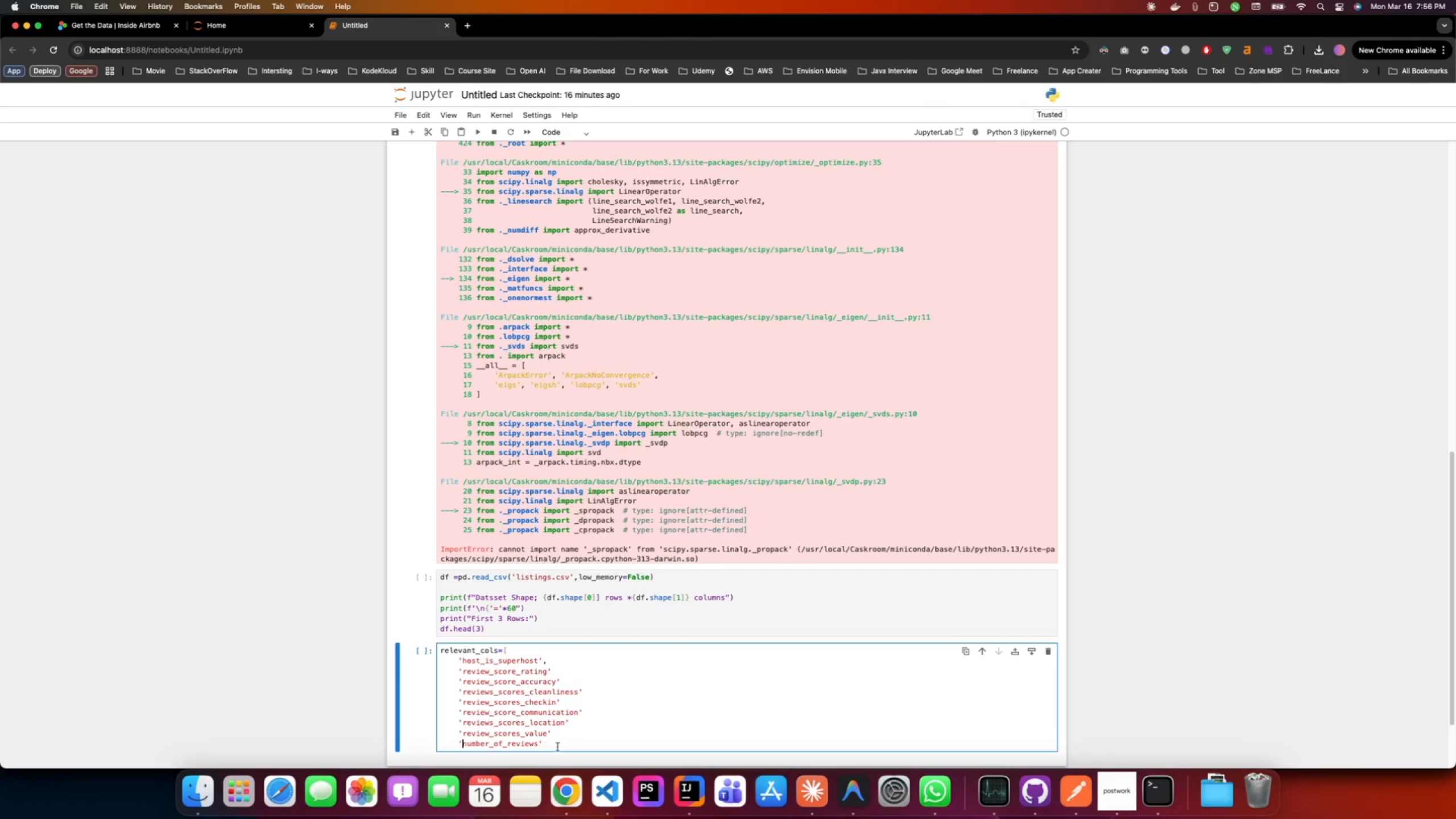 
left_click([561, 744])
 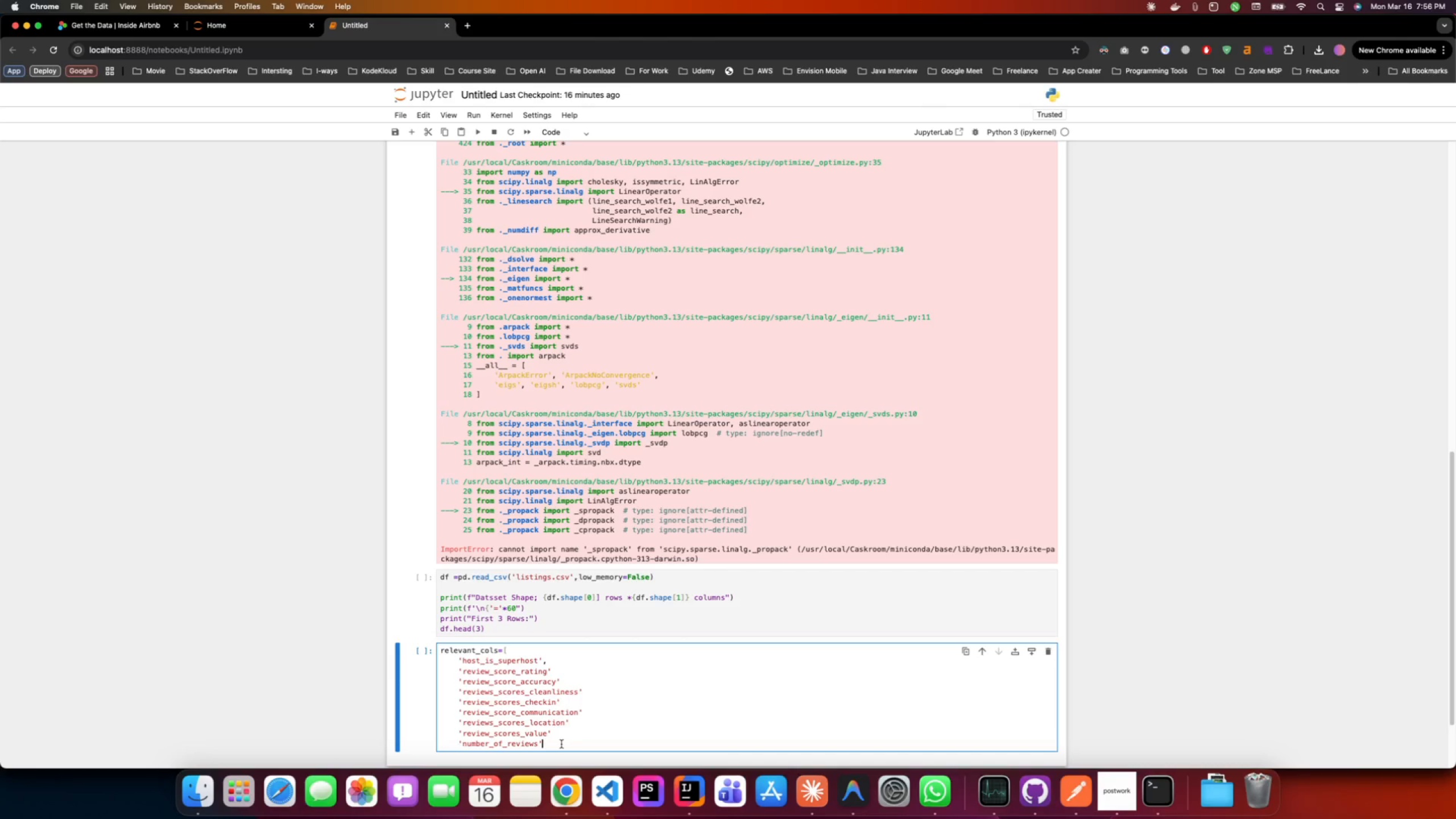 
key(Enter)
 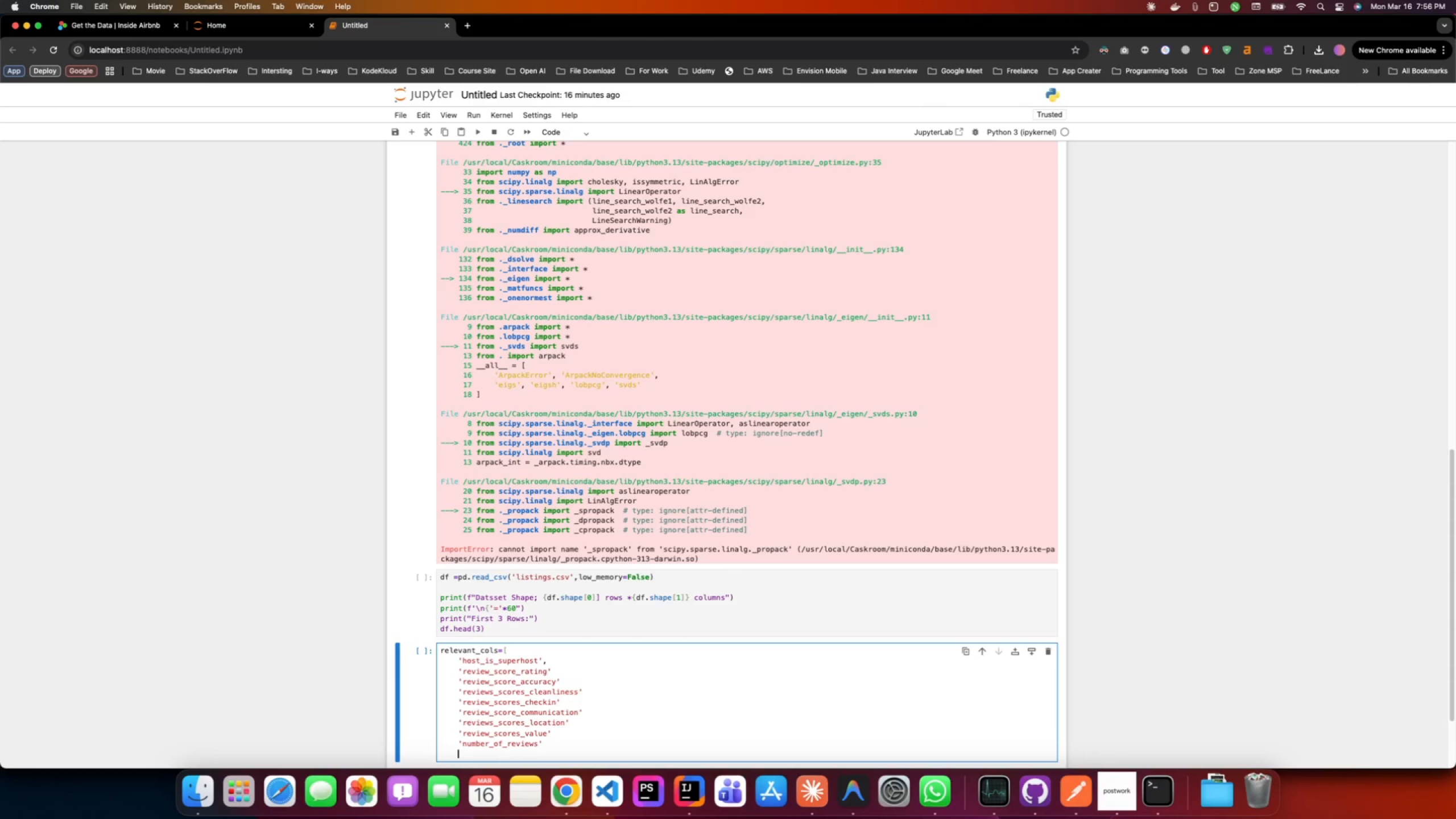 
wait(5.36)
 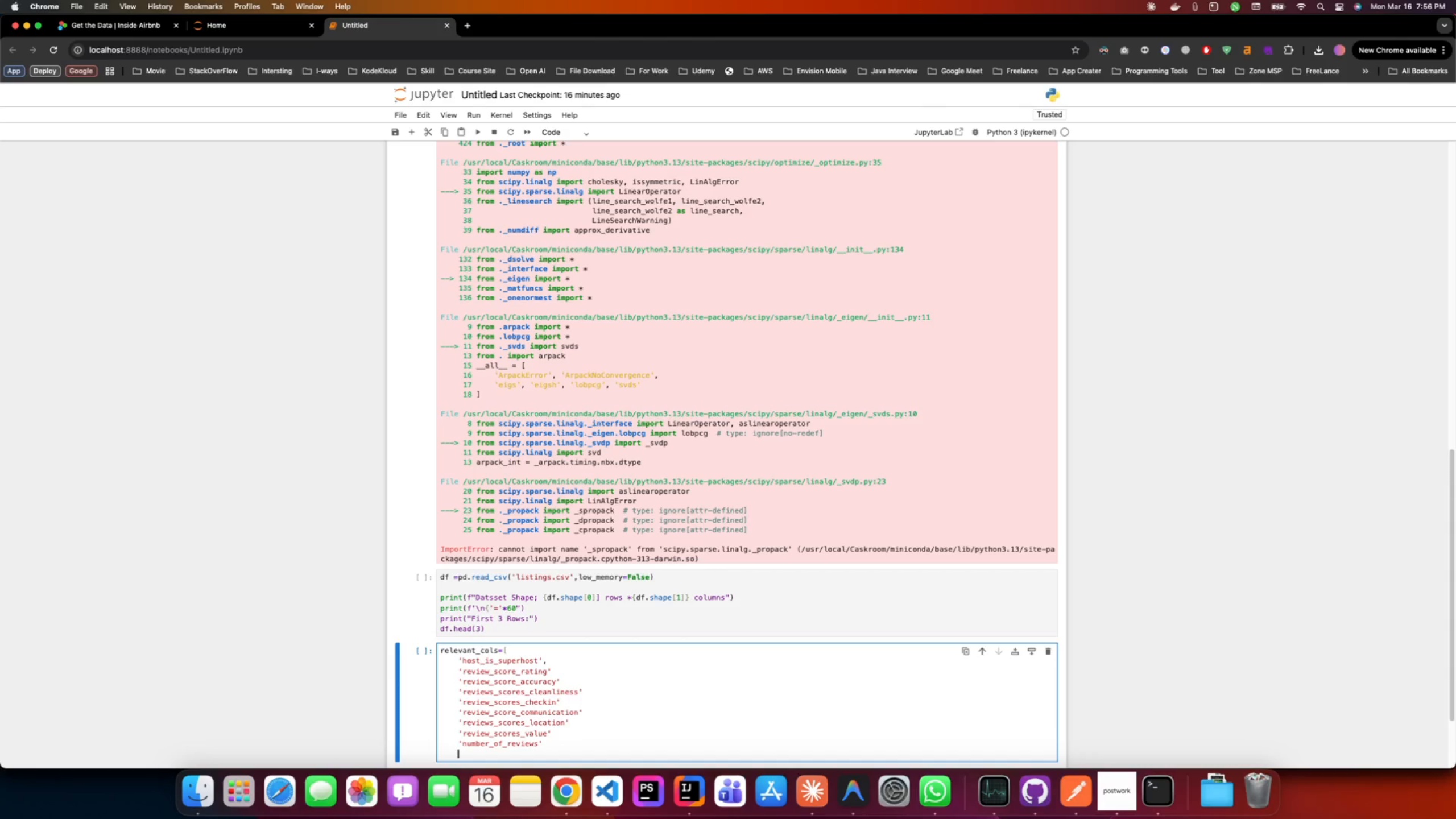 
type('availability_365')
 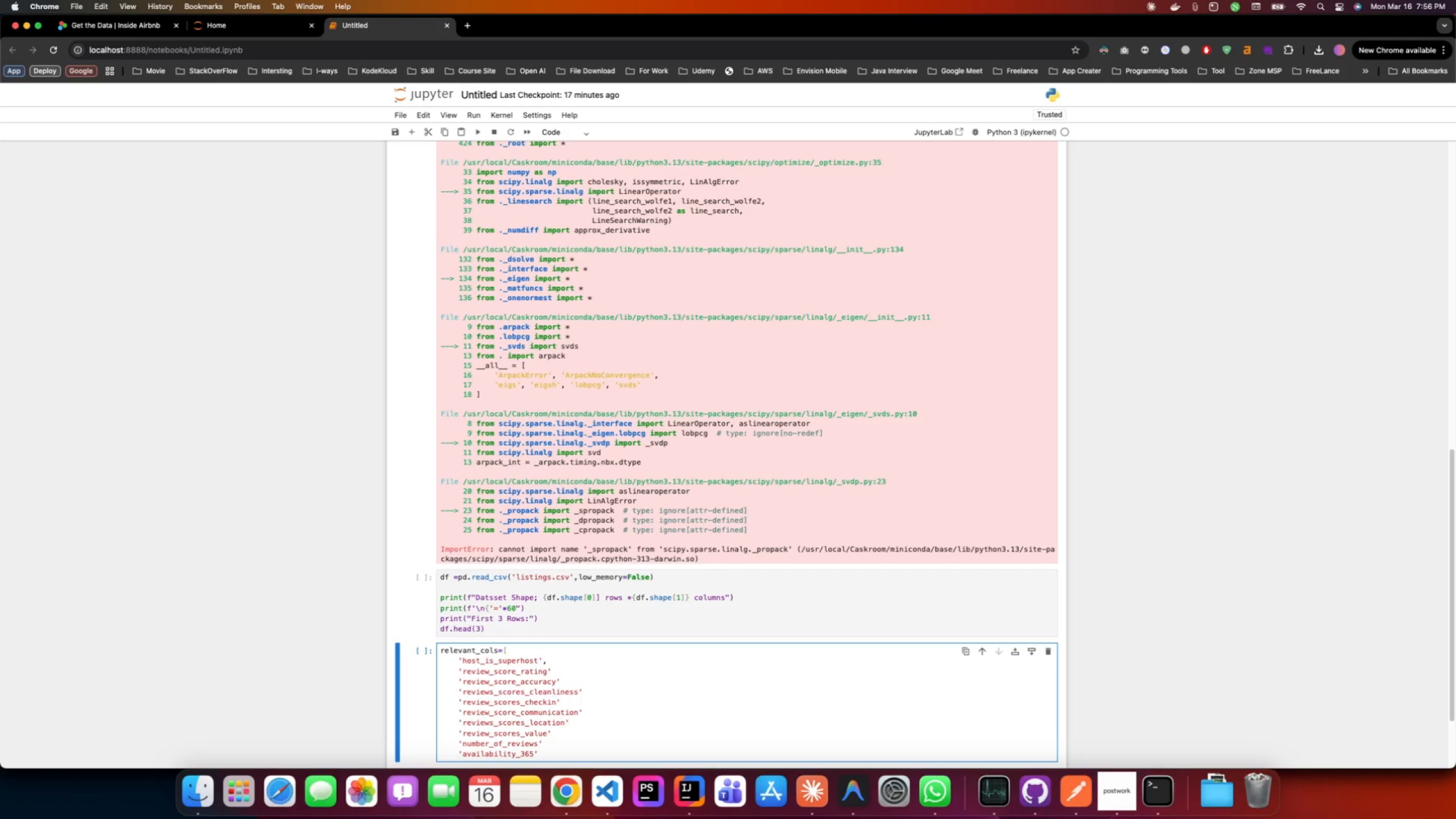 
key(Enter)
 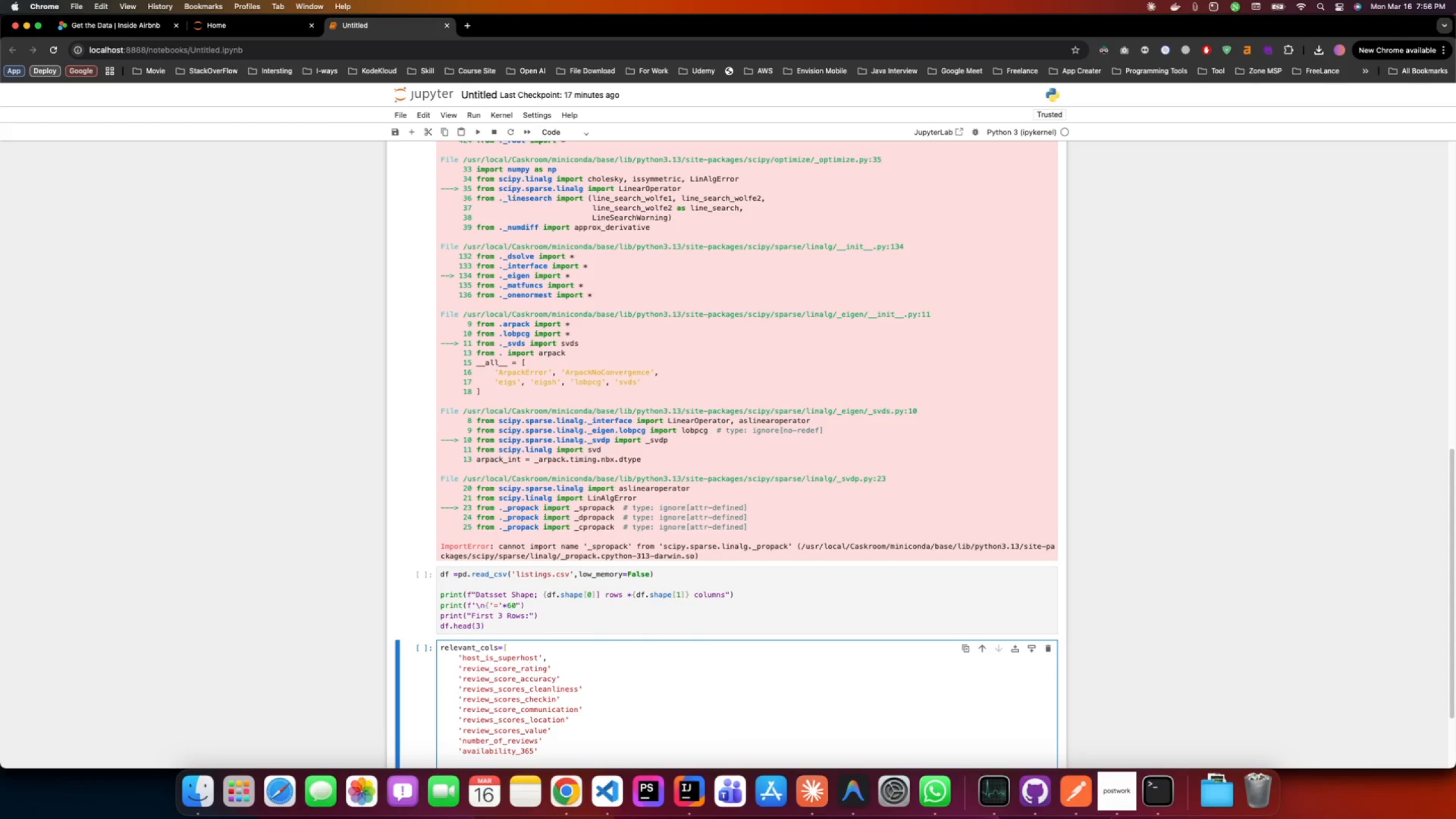 
type('price')
 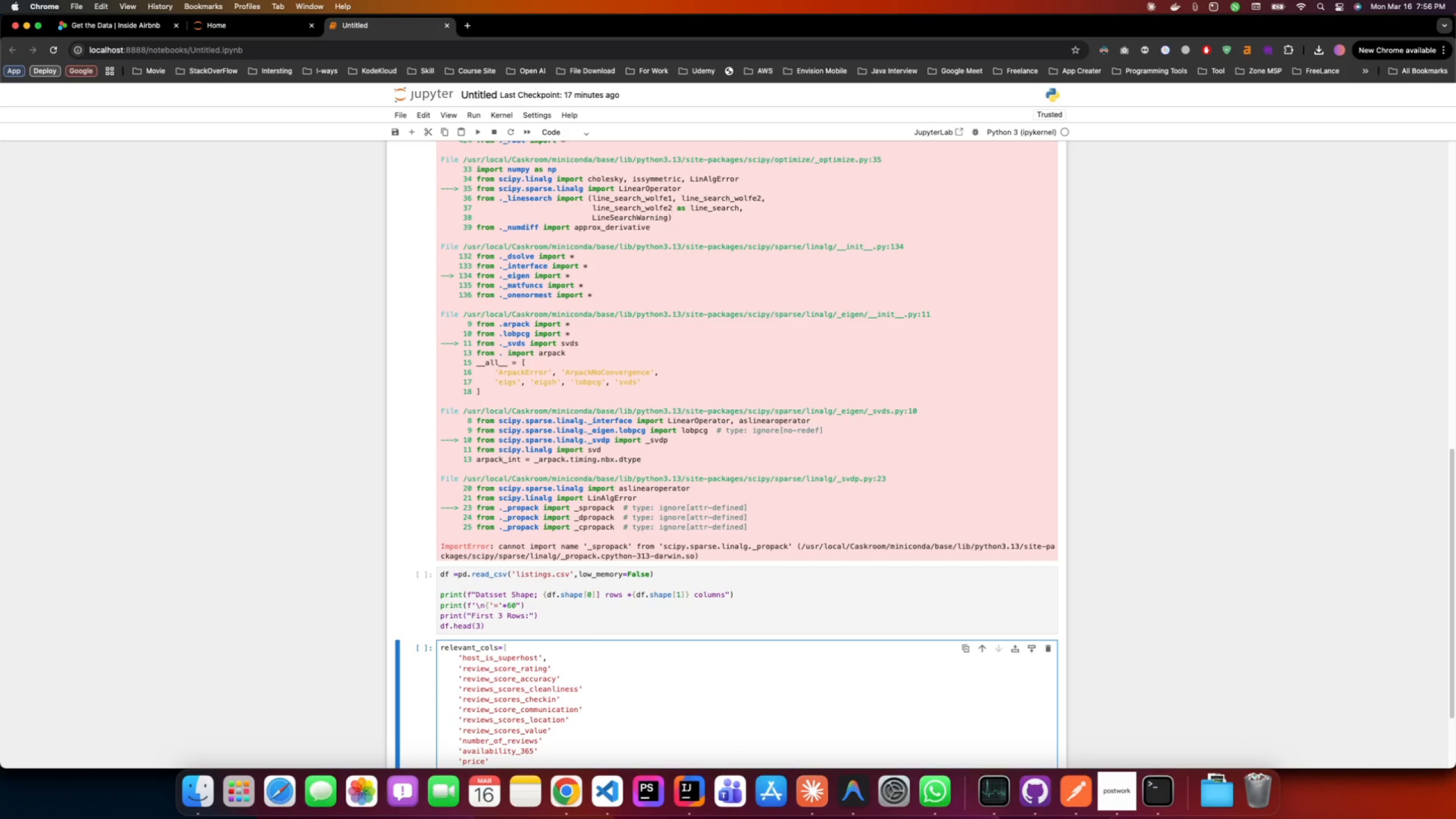 
key(Enter)
 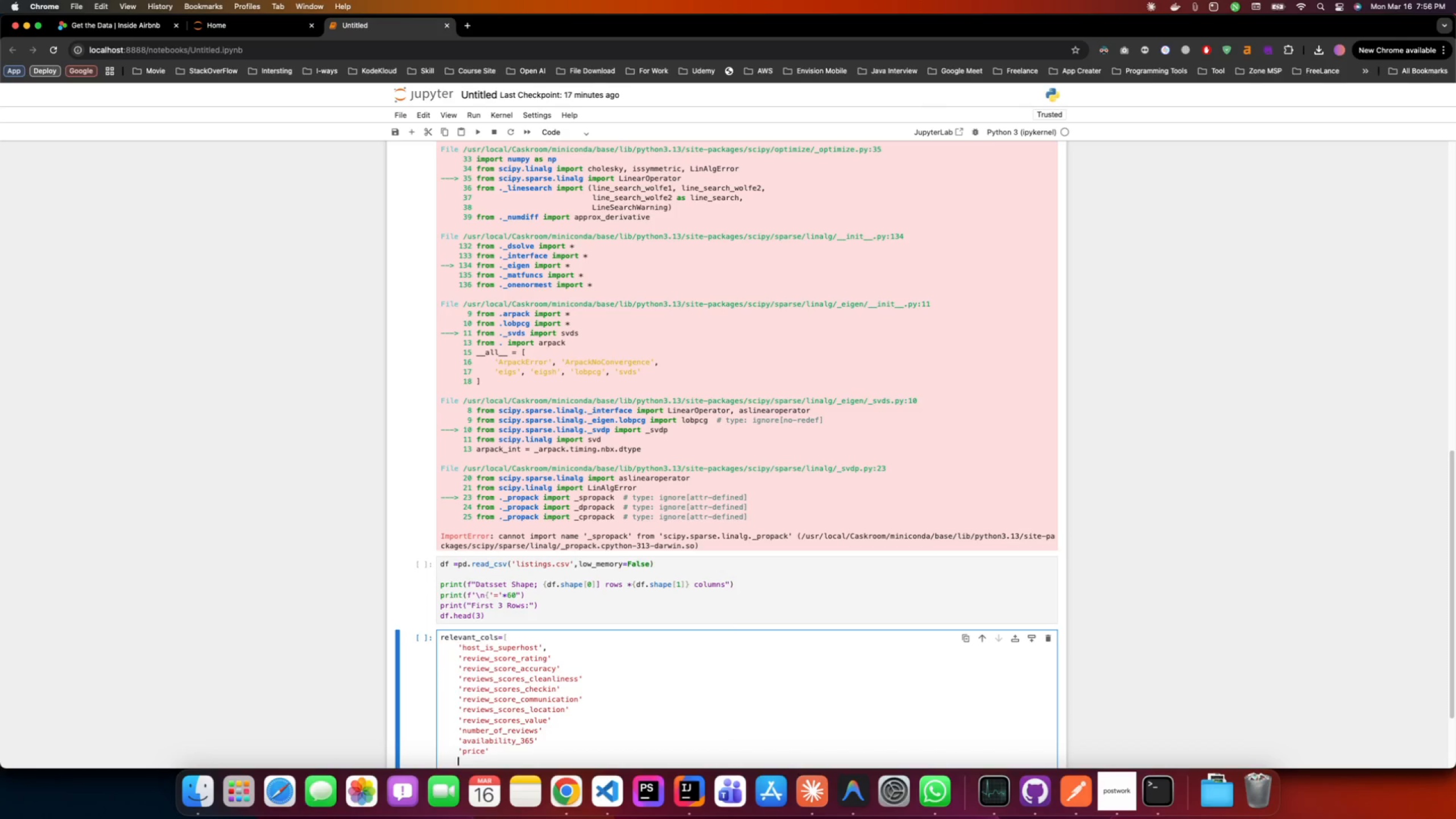 
type('acco,,p)
key(Backspace)
key(Backspace)
key(Backspace)
type(mmodate;)
key(Backspace)
type(s')
 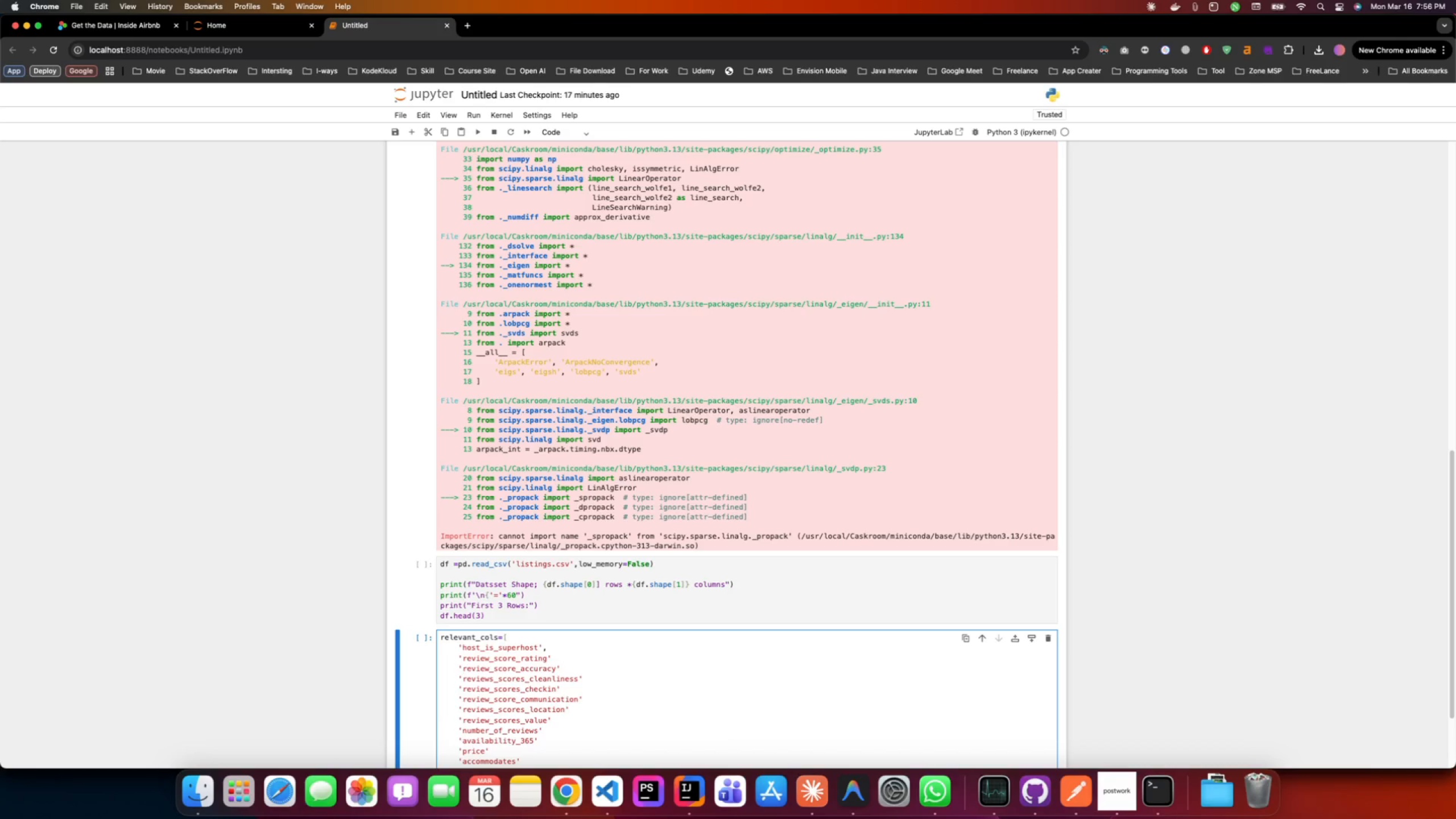 
key(Enter)
 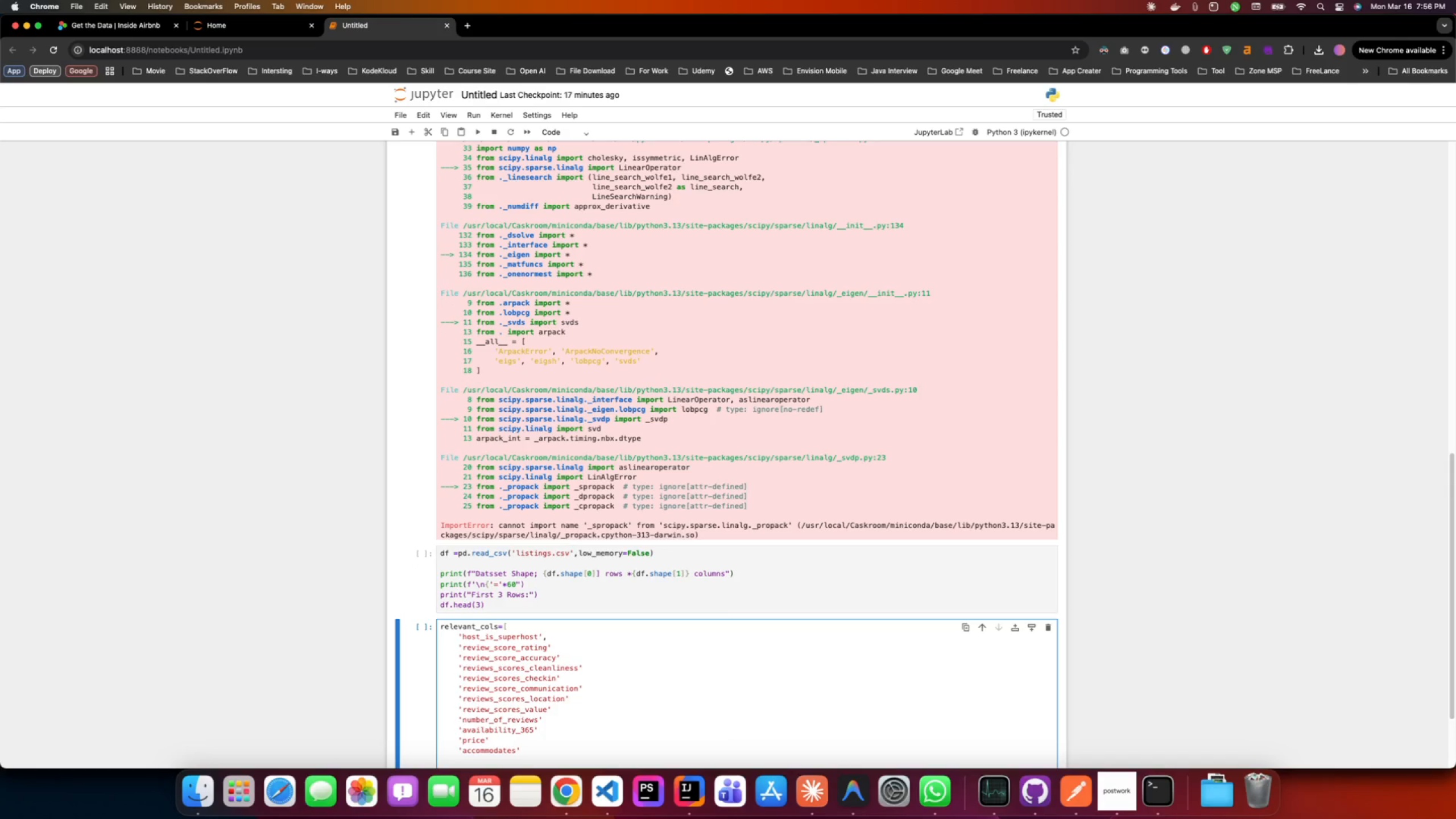 
type(;)
key(Backspace)
type('neigh)
 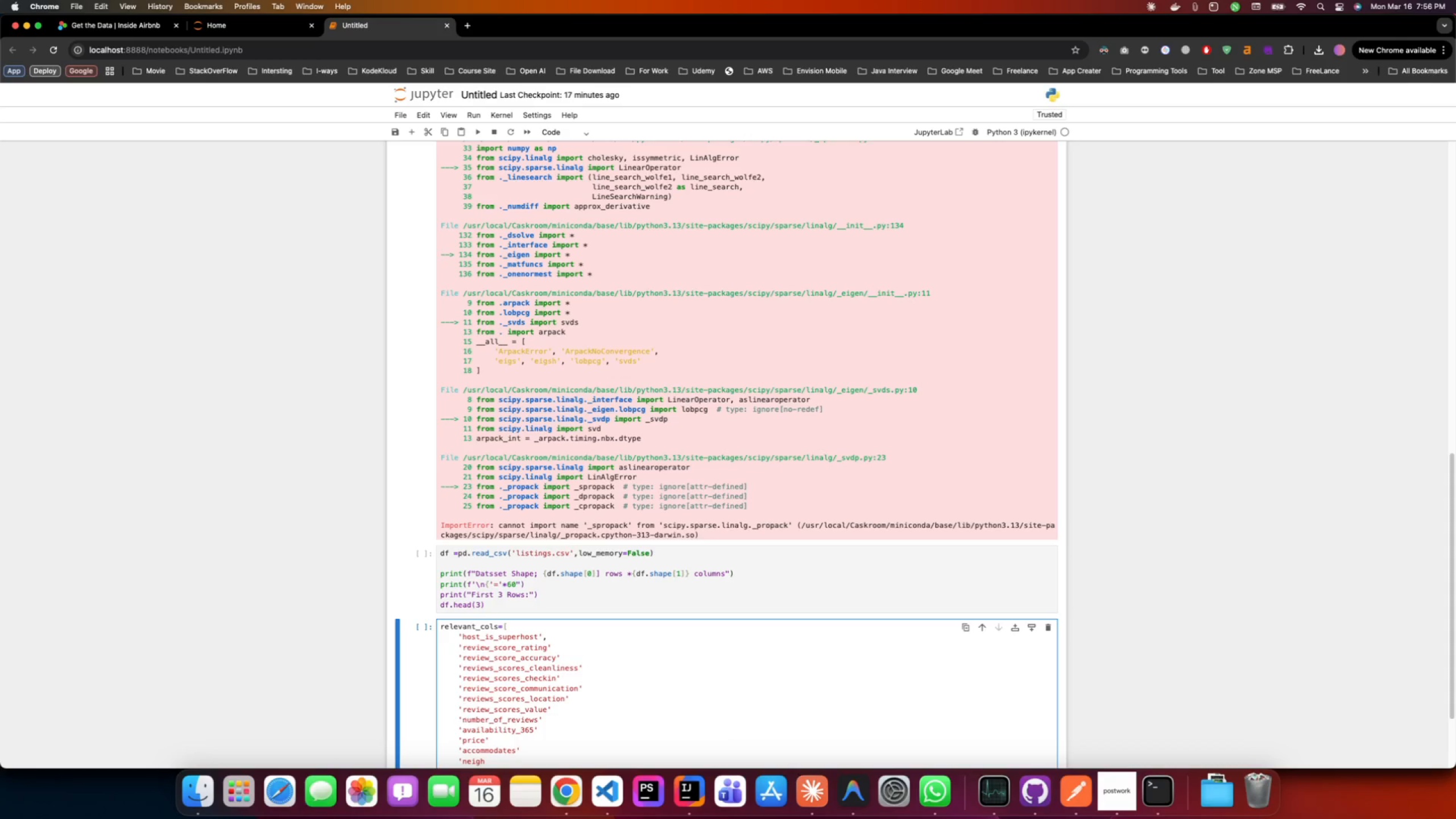 
type(bourhood)
 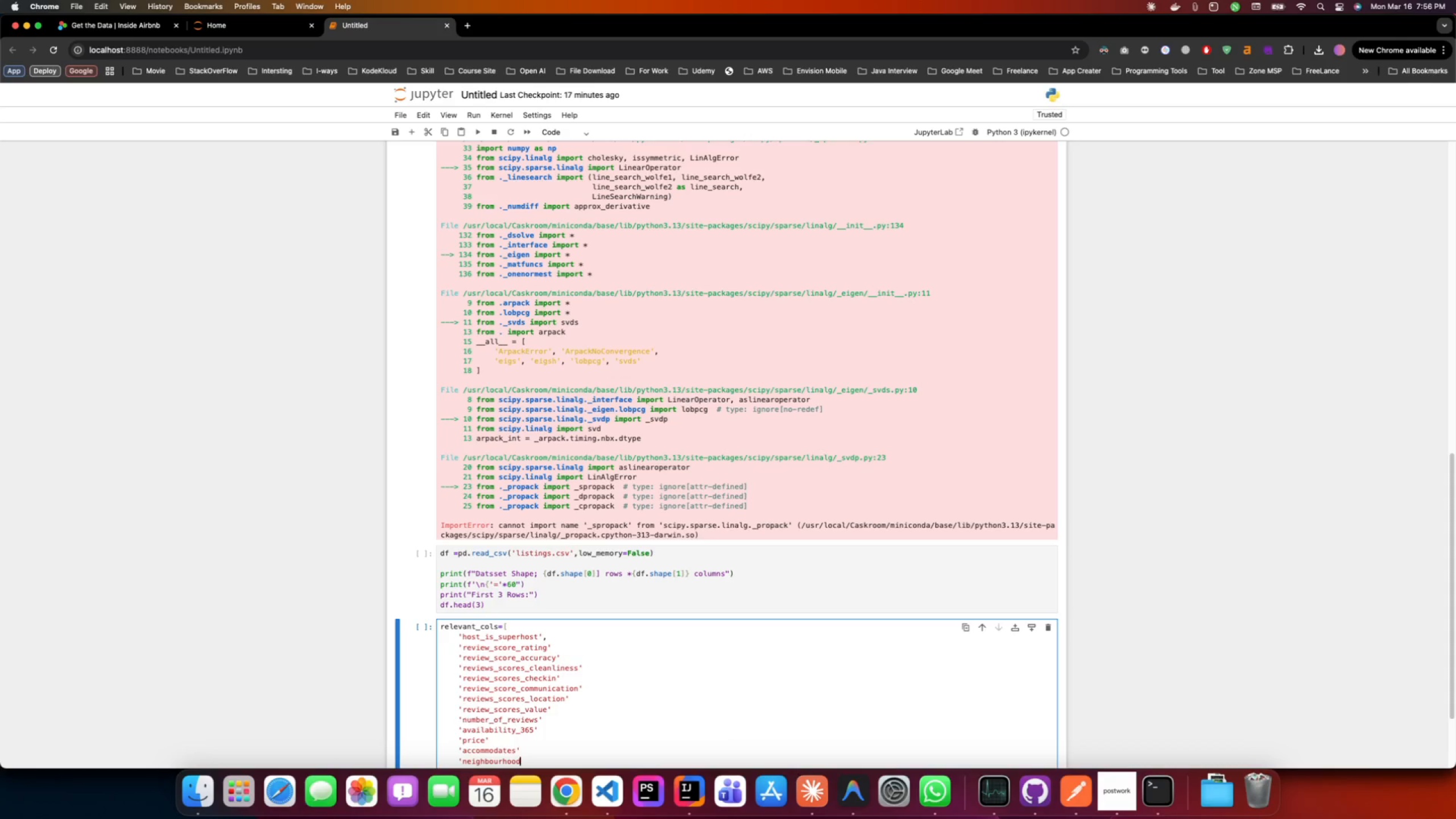 
hold_key(key=ShiftRight, duration=3.02)
 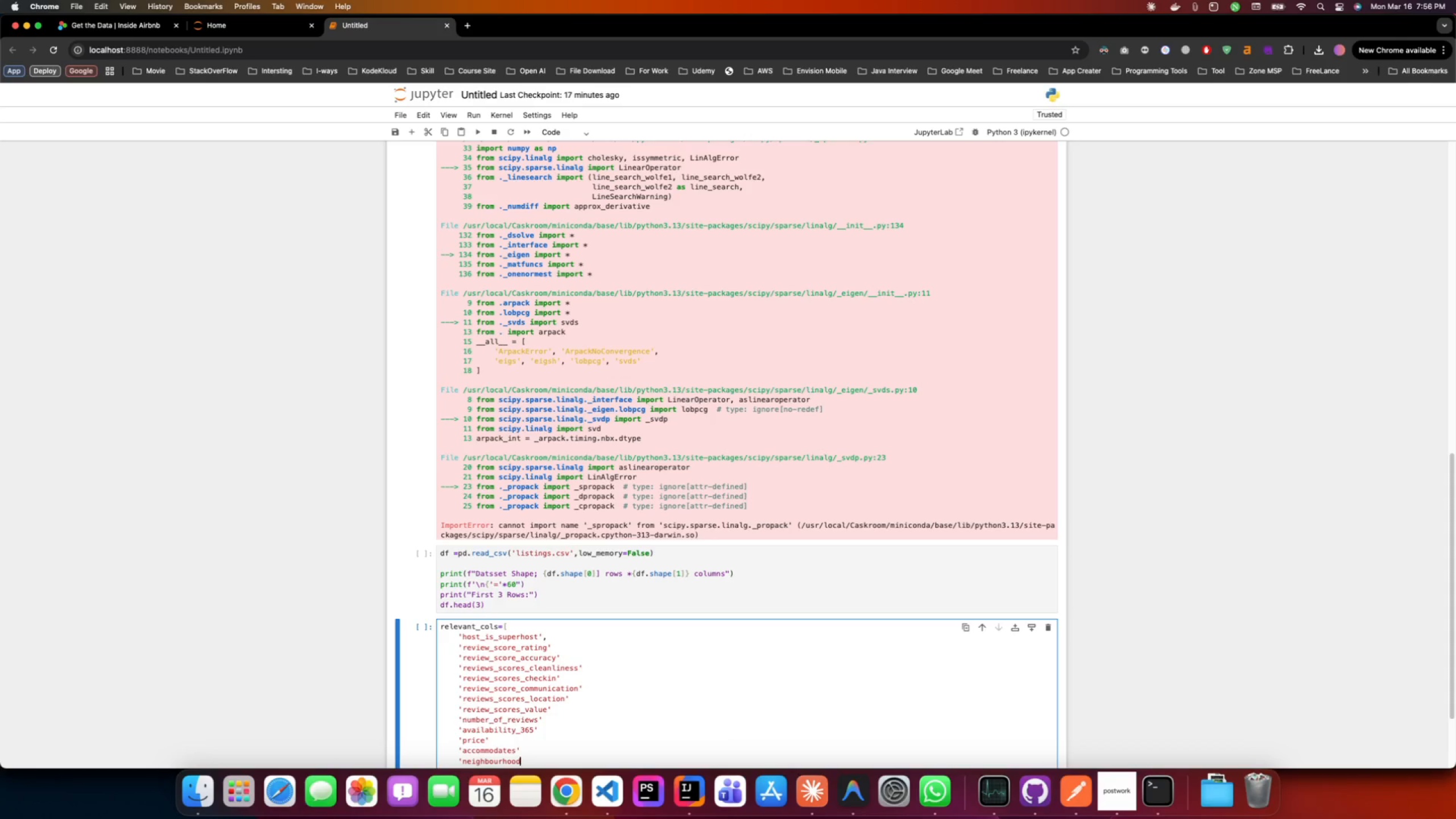 
type(_cleansed')
 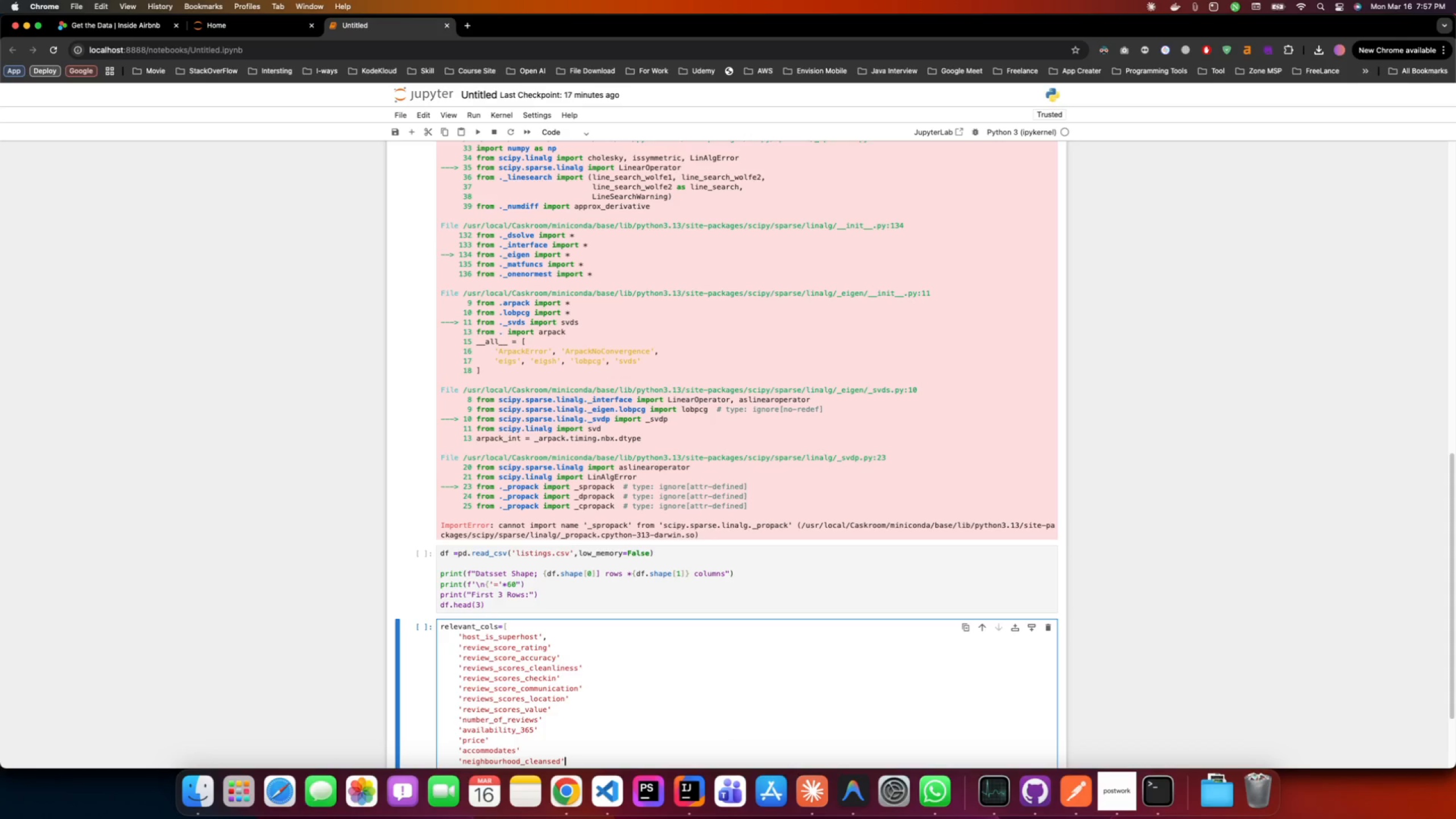 
key(Enter)
 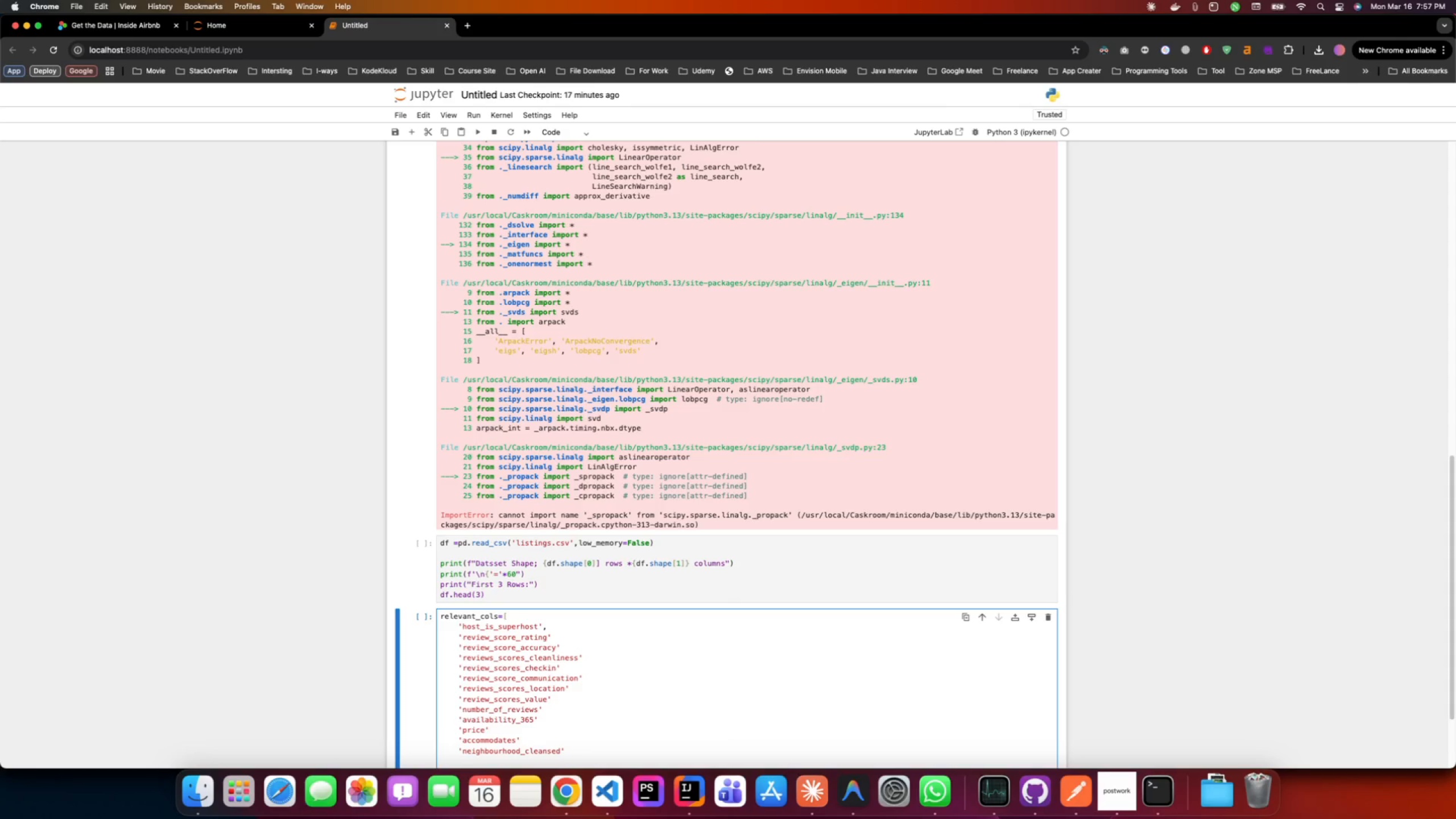 
key(BracketRight)
 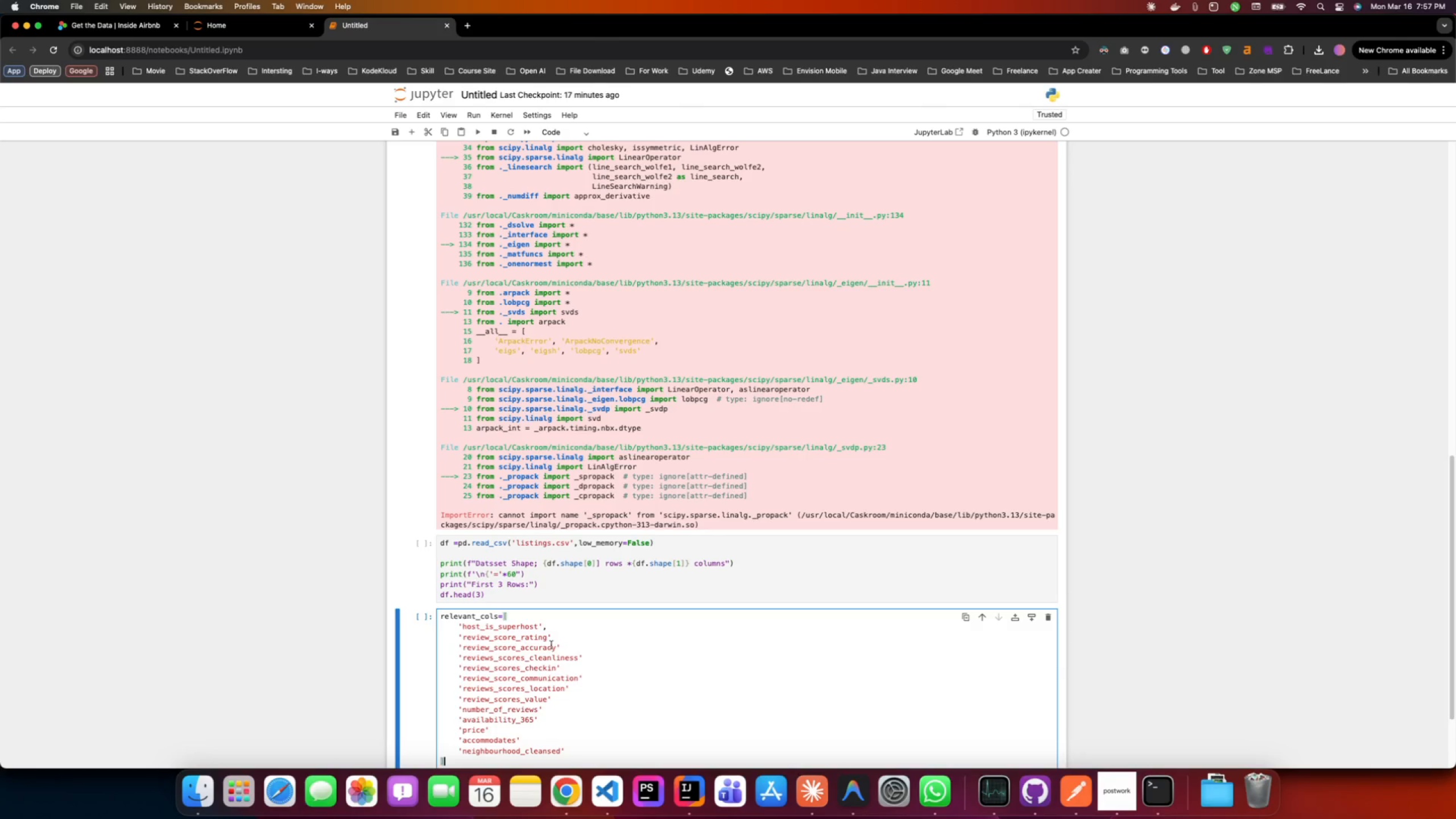 
left_click([558, 636])
 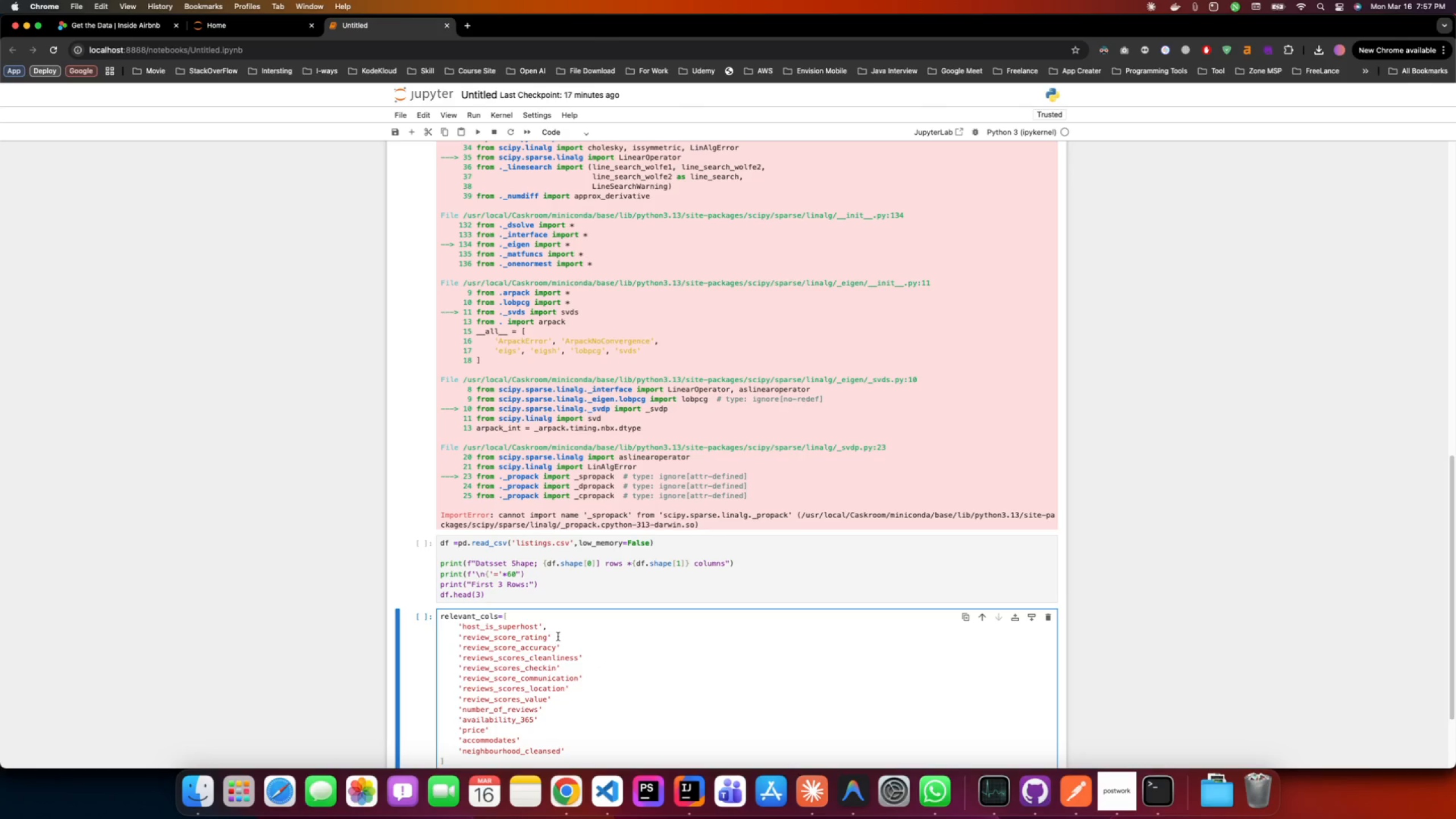 
key(Comma)
 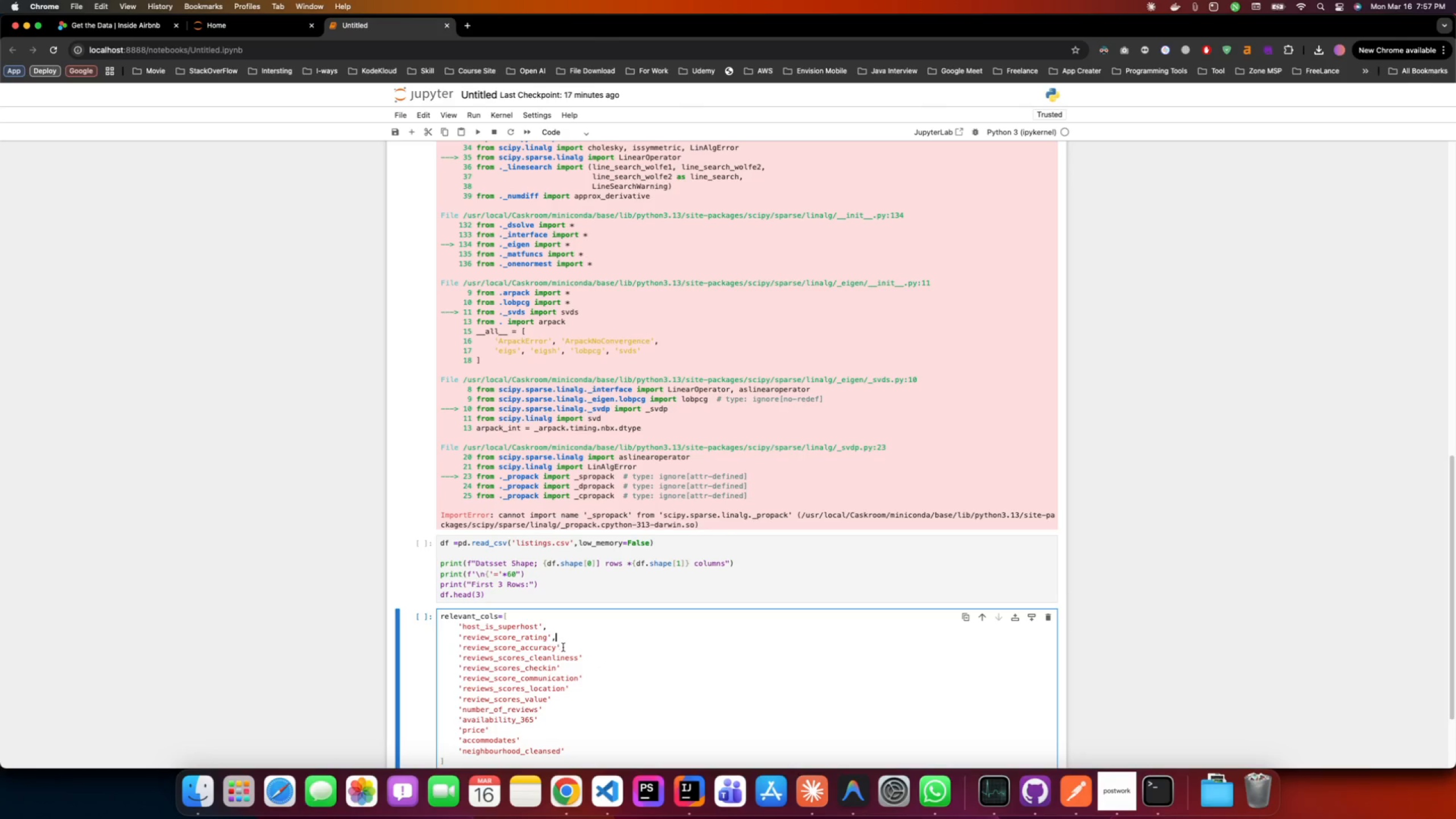 
left_click([563, 647])
 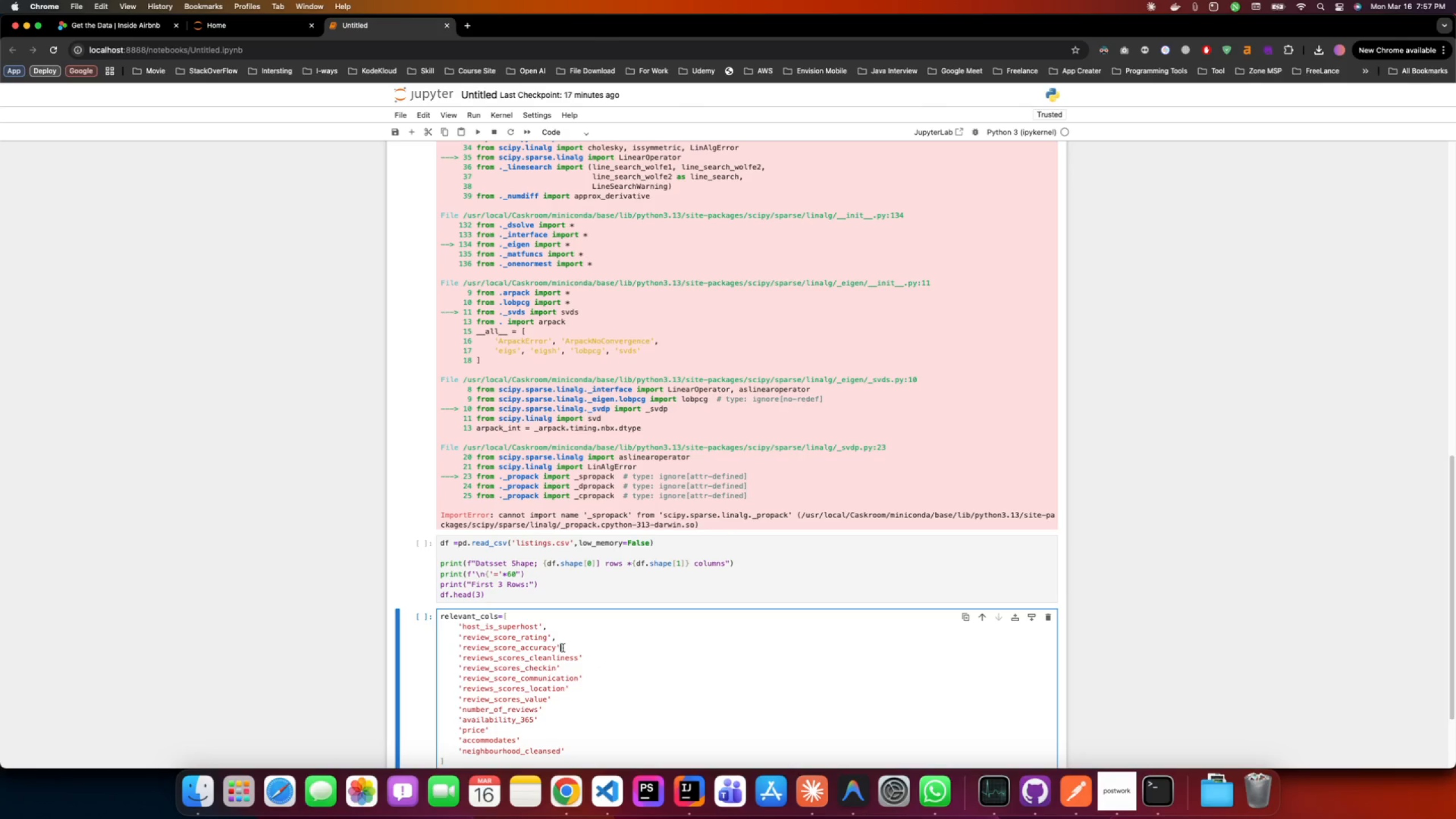 
key(Comma)
 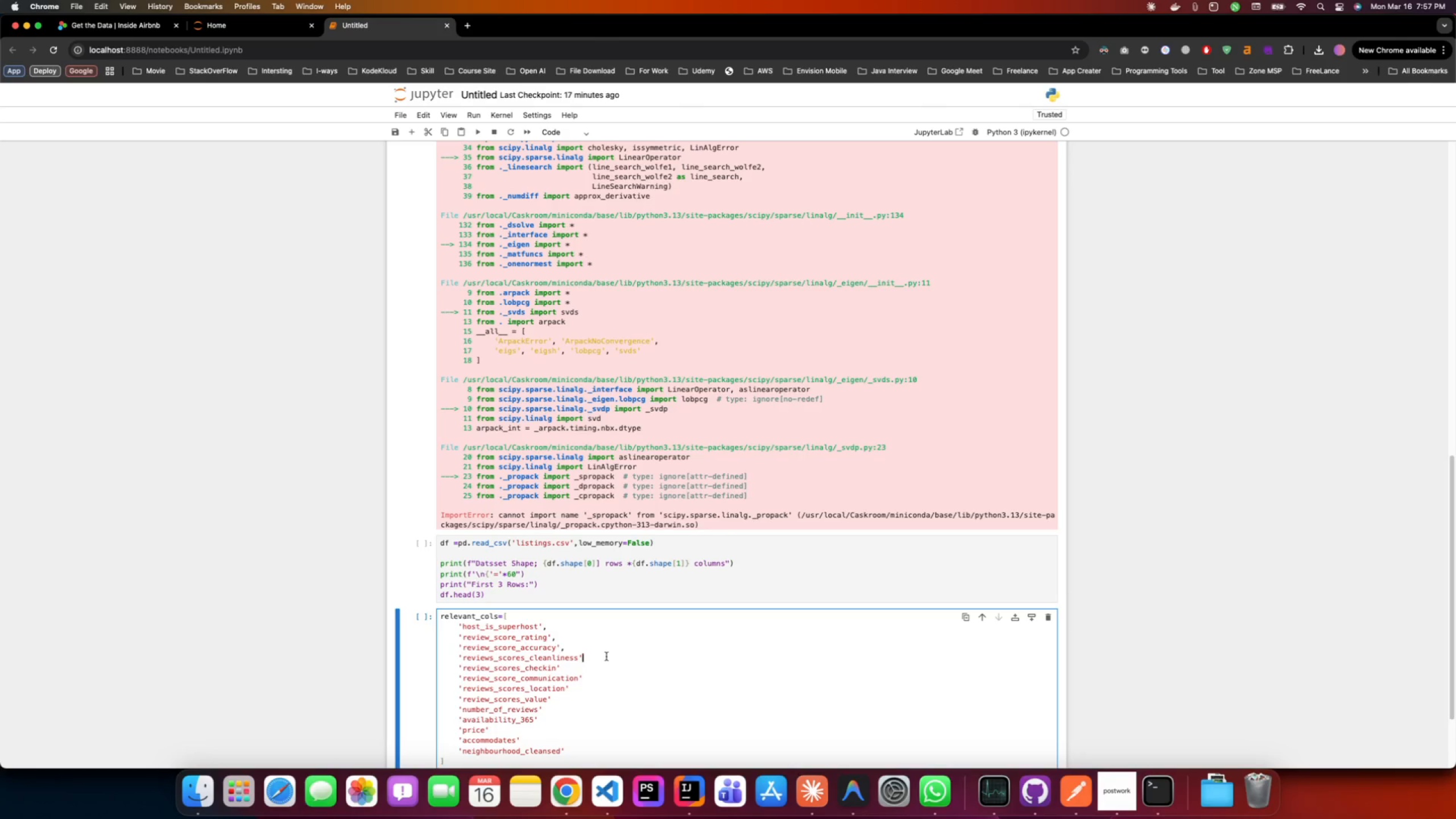 
left_click([606, 656])
 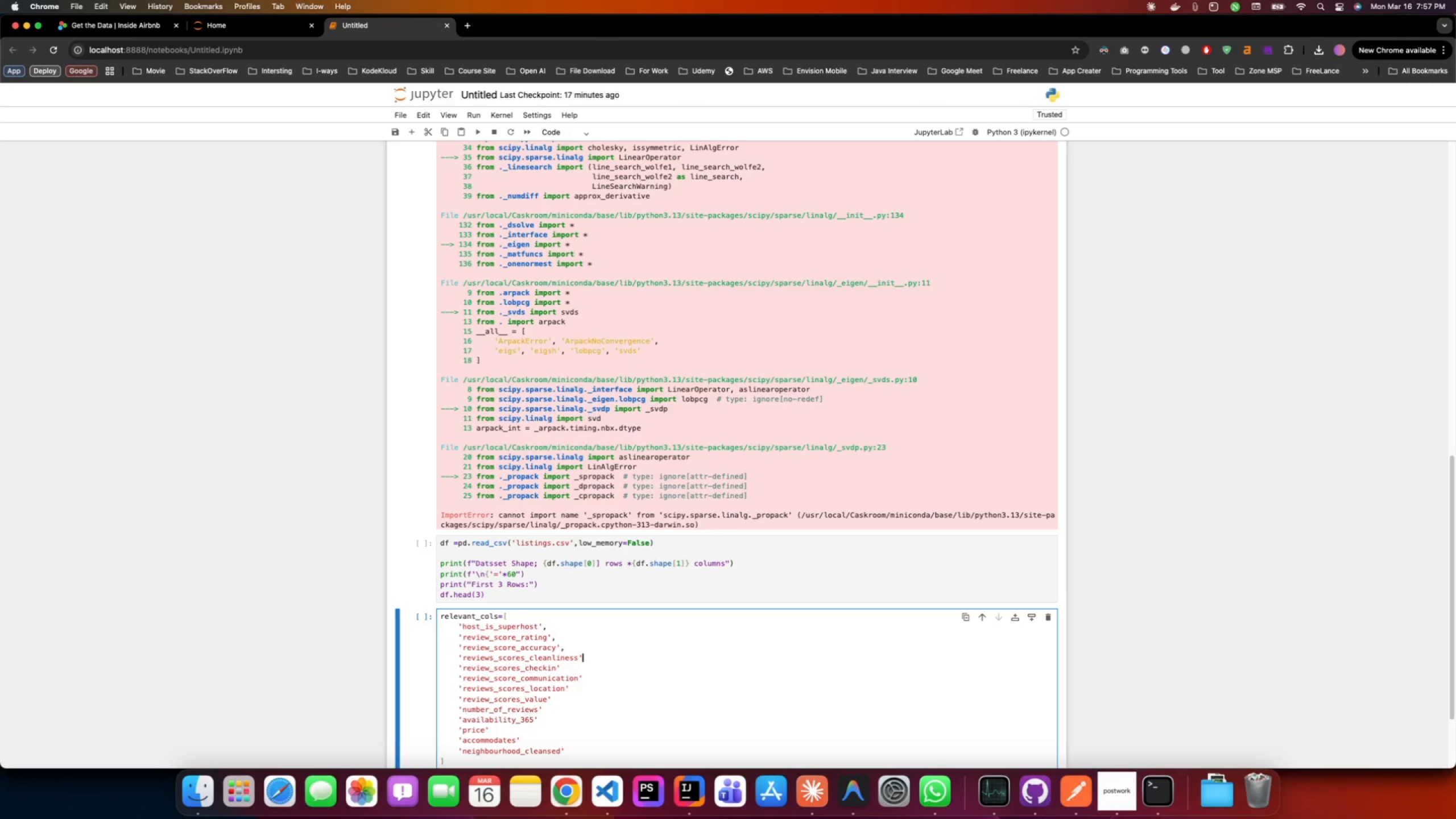 
key(Comma)
 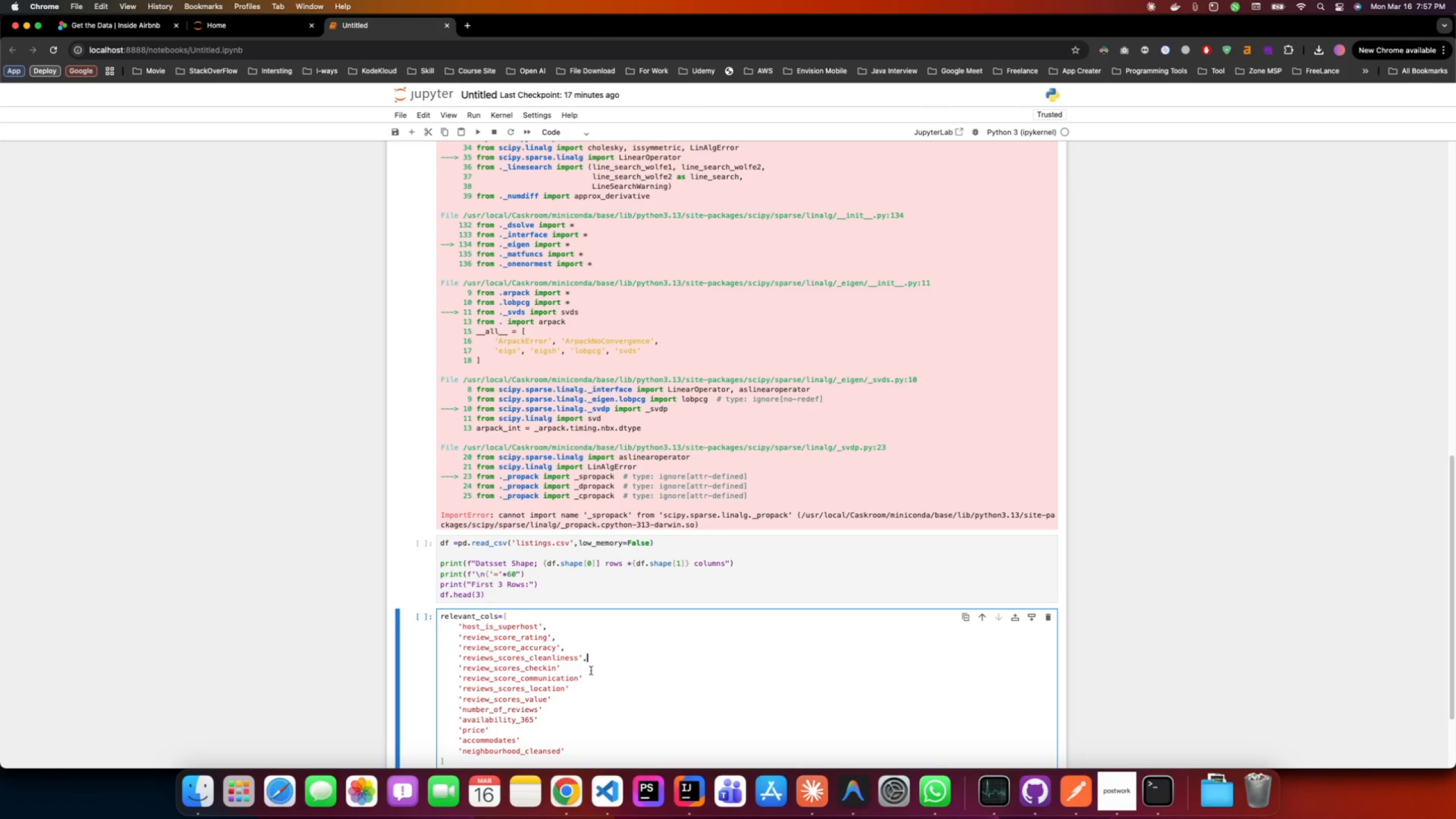 
left_click([591, 671])
 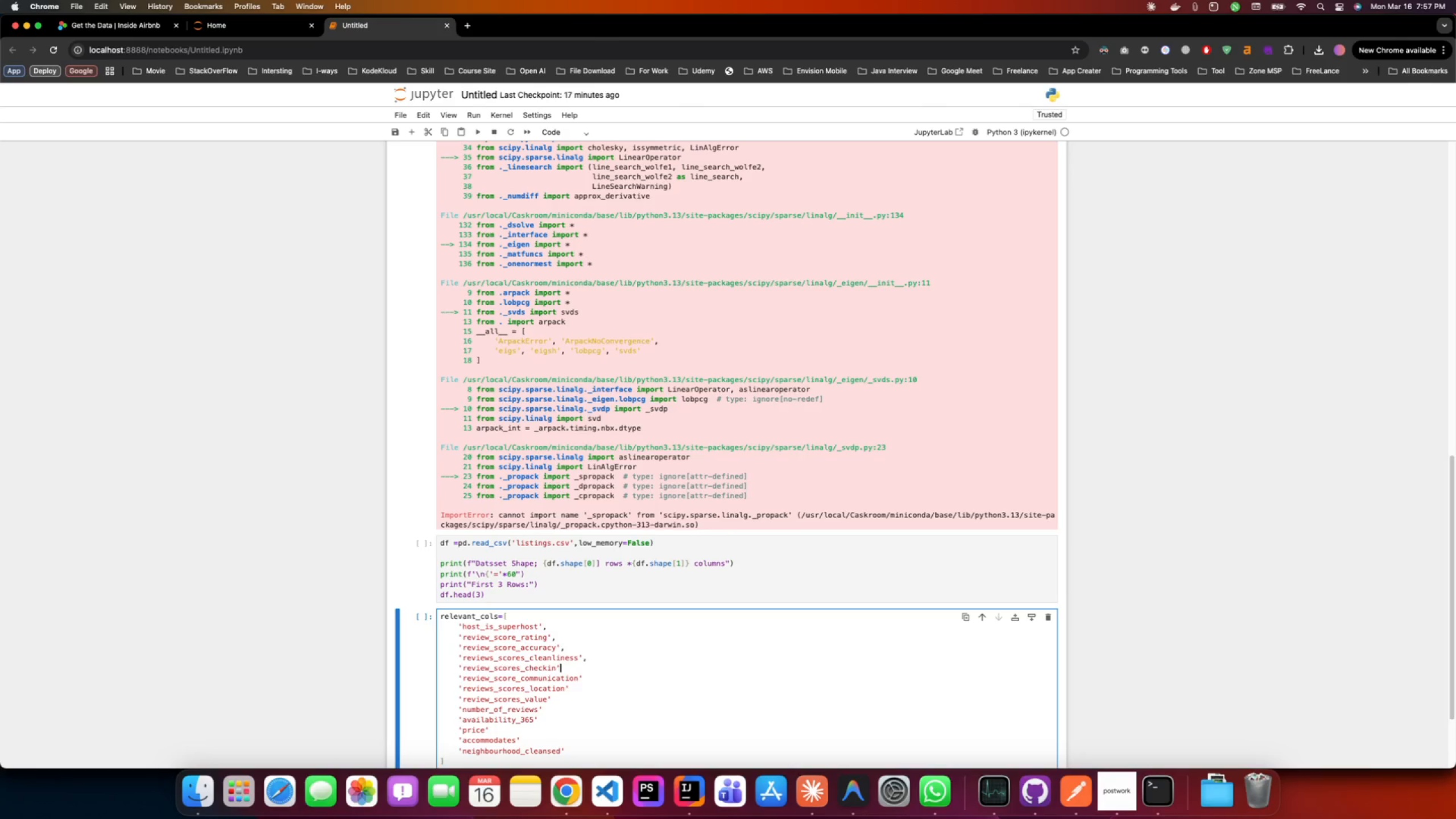 
key(Comma)
 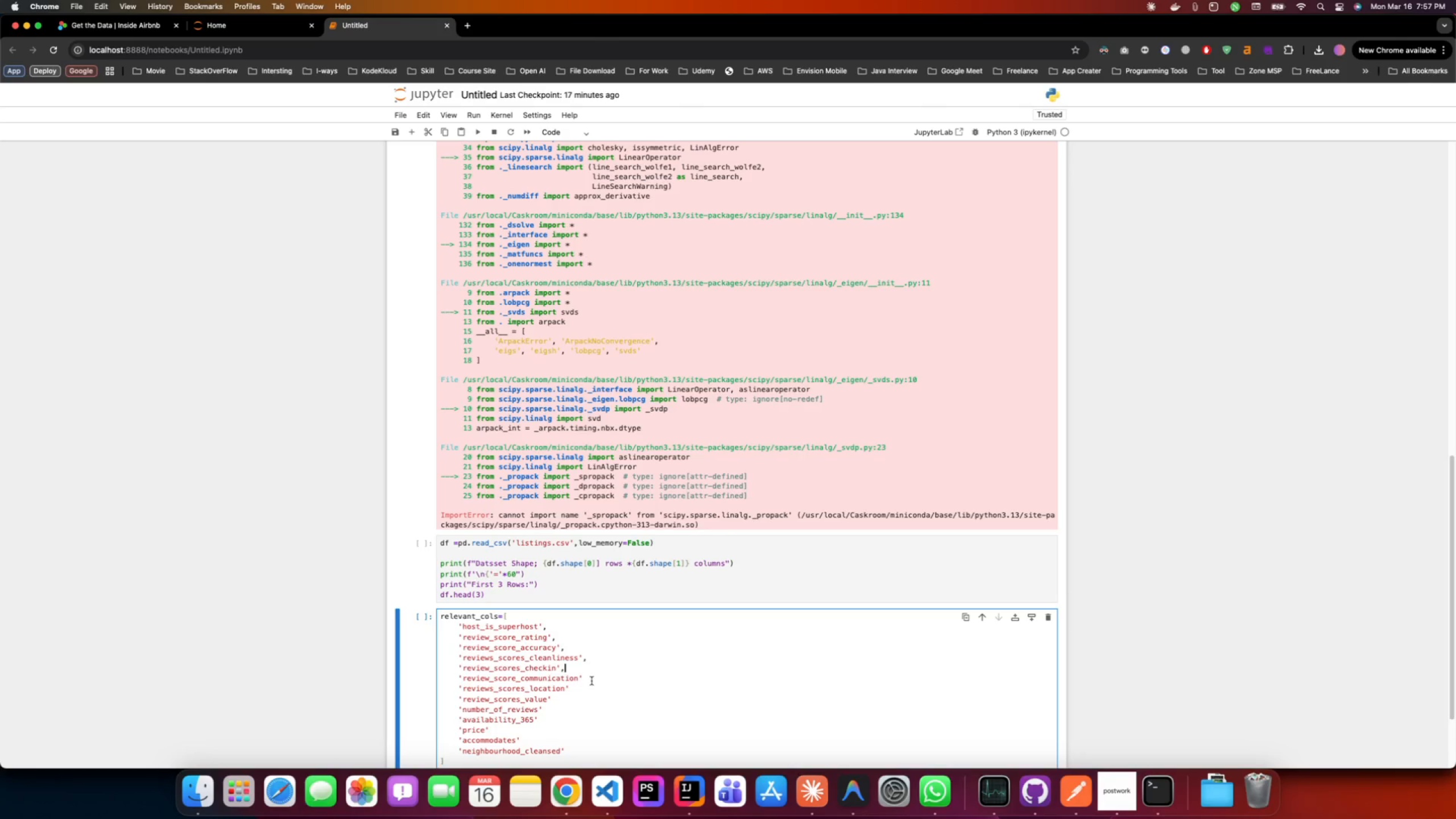 
left_click([592, 681])
 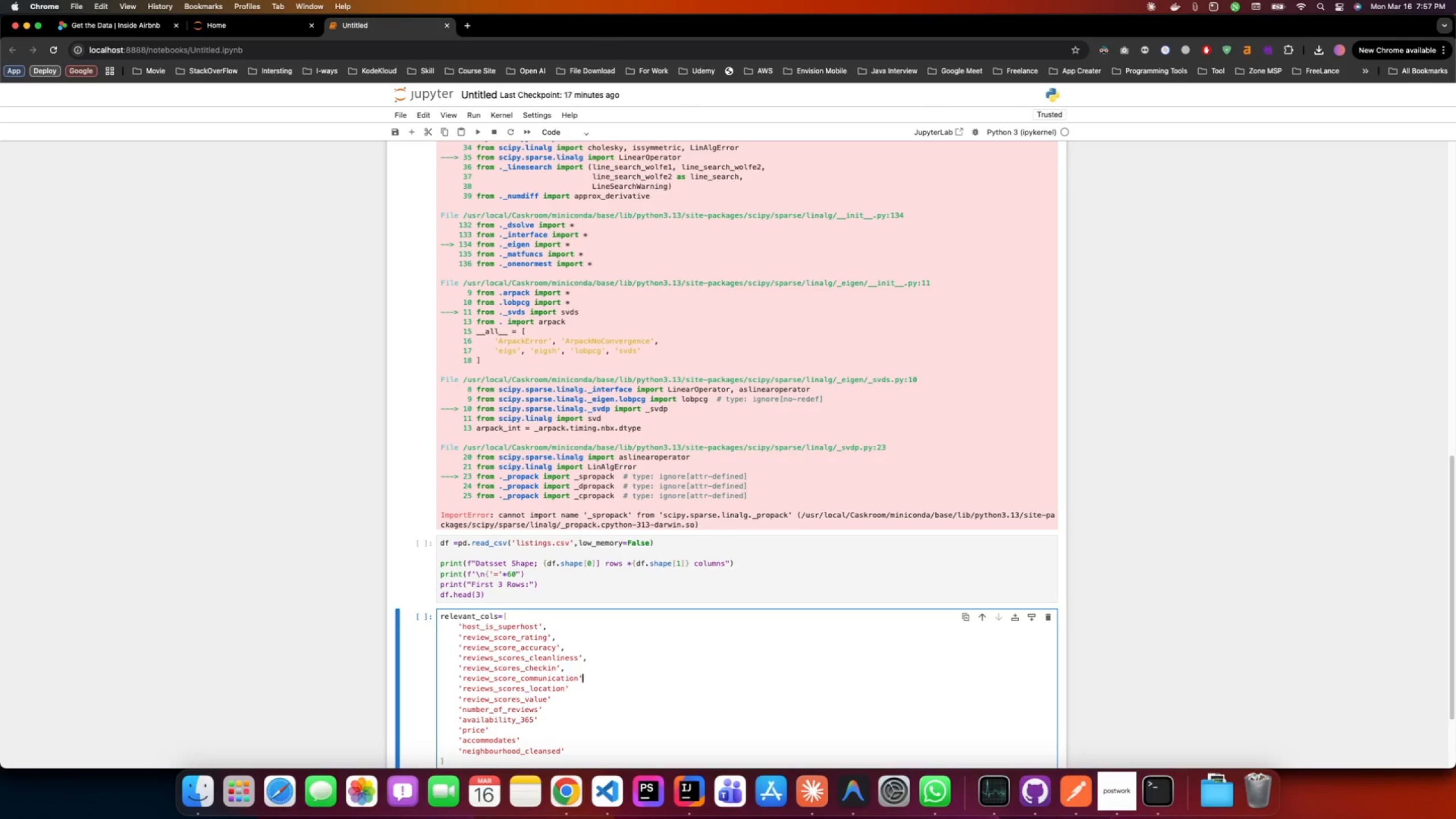 
key(Comma)
 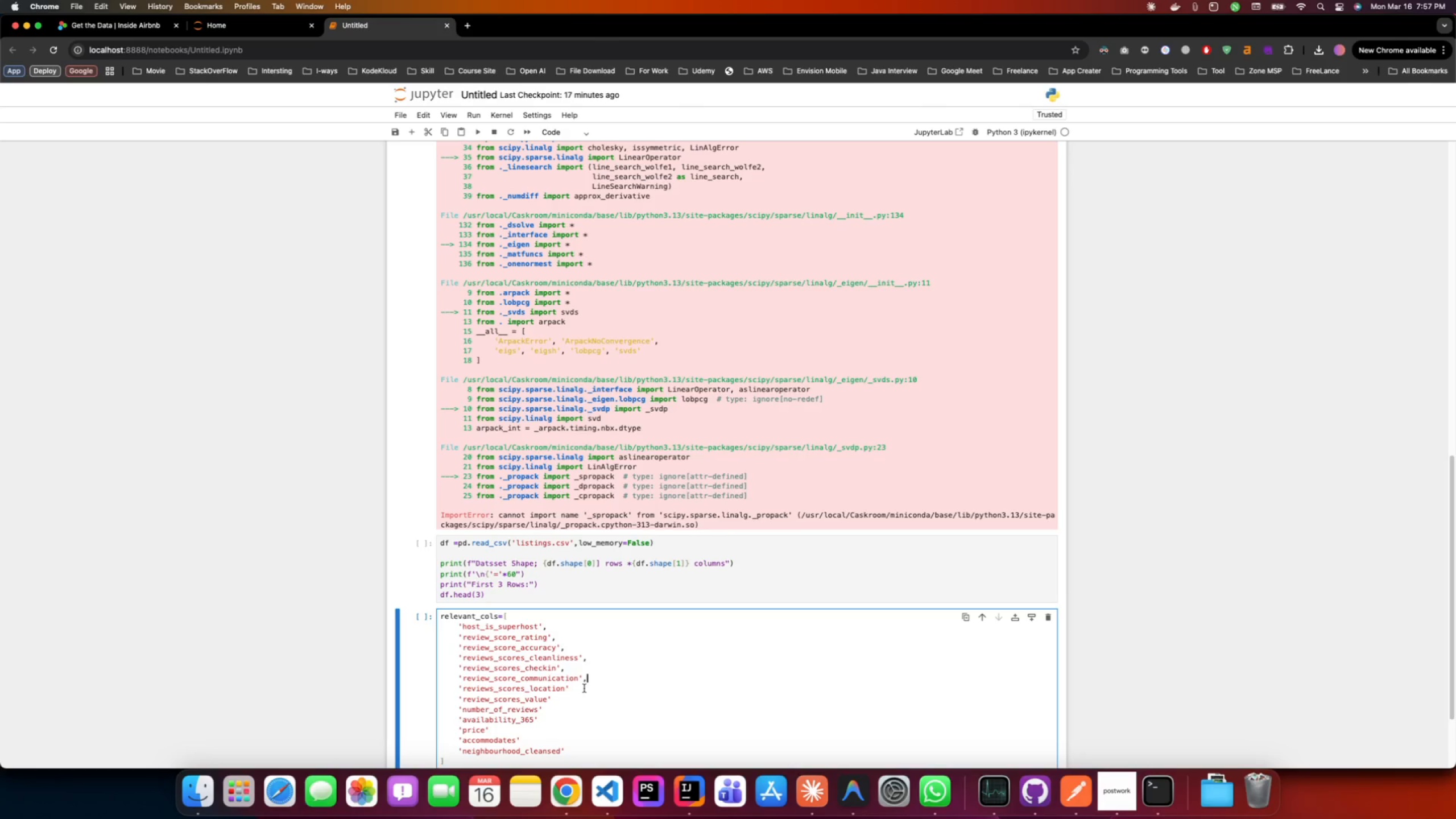 
left_click([584, 688])
 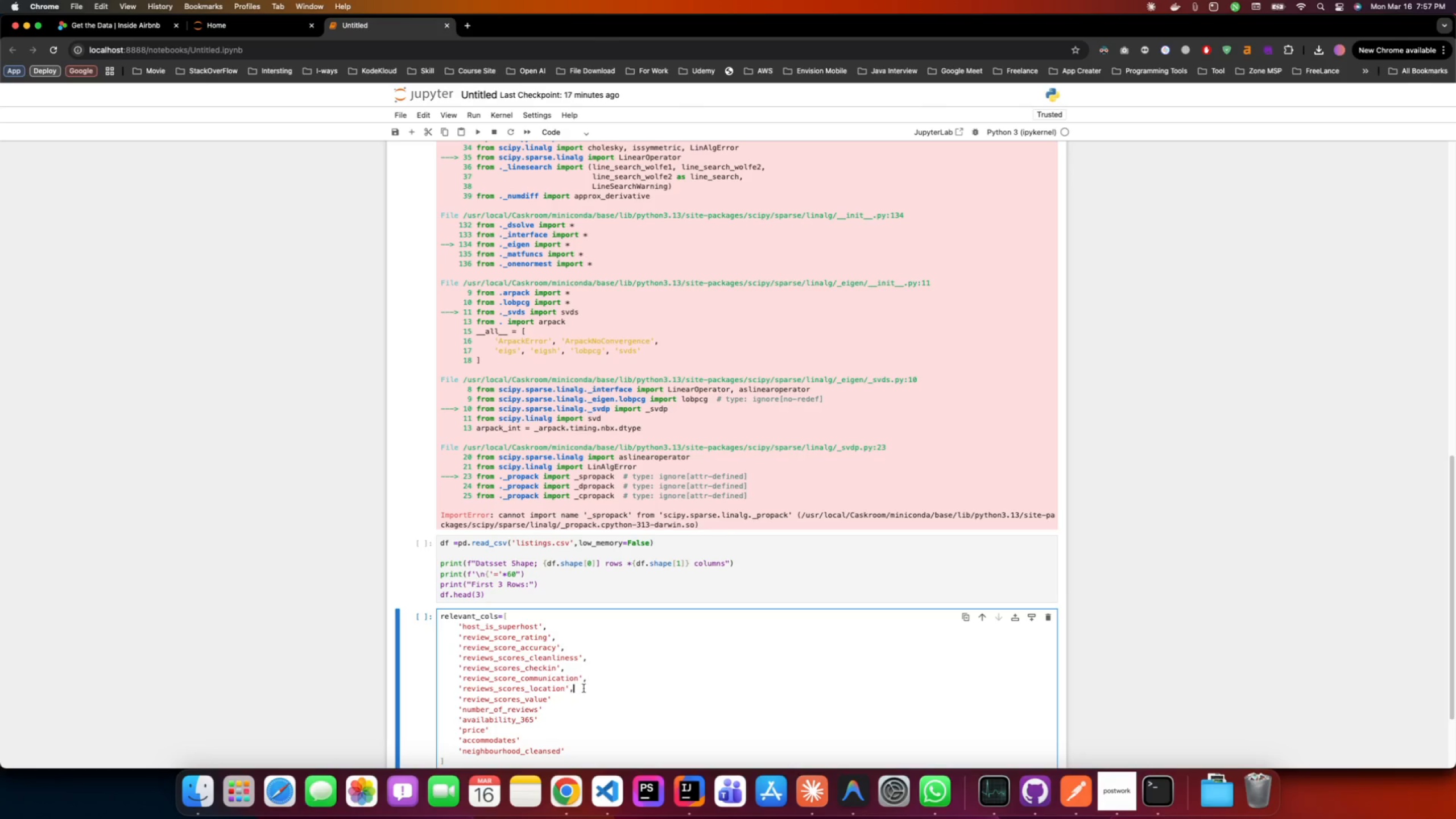 
key(Comma)
 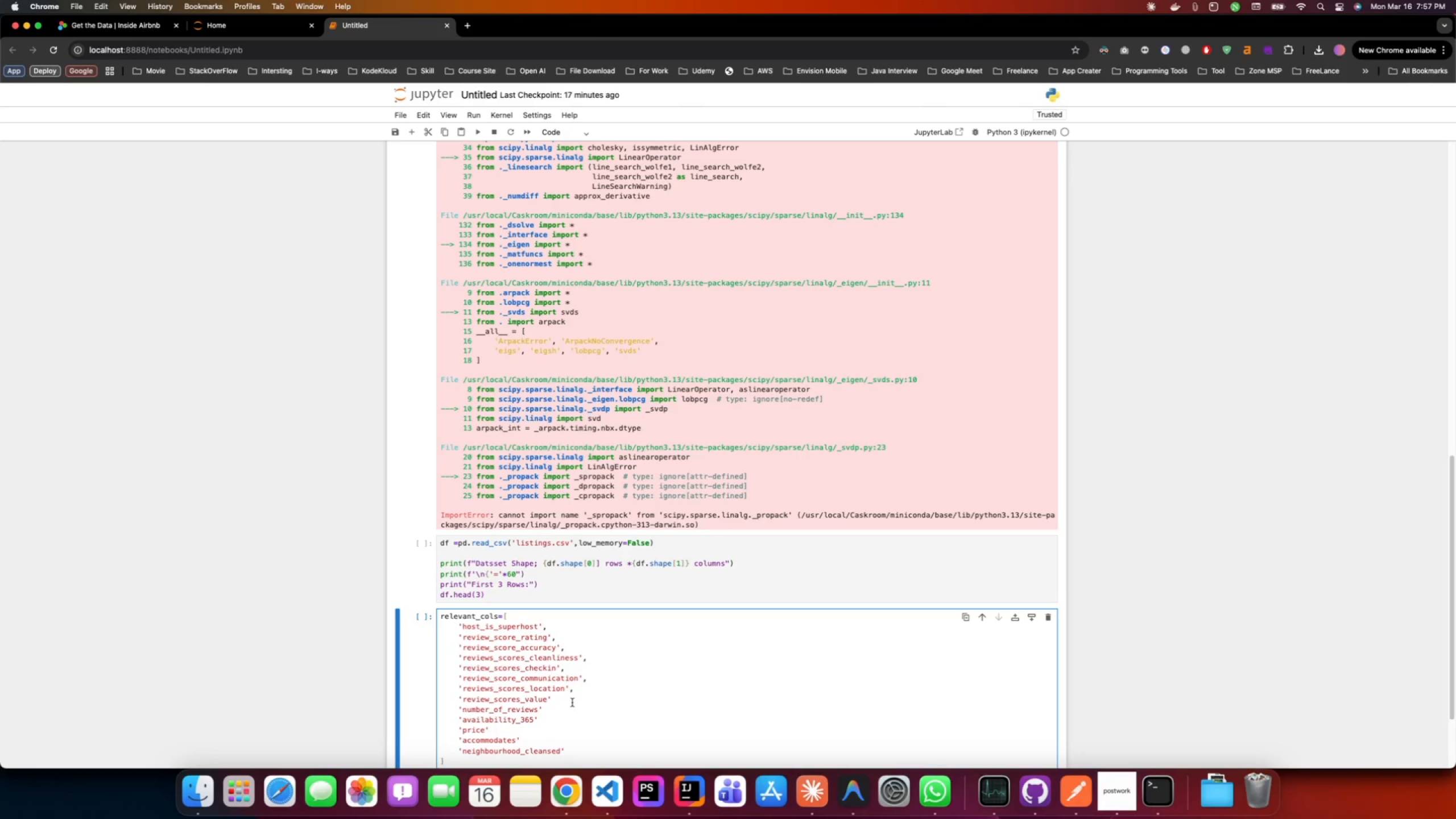 
left_click([569, 699])
 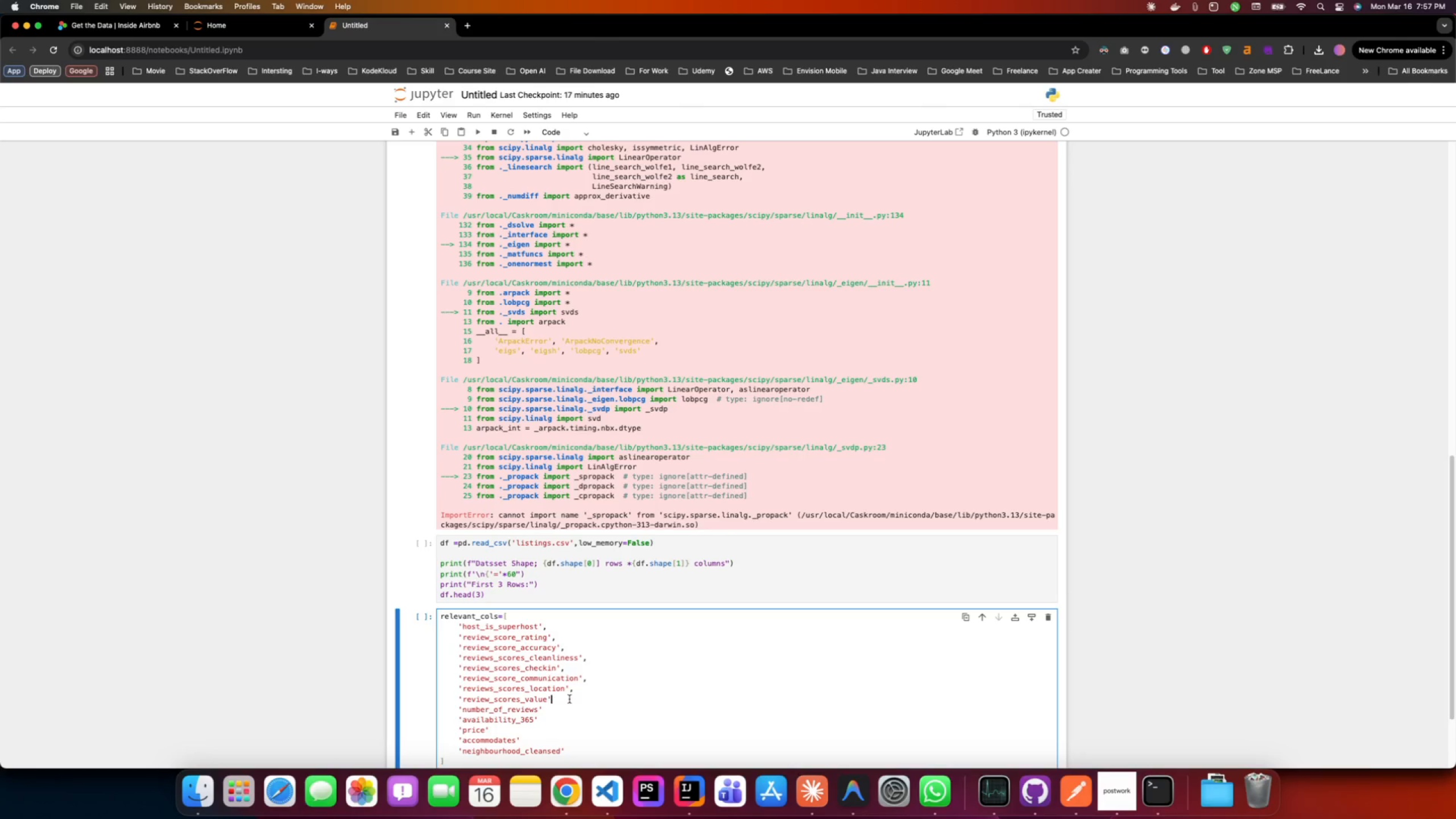 
key(Comma)
 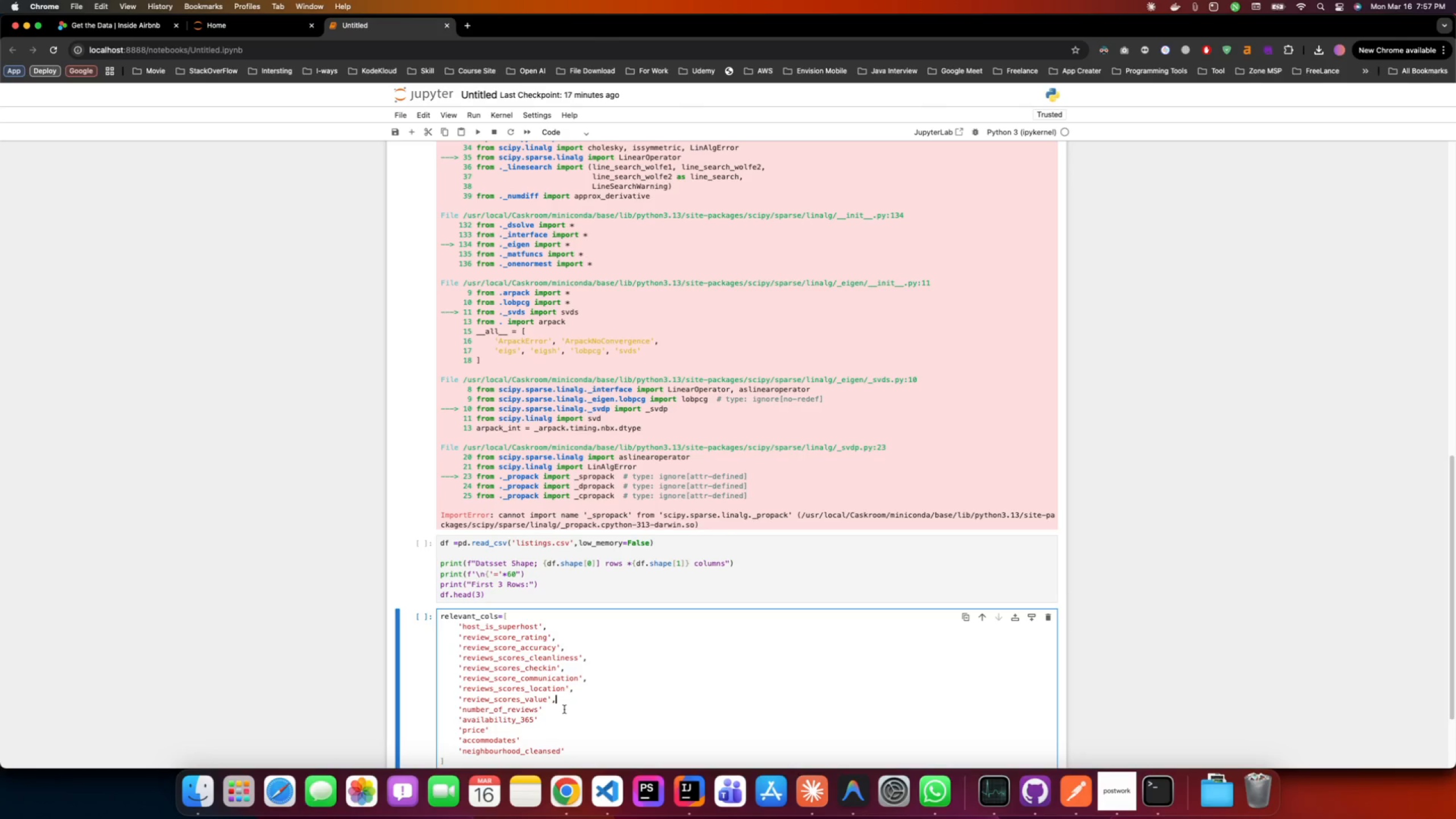 
left_click([564, 709])
 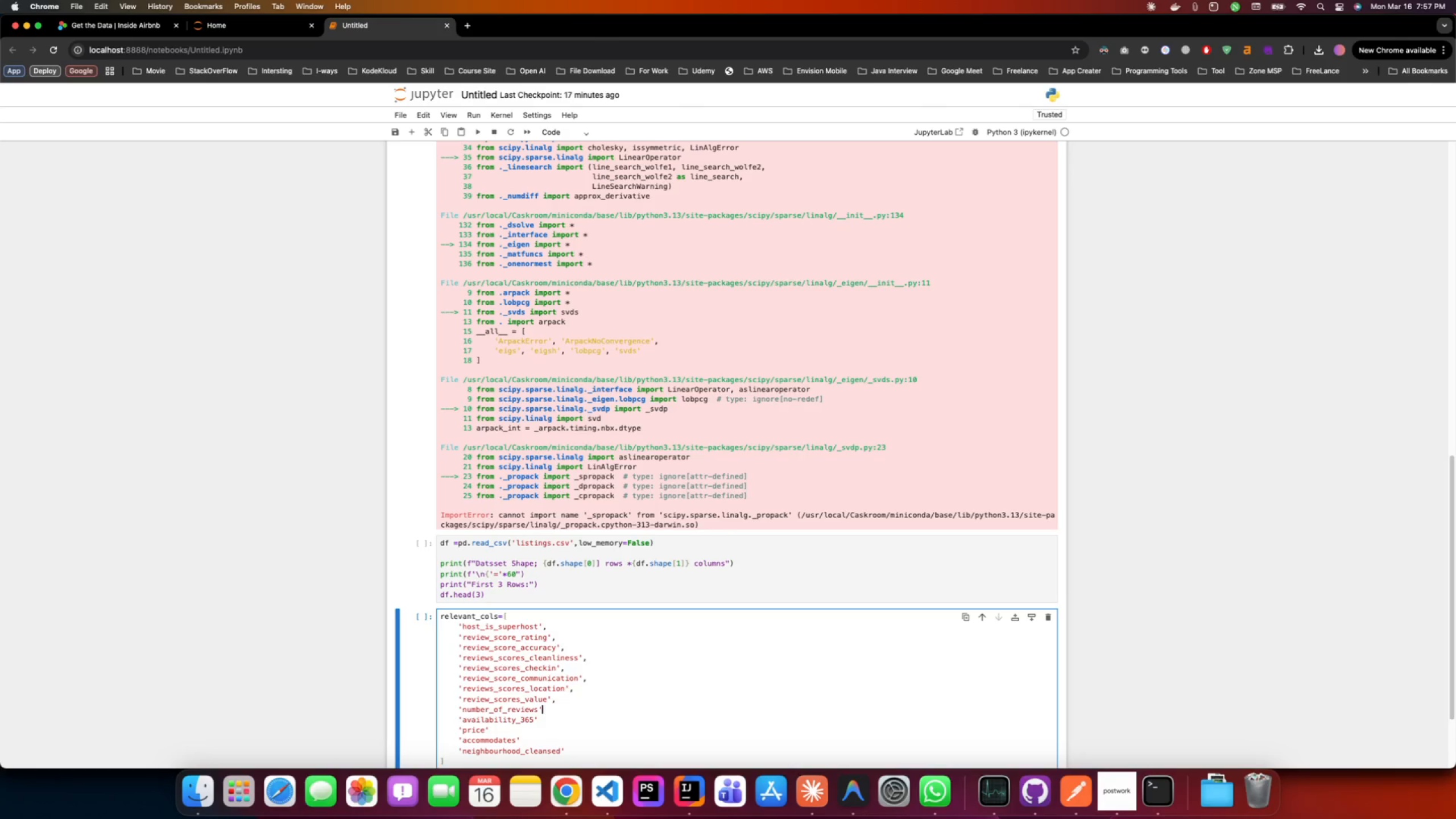 
key(Comma)
 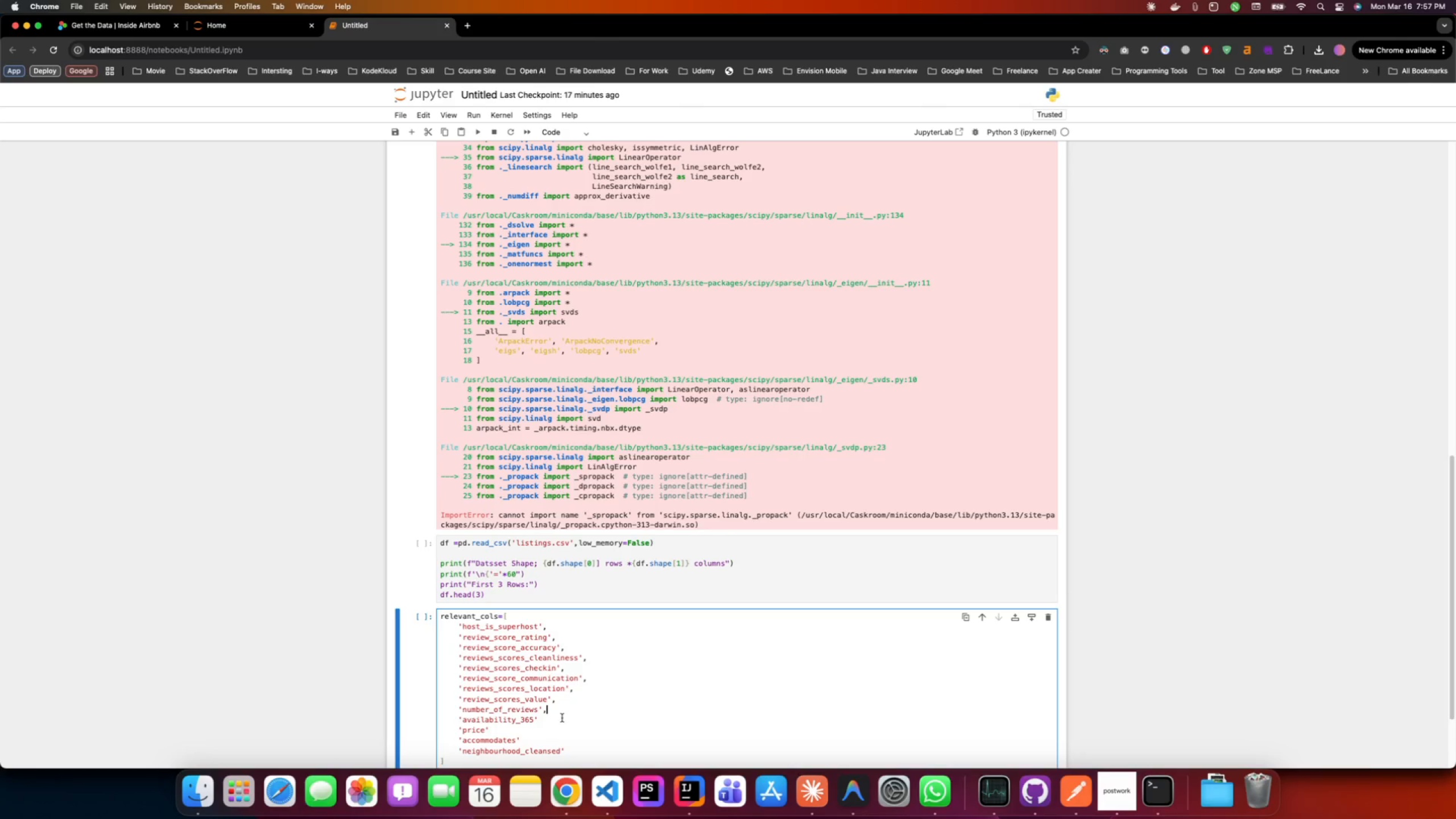 
left_click([561, 718])
 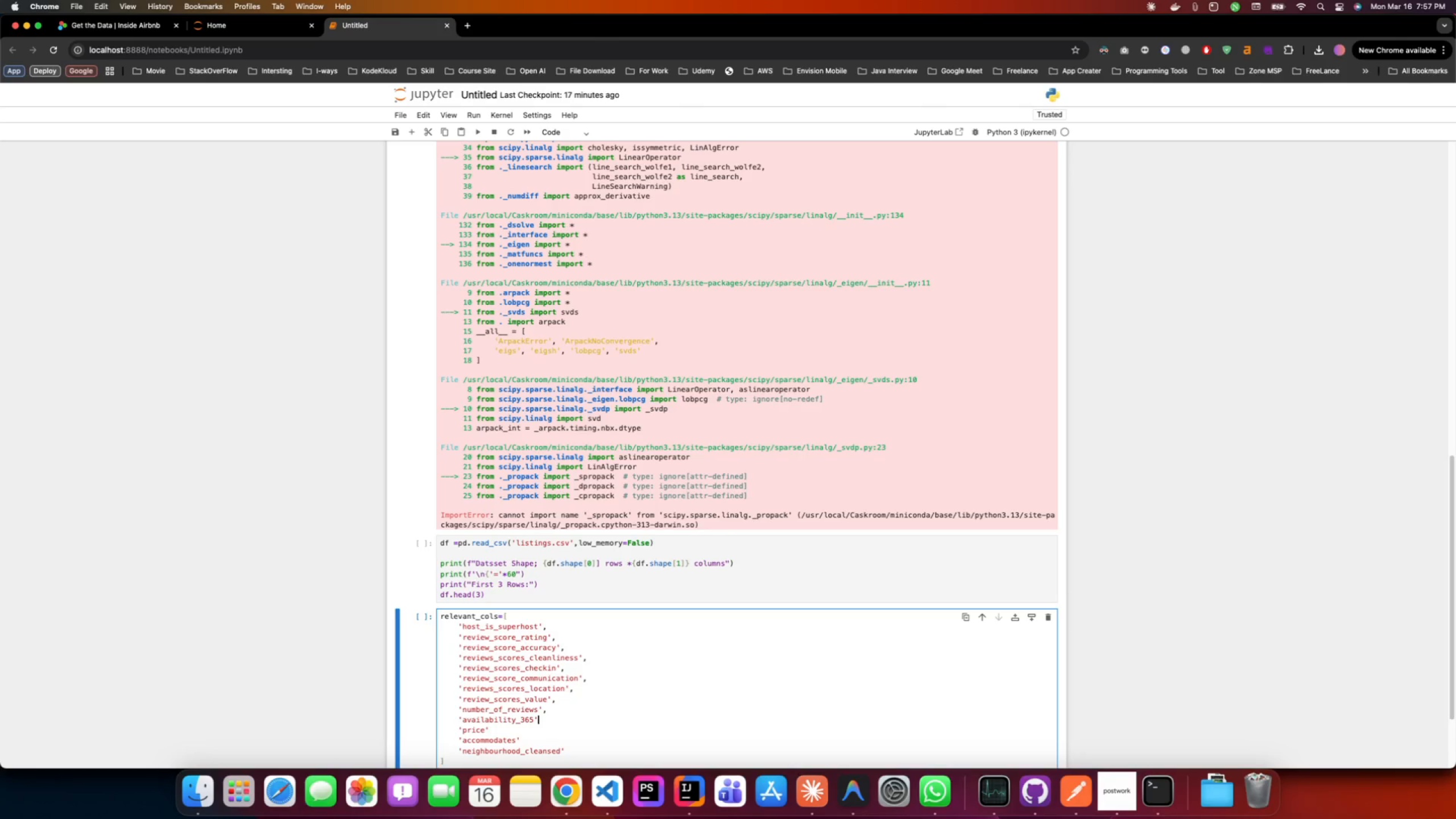 
key(Comma)
 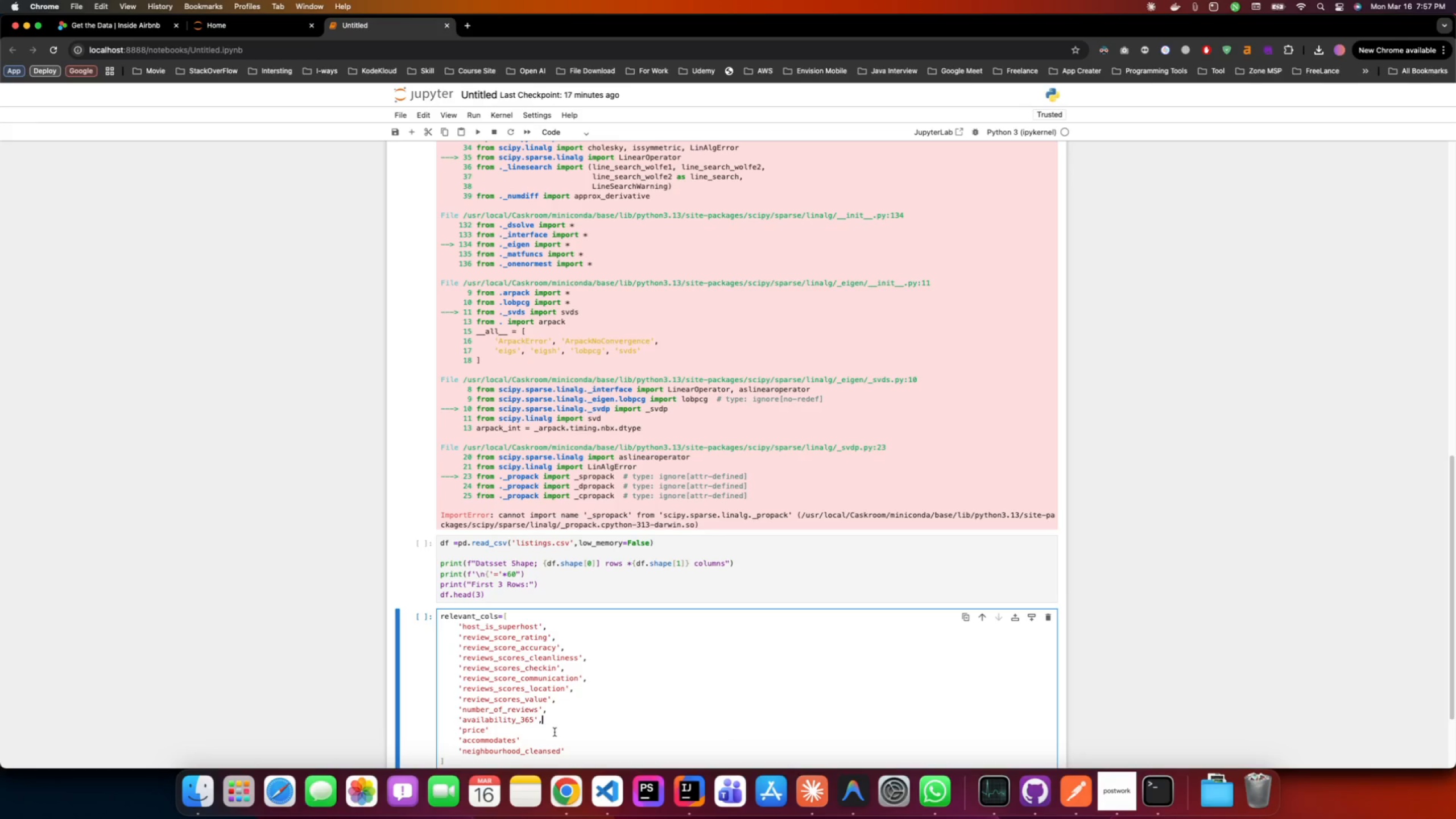 
left_click([555, 732])
 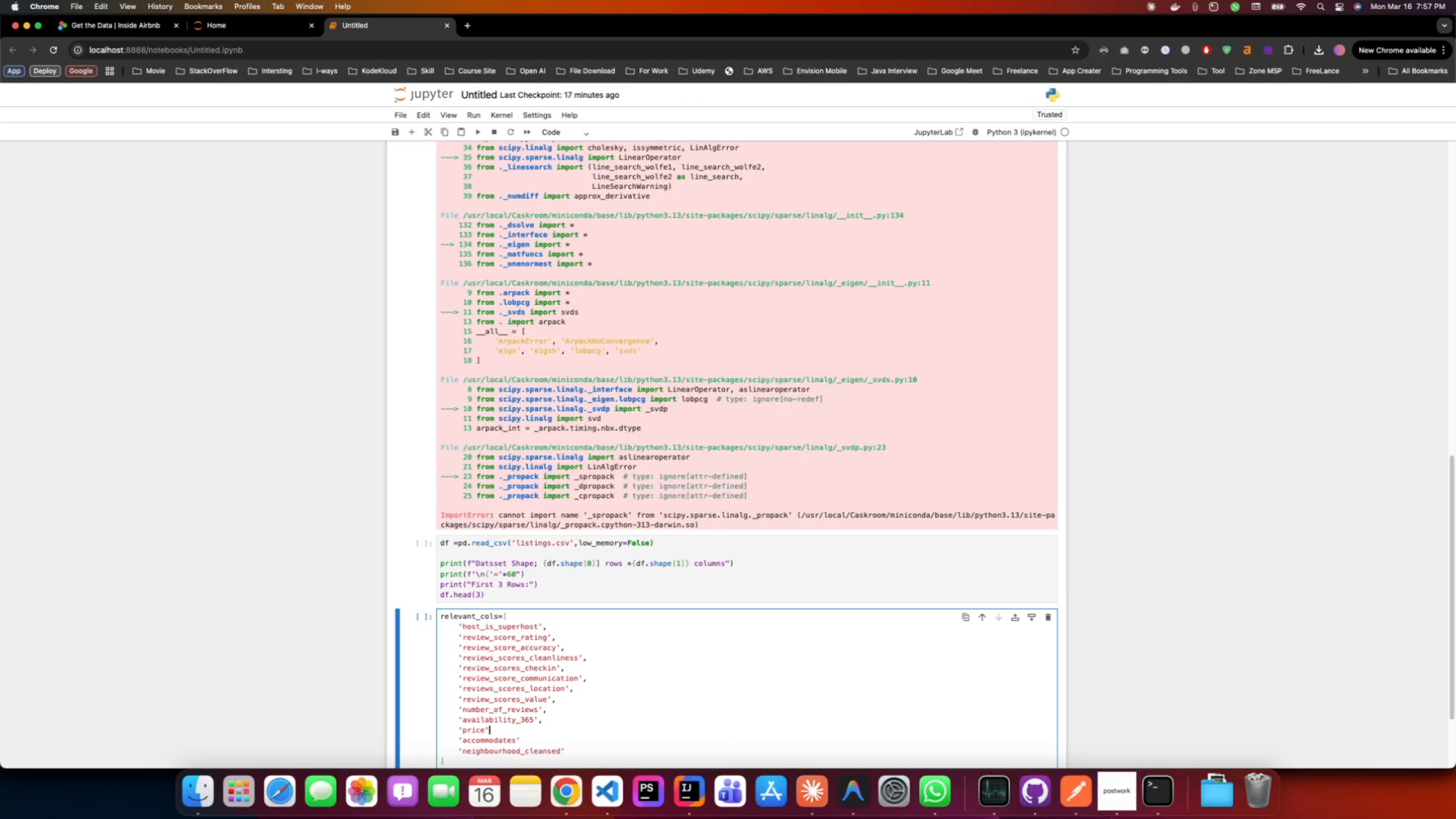 
key(Comma)
 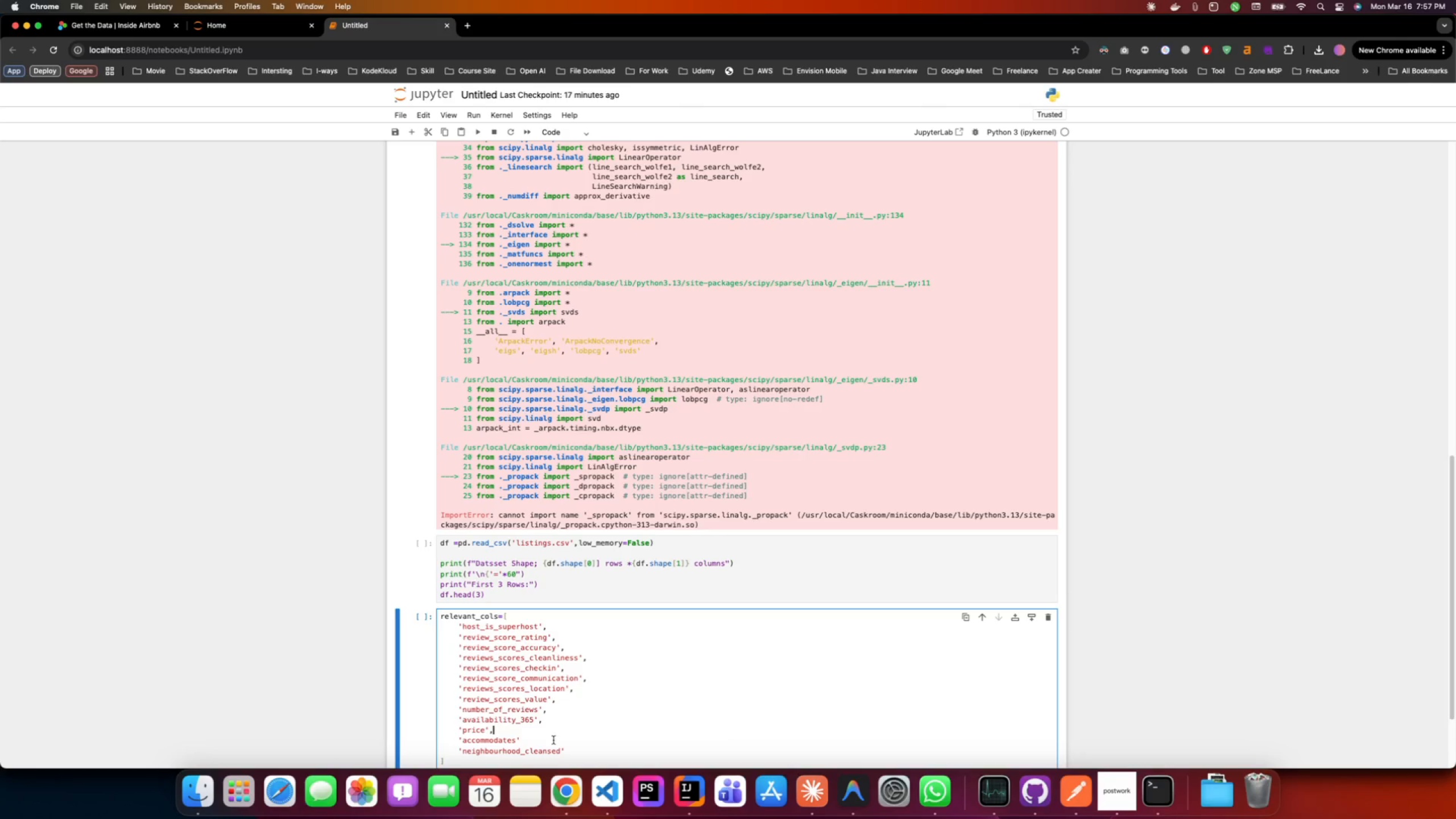 
left_click([553, 740])
 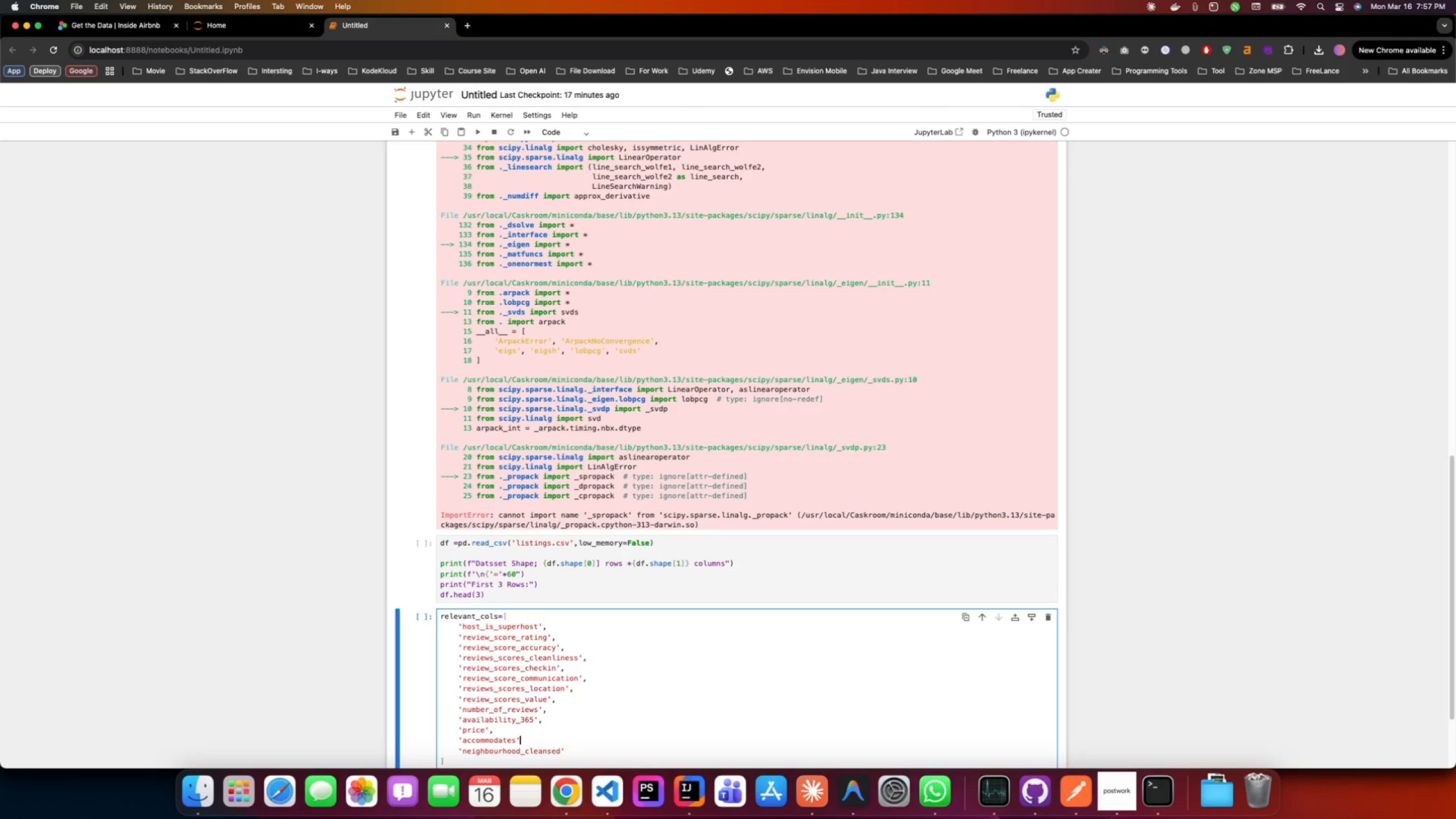 
key(Comma)
 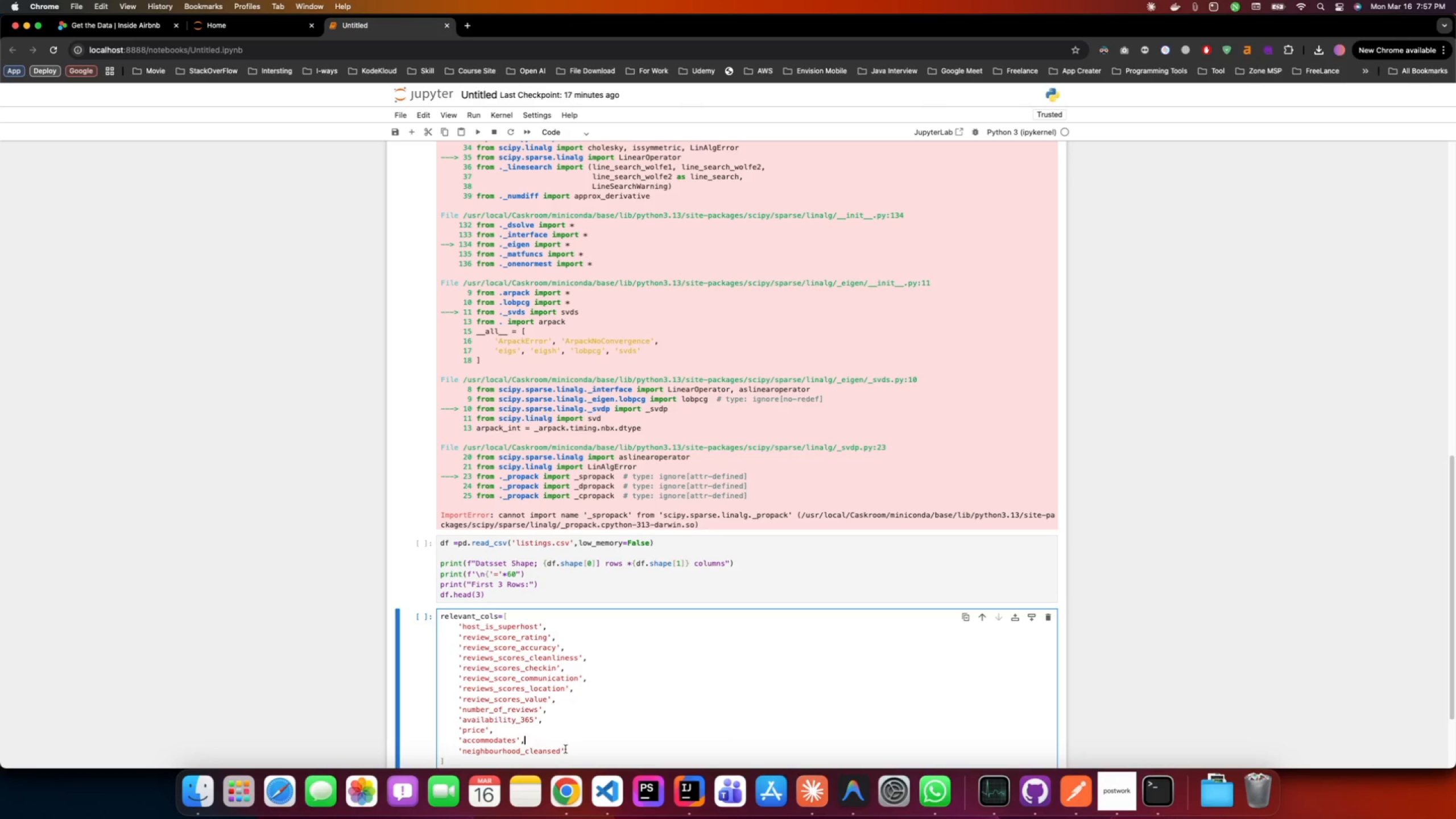 
left_click([565, 749])
 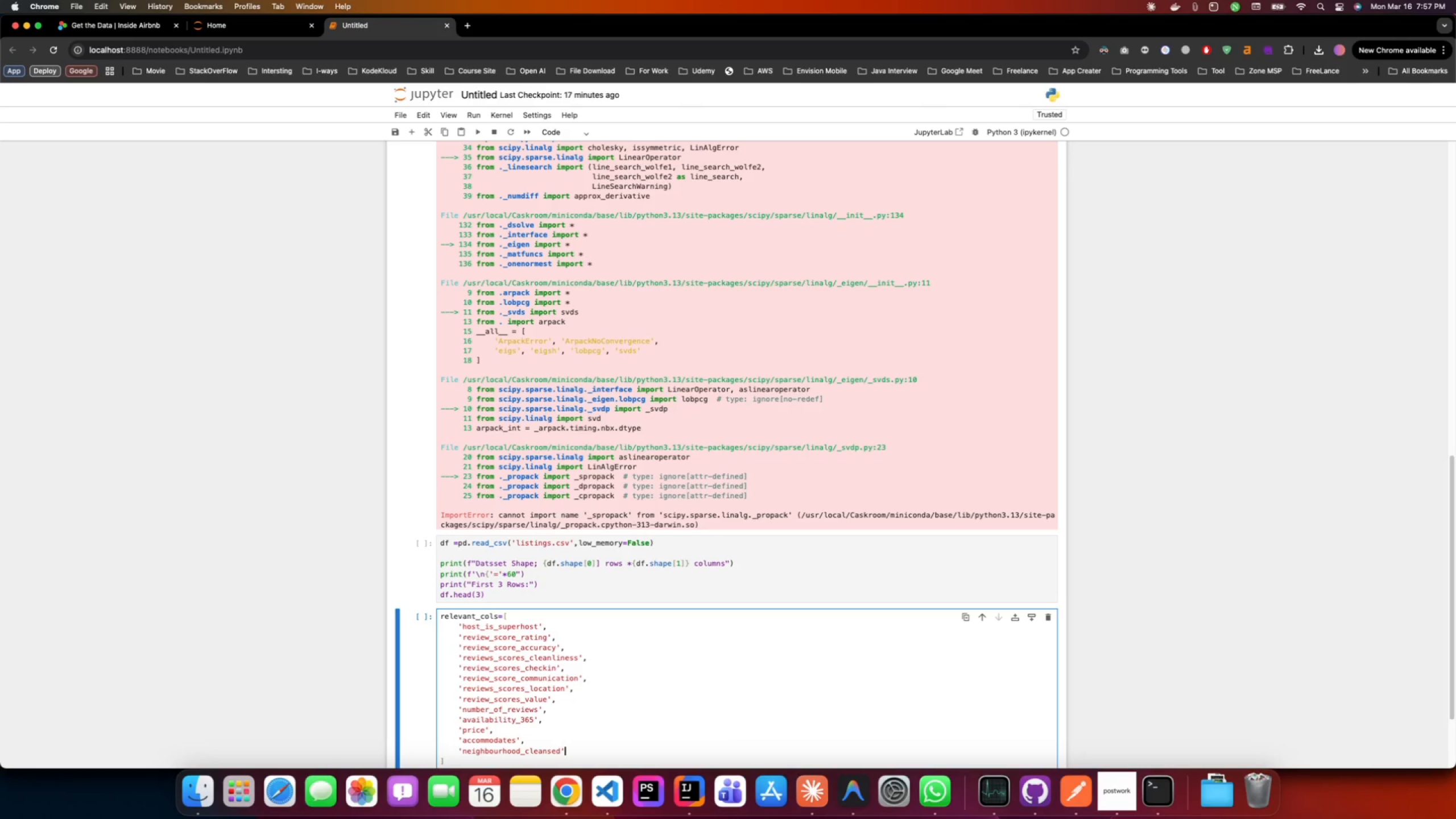 
key(Comma)
 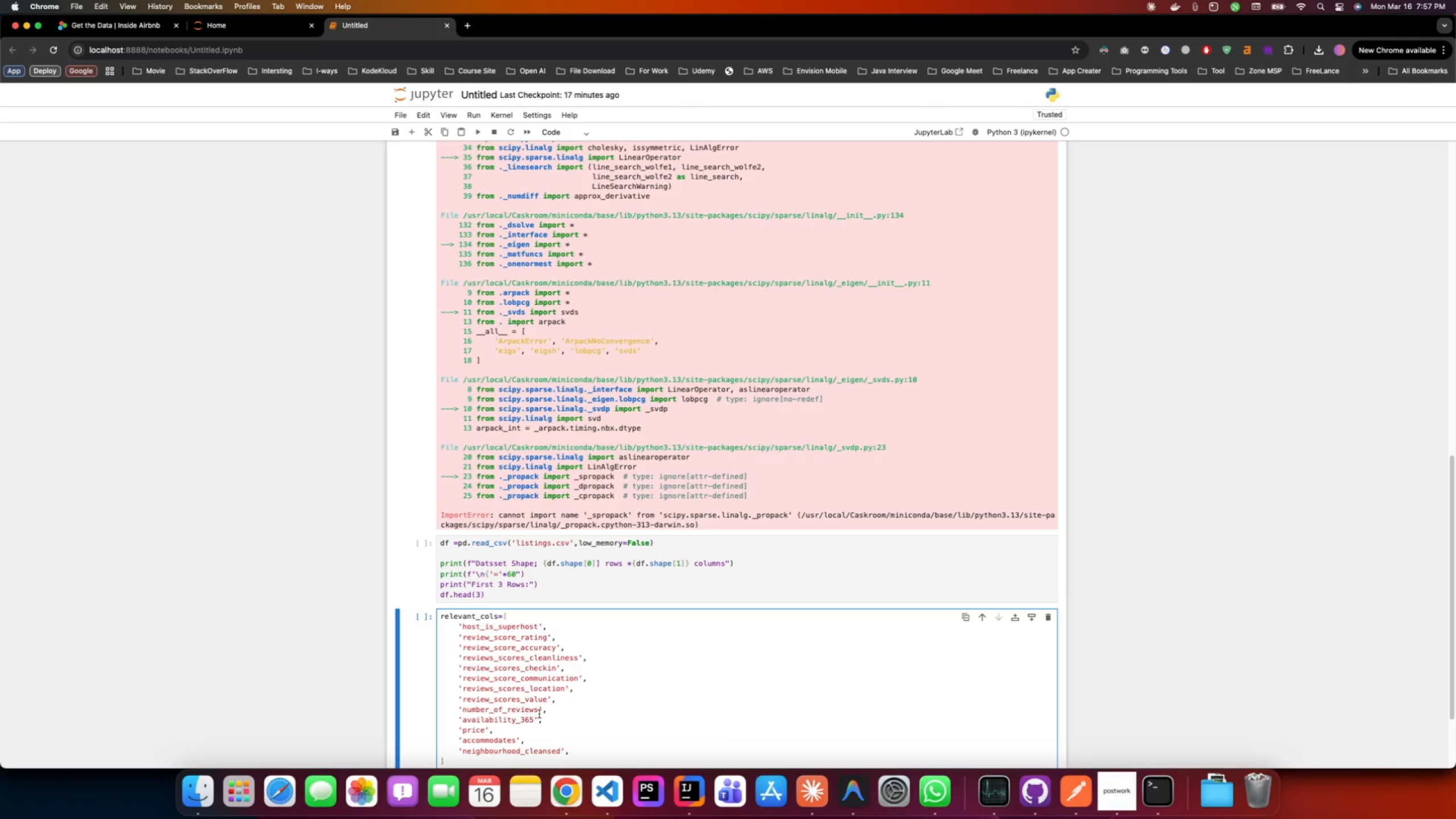 
key(Backspace)
 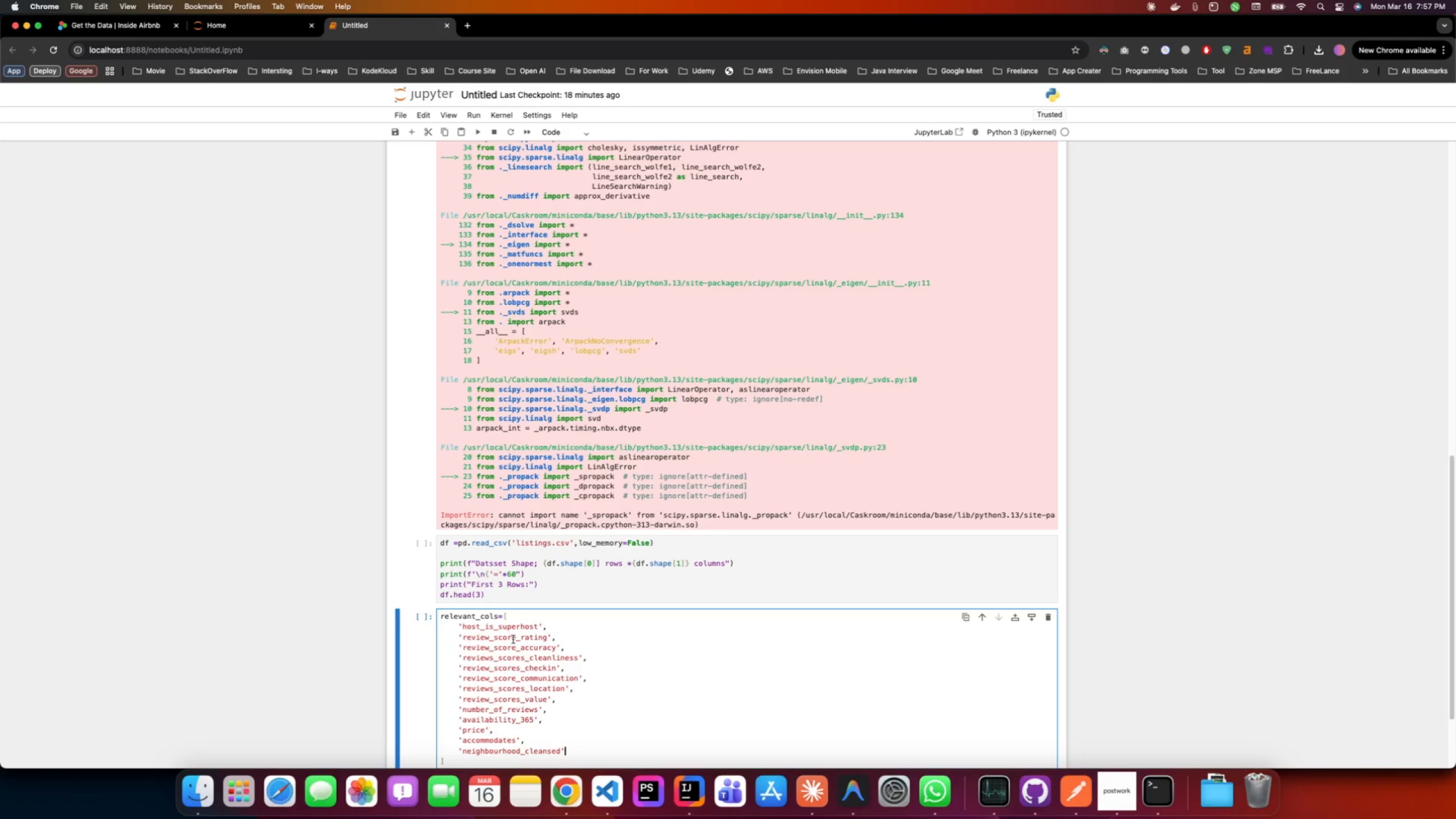 
left_click([515, 639])
 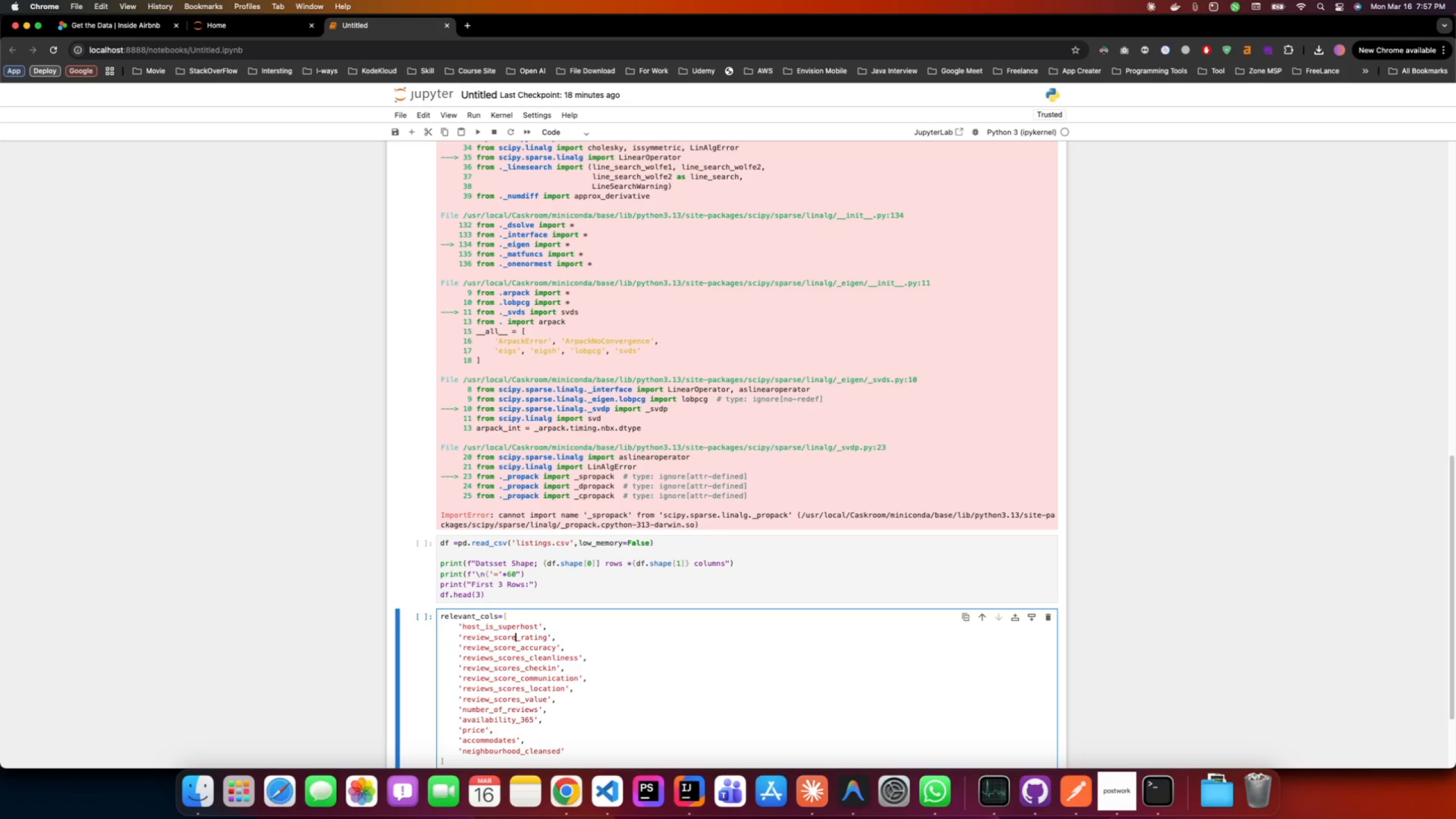 
key(S)
 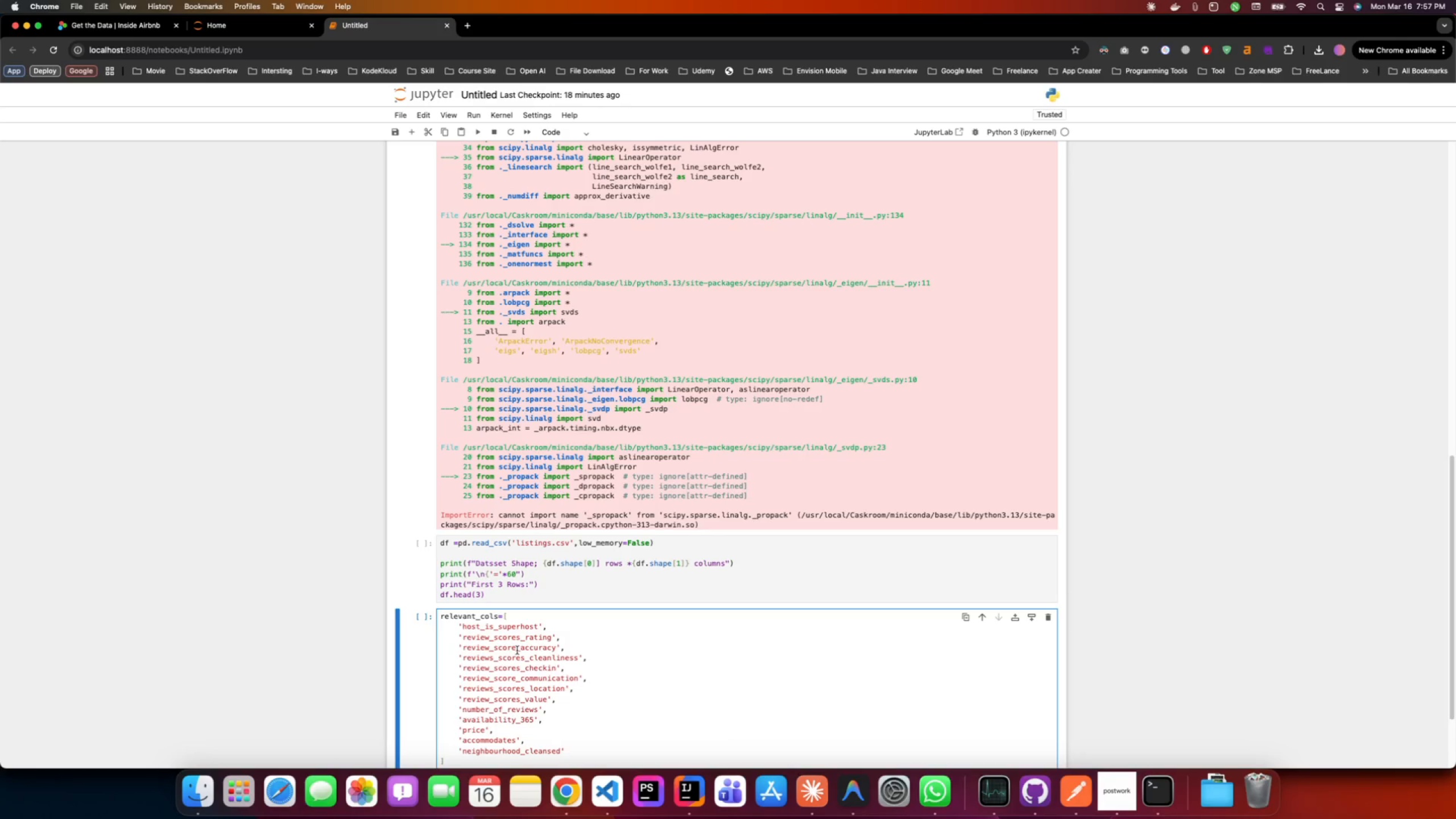 
left_click([516, 650])
 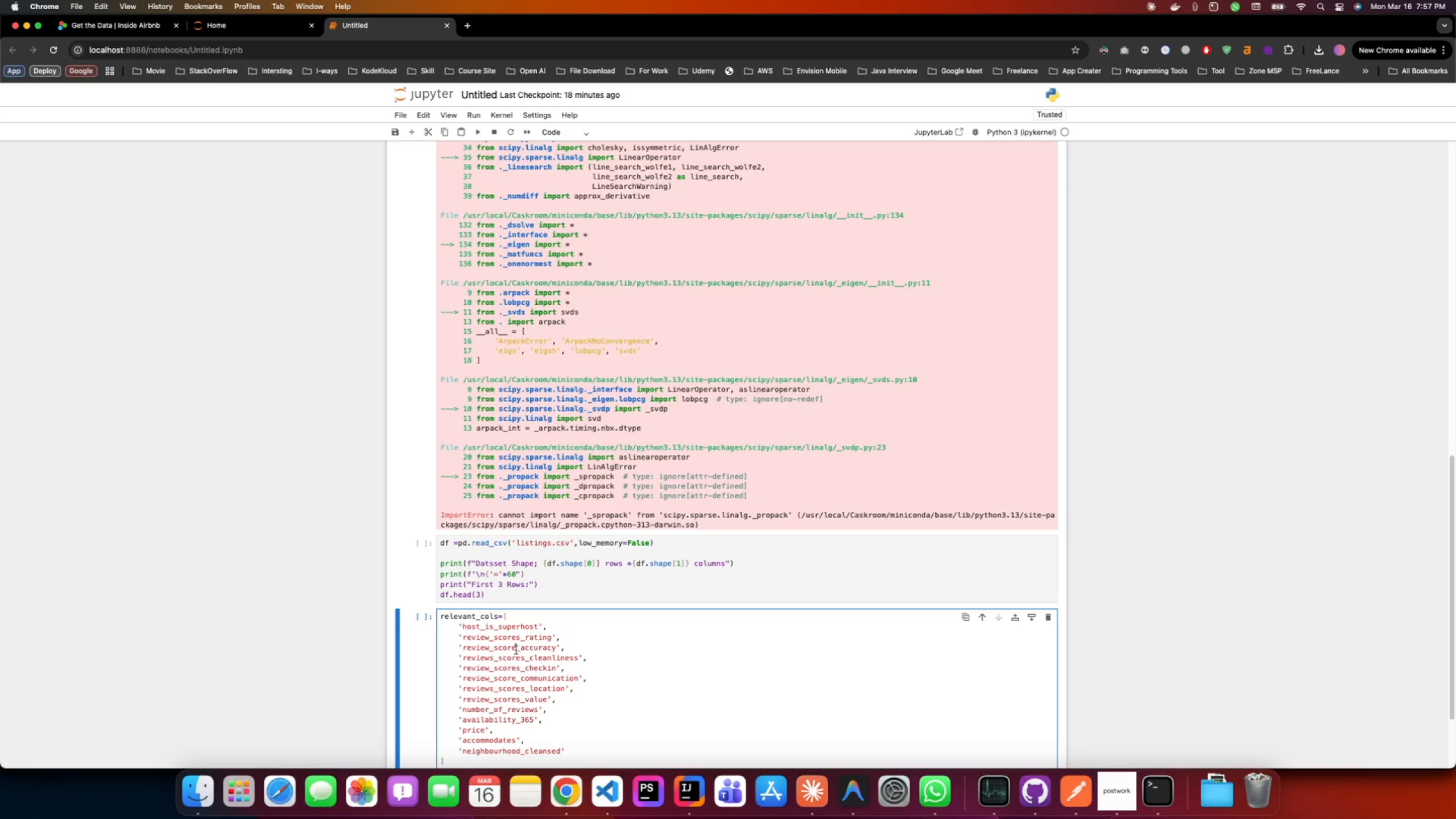 
key(S)
 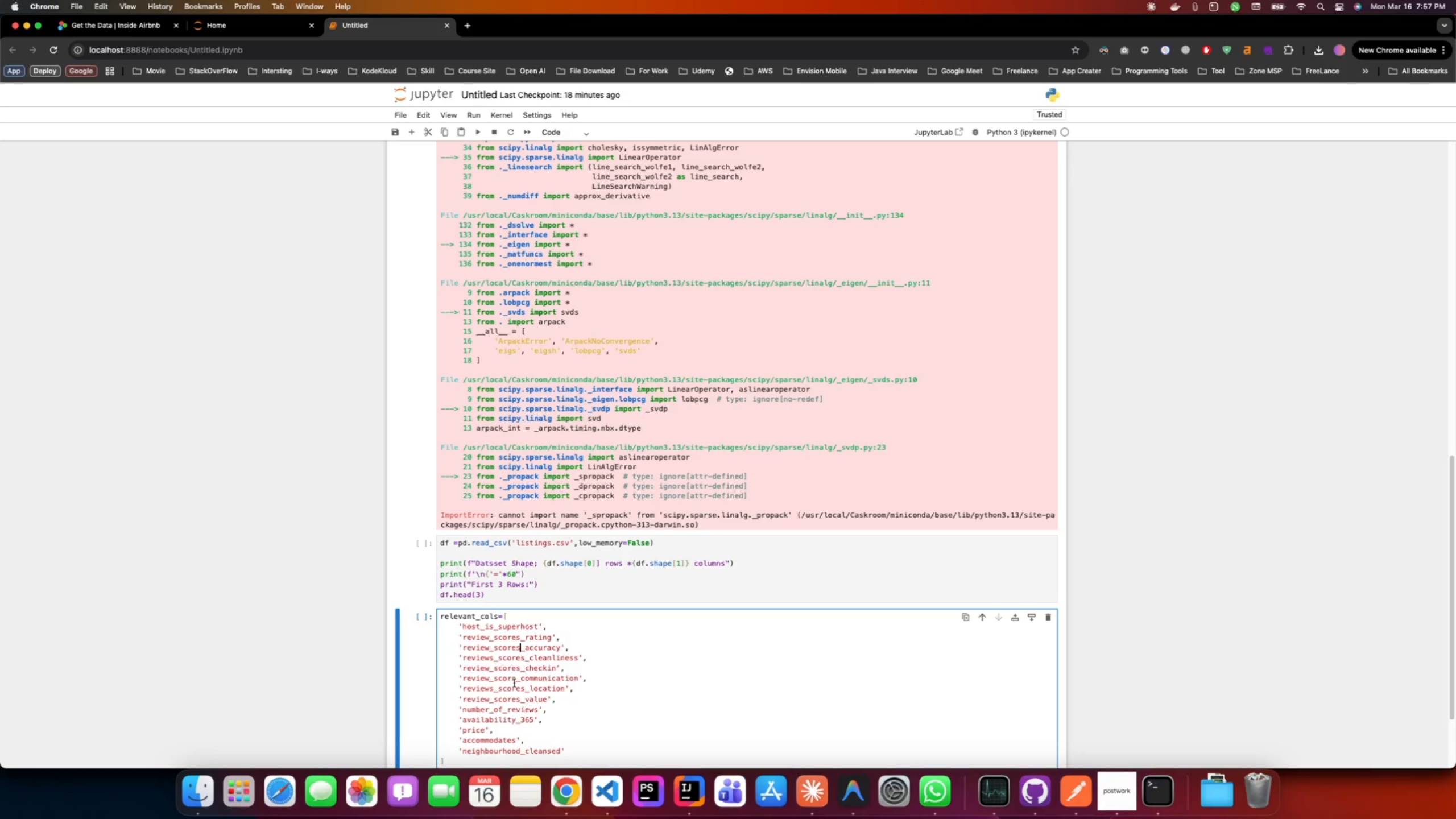 
left_click([515, 678])
 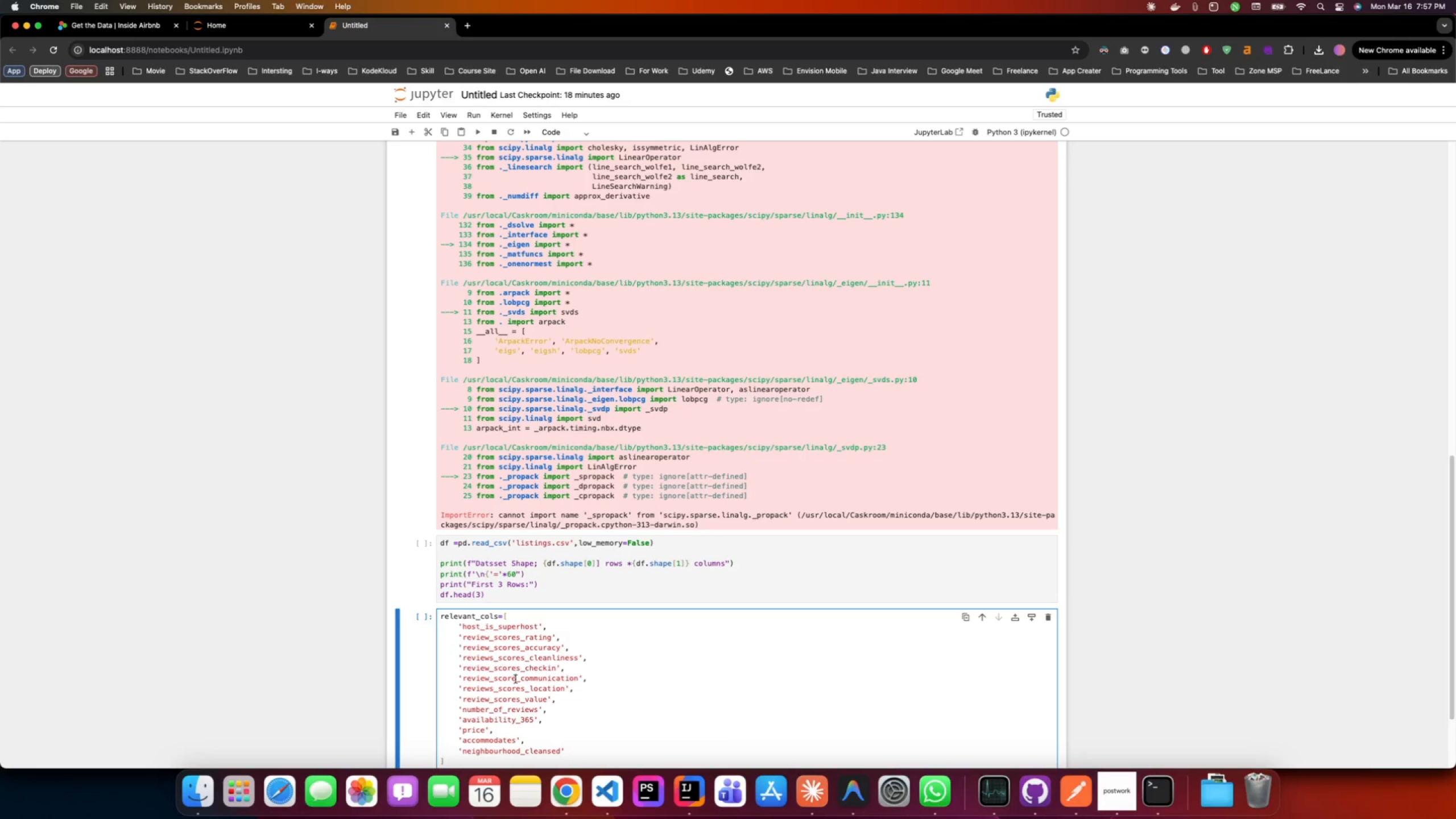 
key(S)
 